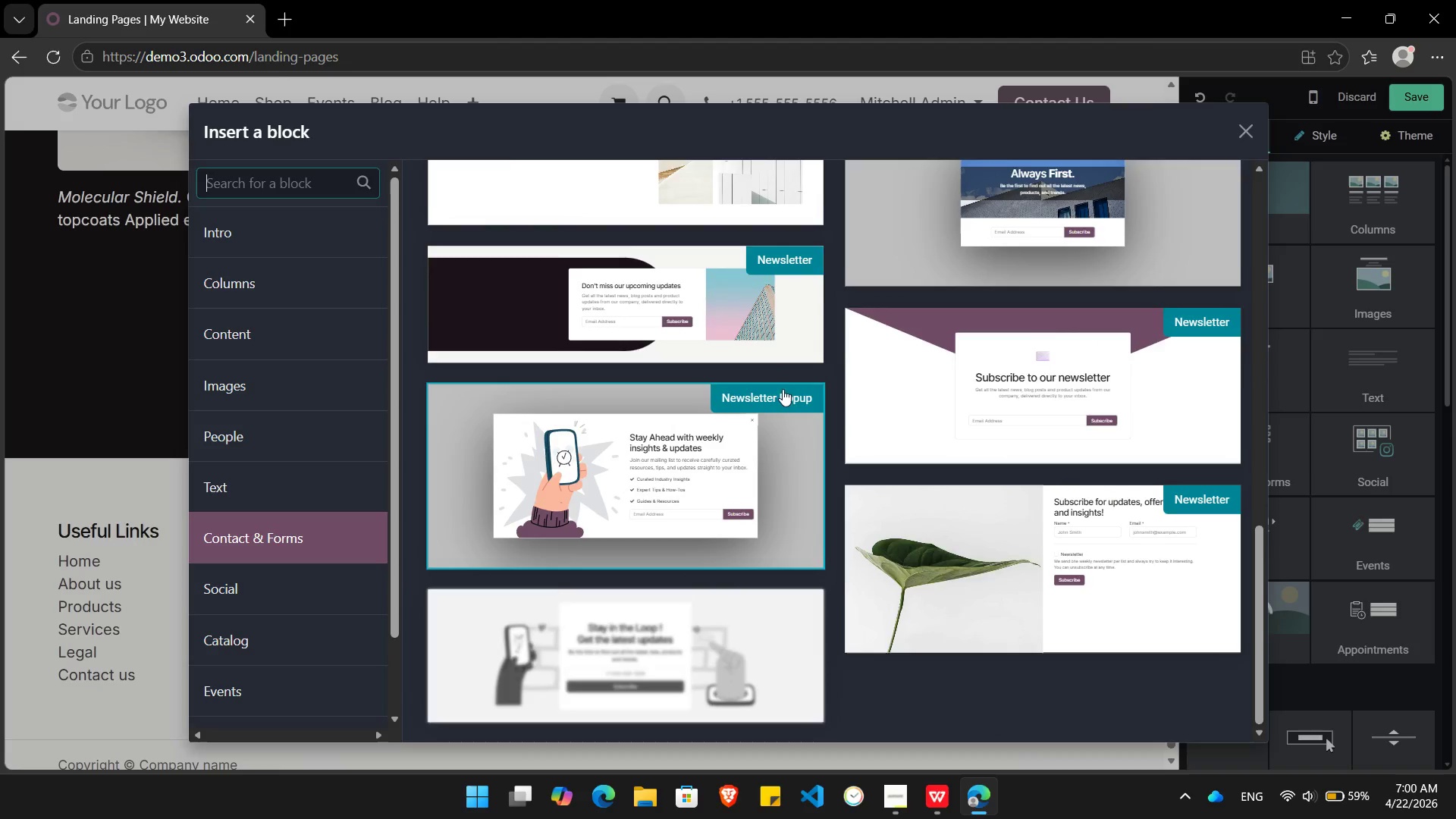 
scroll: coordinate [783, 389], scroll_direction: up, amount: 14.0
 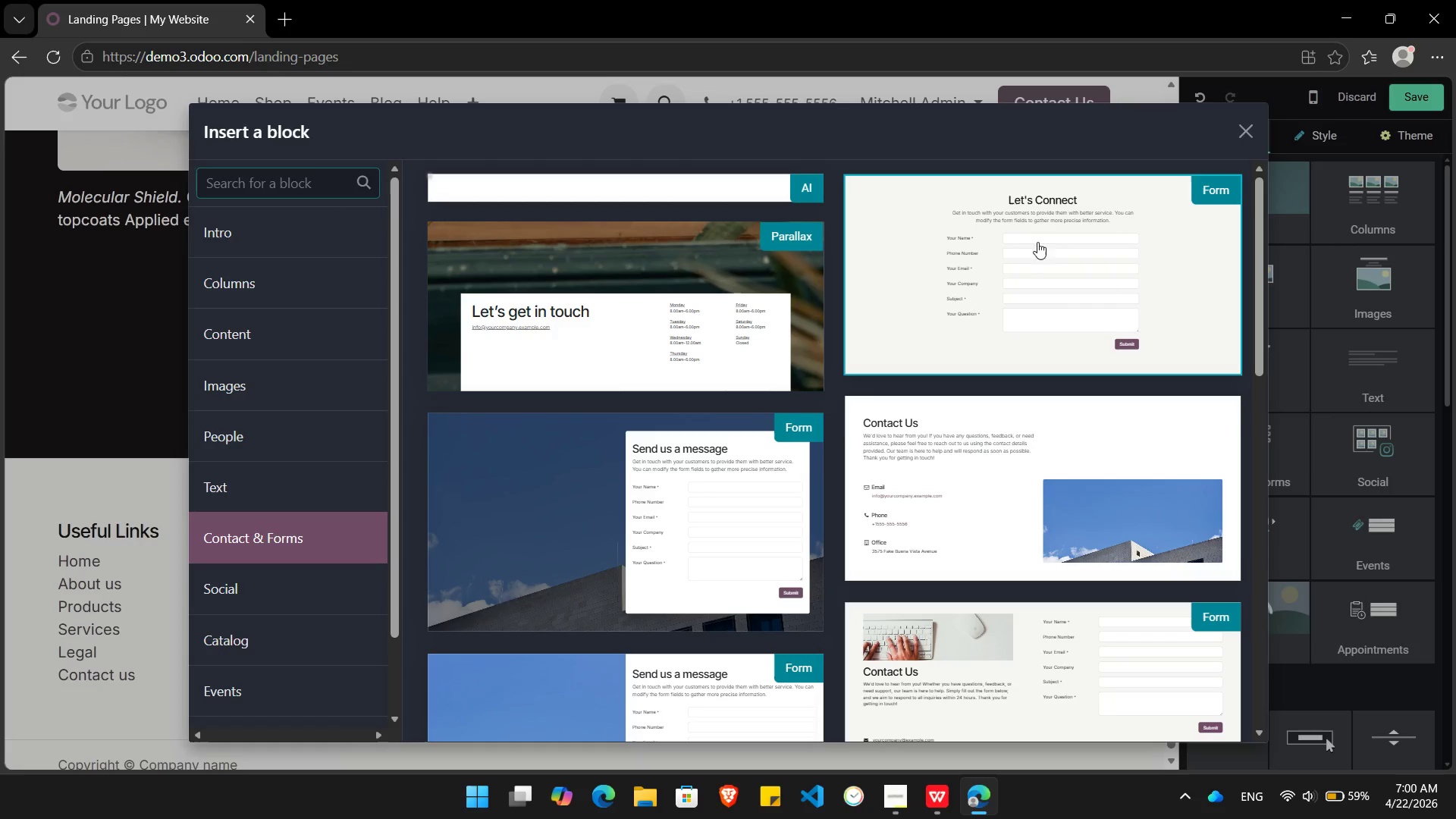 
left_click([1050, 239])
 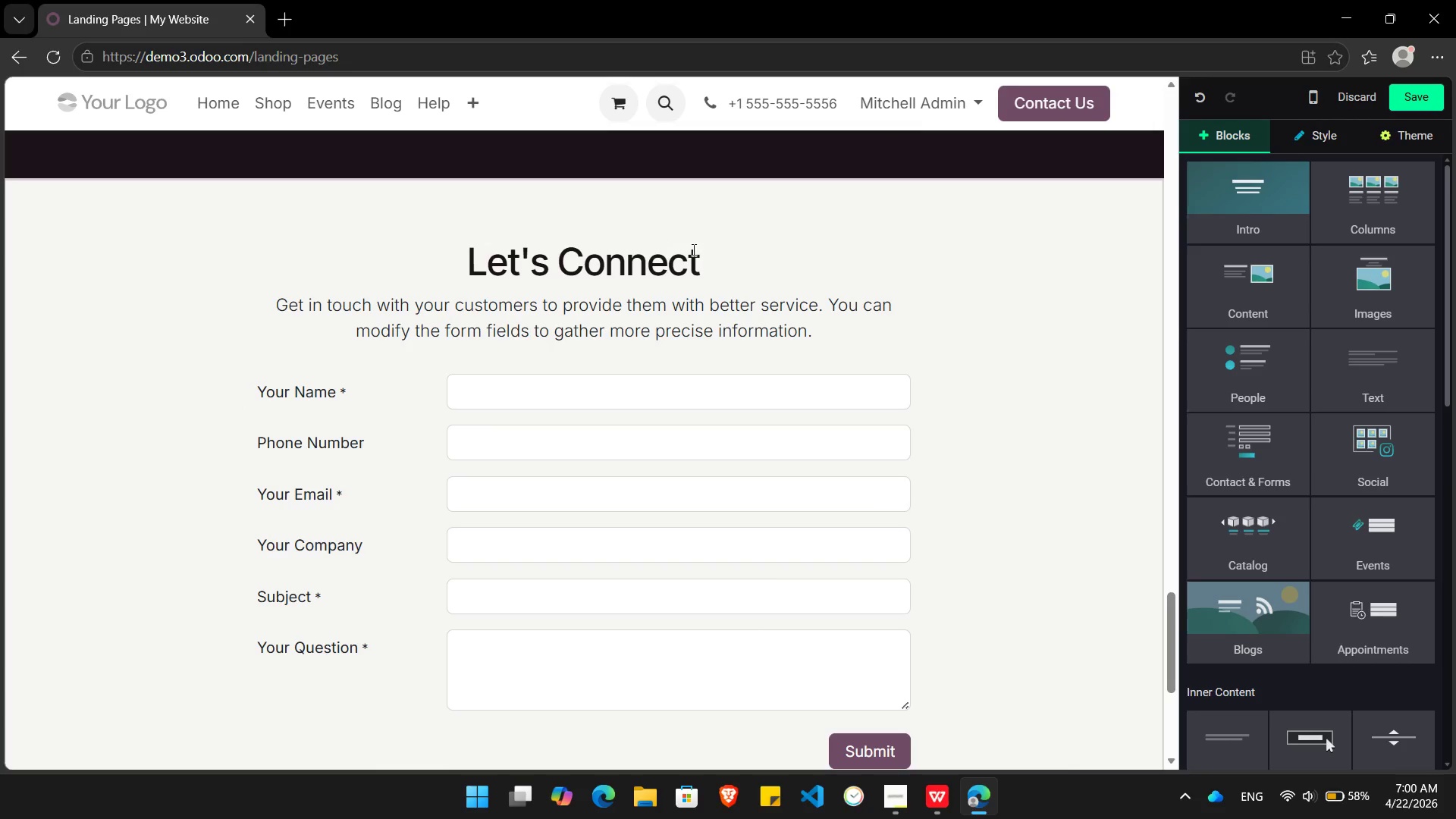 
left_click_drag(start_coordinate=[724, 256], to_coordinate=[457, 268])
 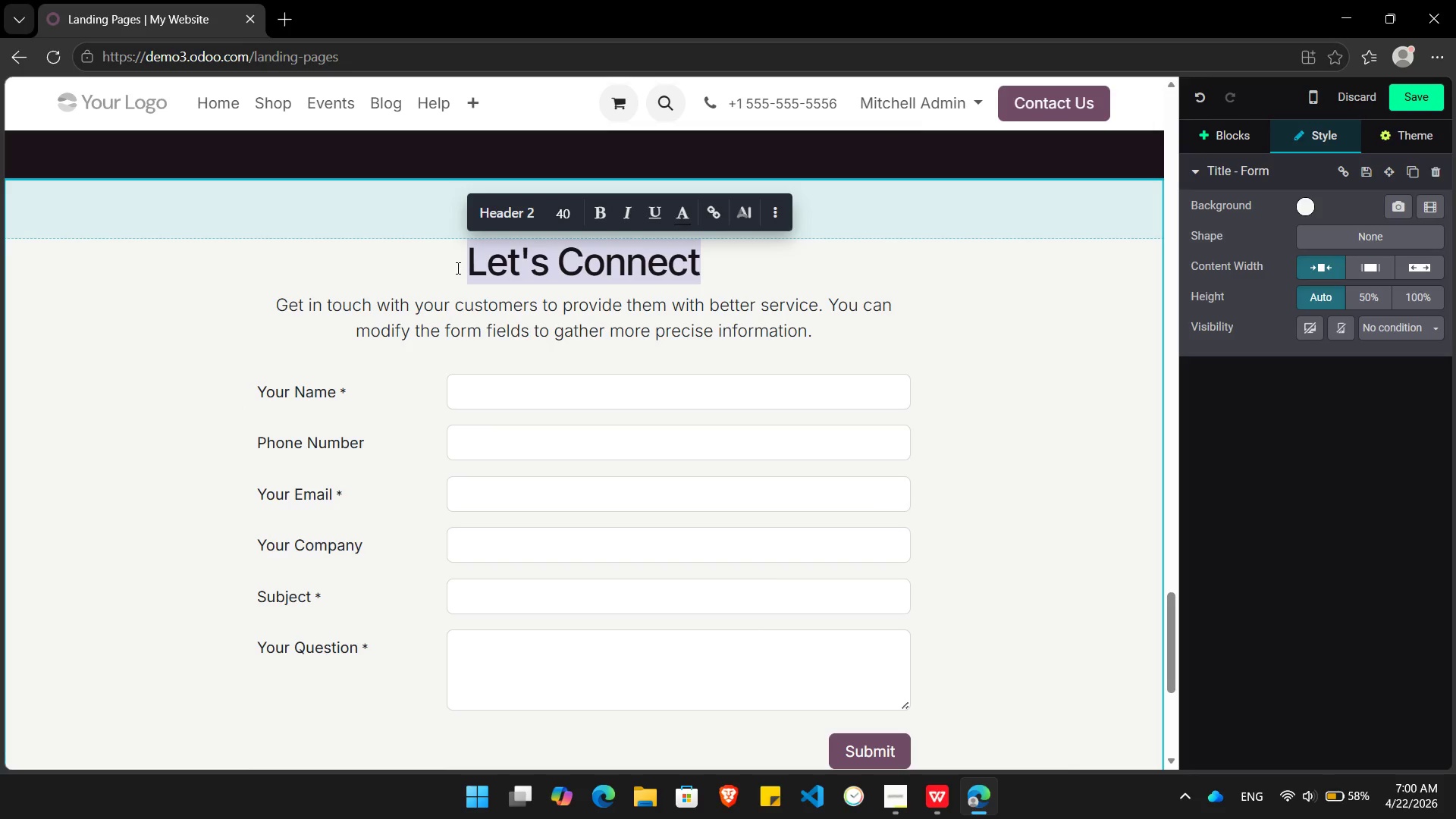 
key(Backspace)
type(Claim Your Presern)
key(Backspace)
type(vation Slot)
 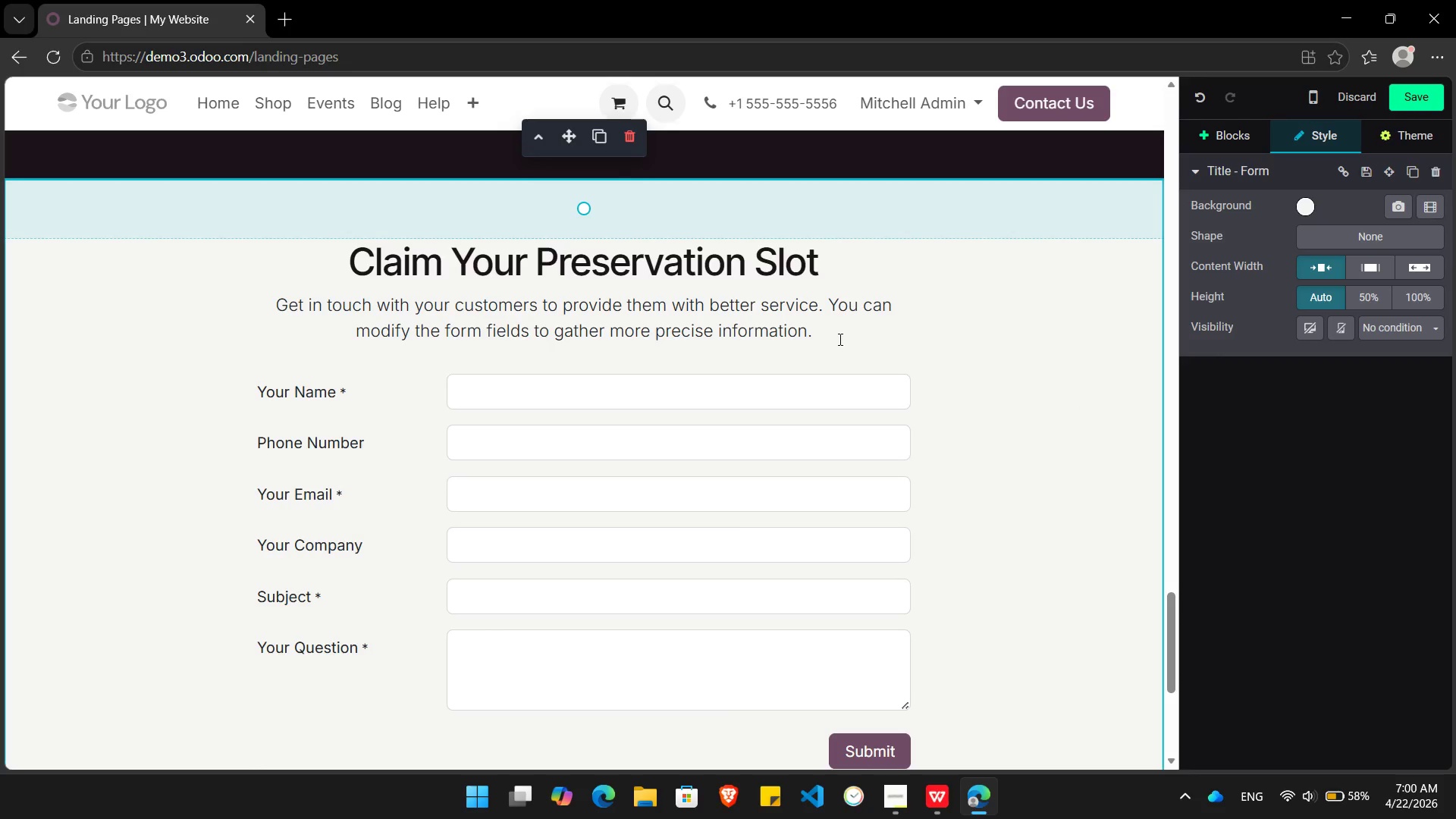 
left_click_drag(start_coordinate=[817, 335], to_coordinate=[287, 293])
 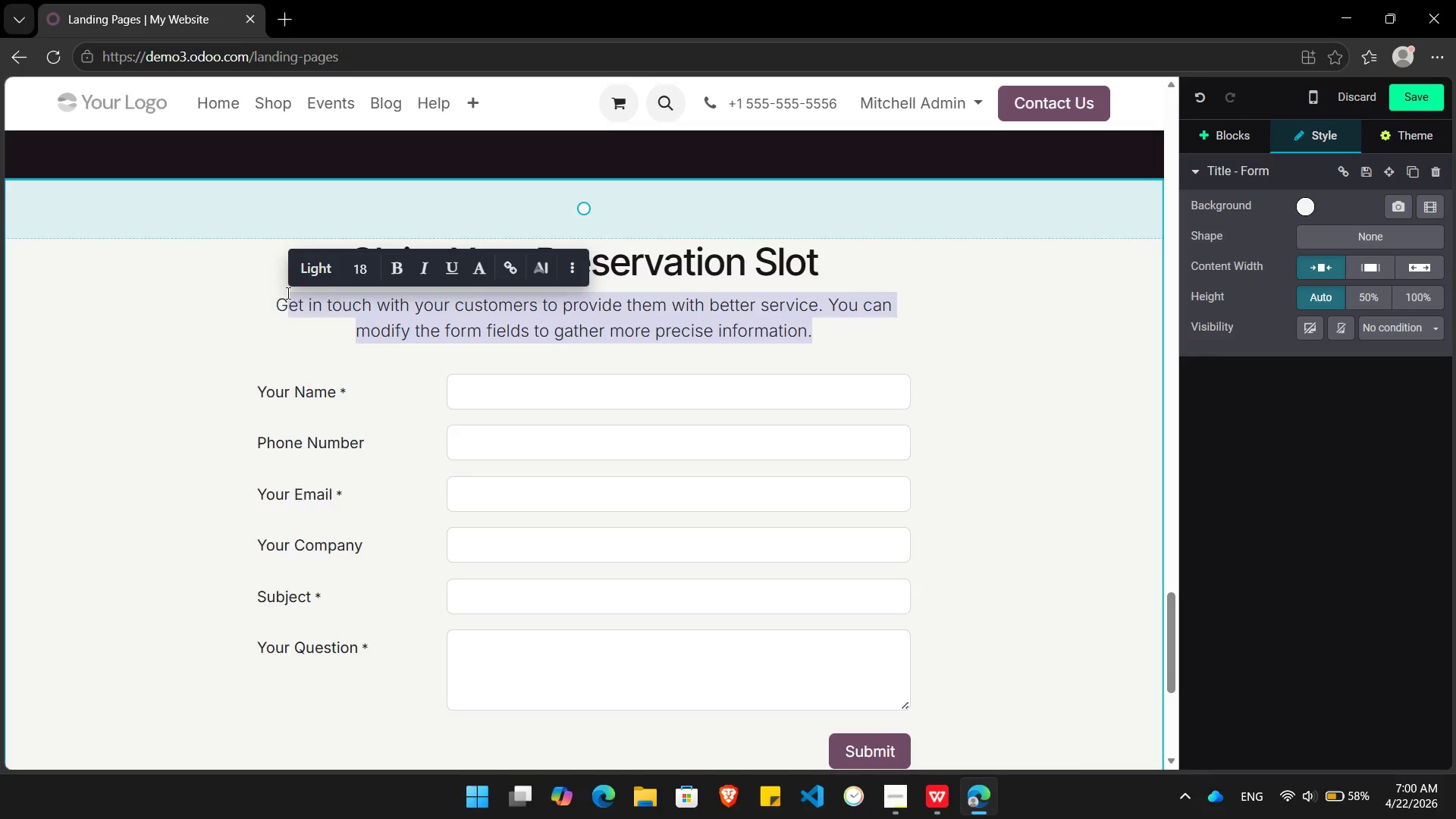 
key(Backspace)
 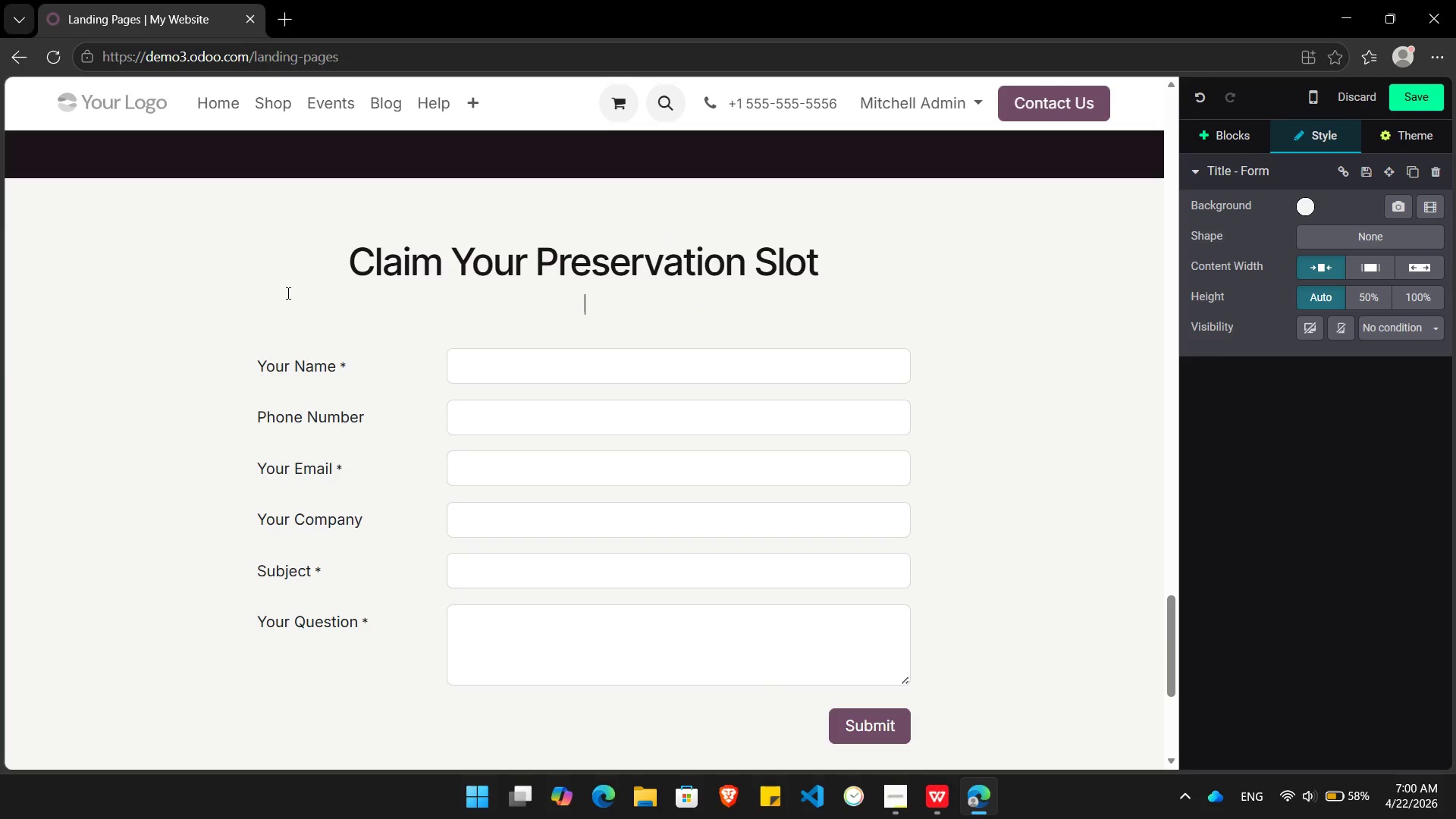 
key(Backspace)
 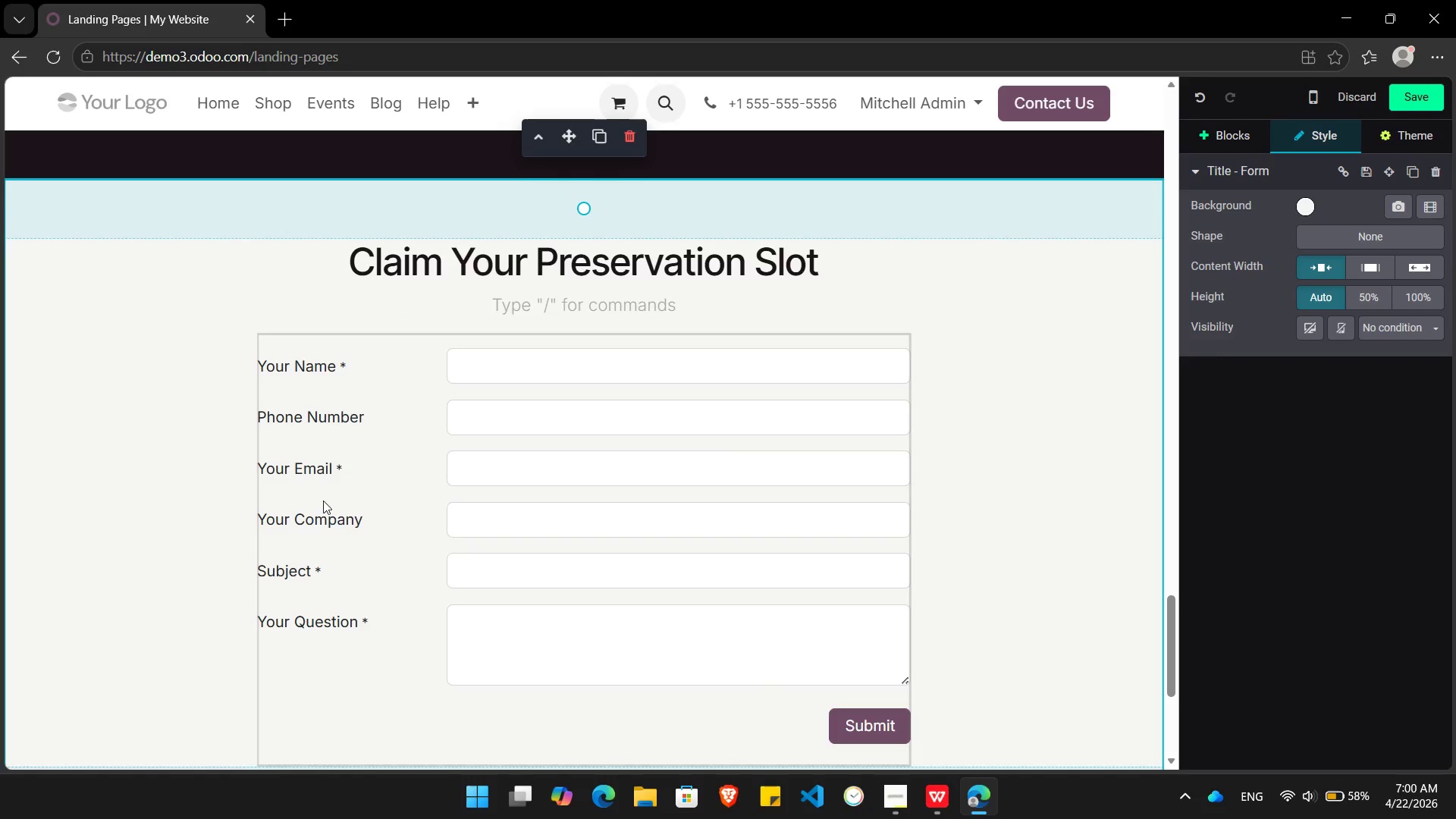 
wait(9.12)
 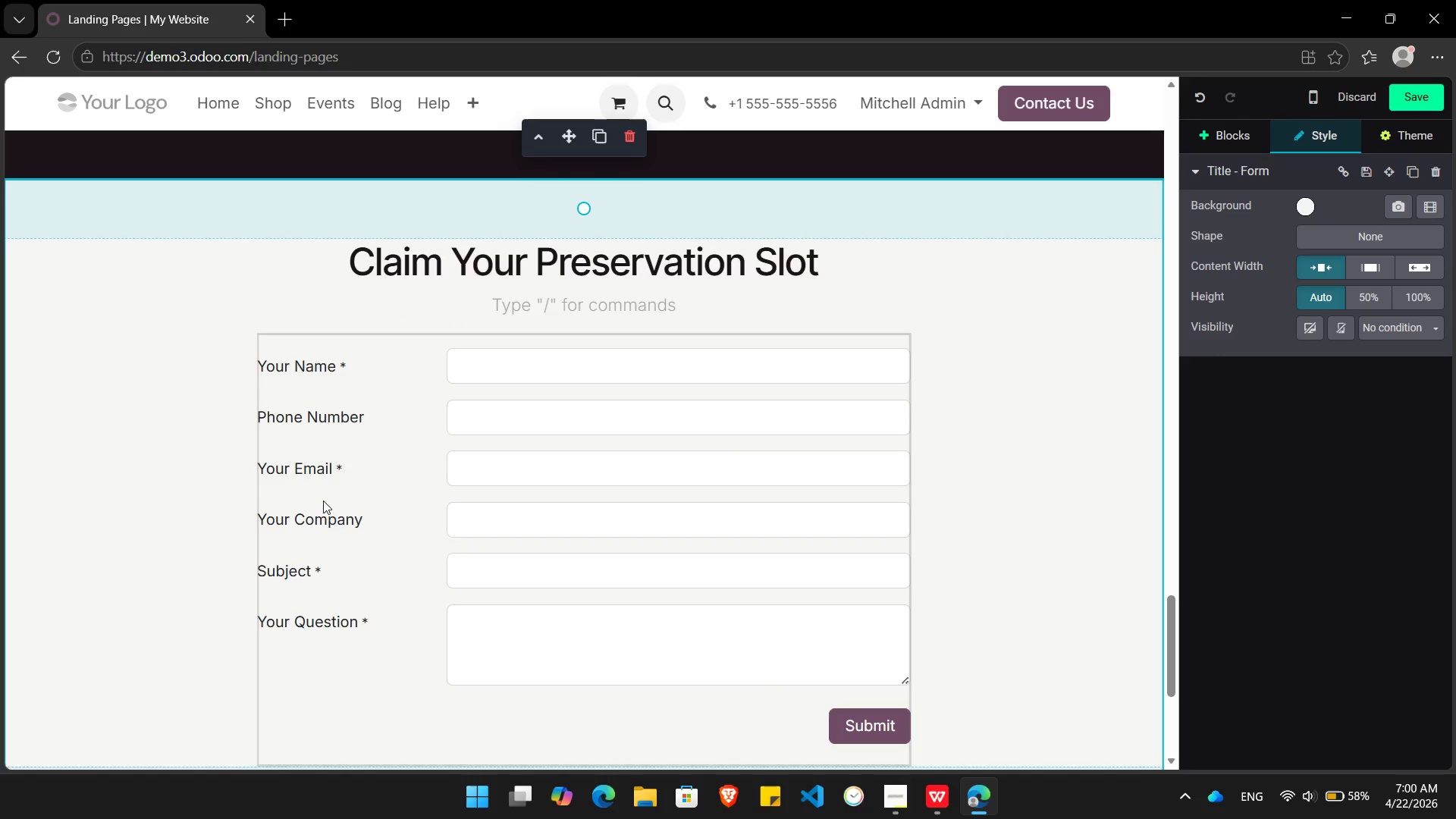 
left_click([374, 517])
 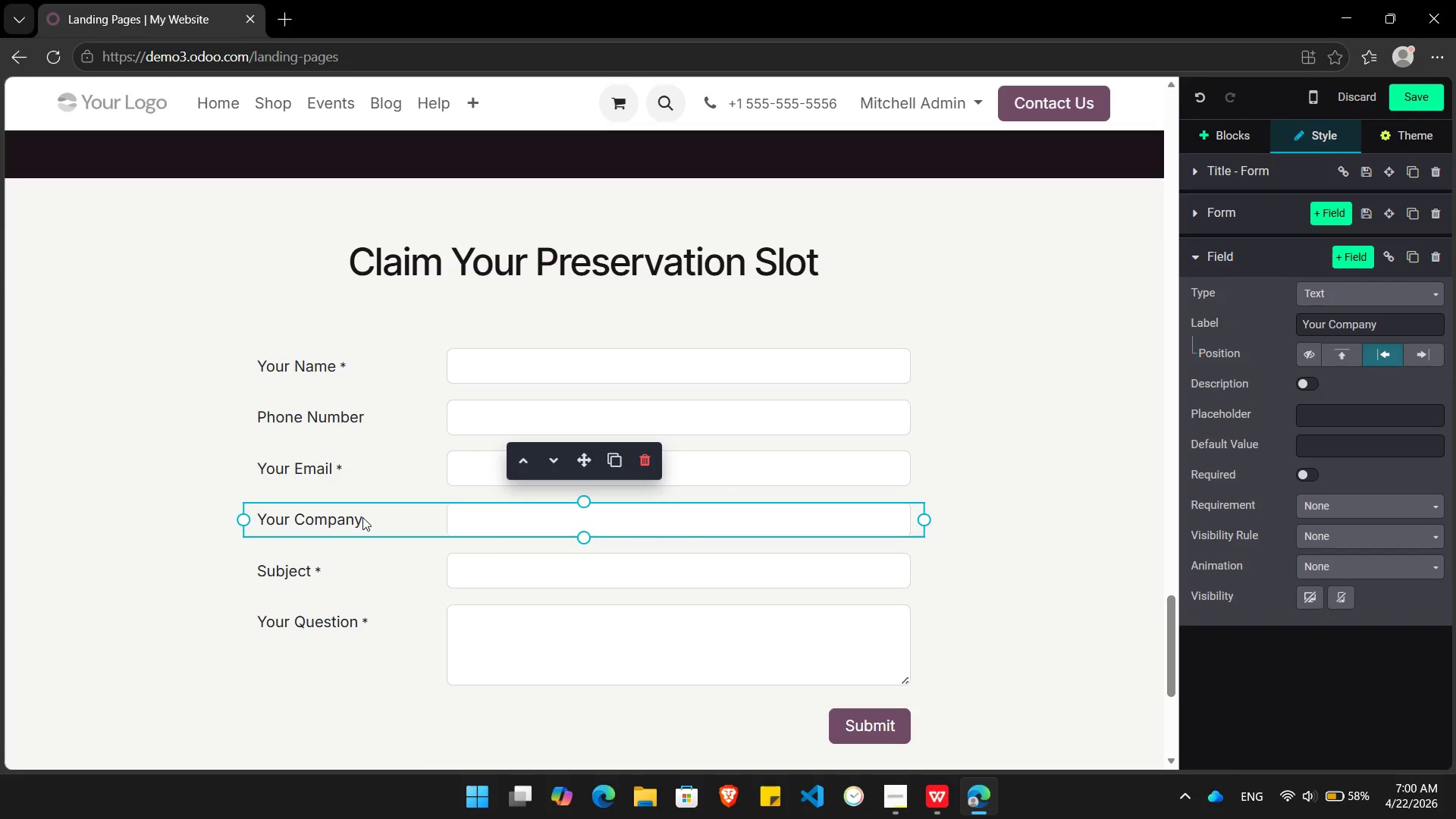 
double_click([362, 517])
 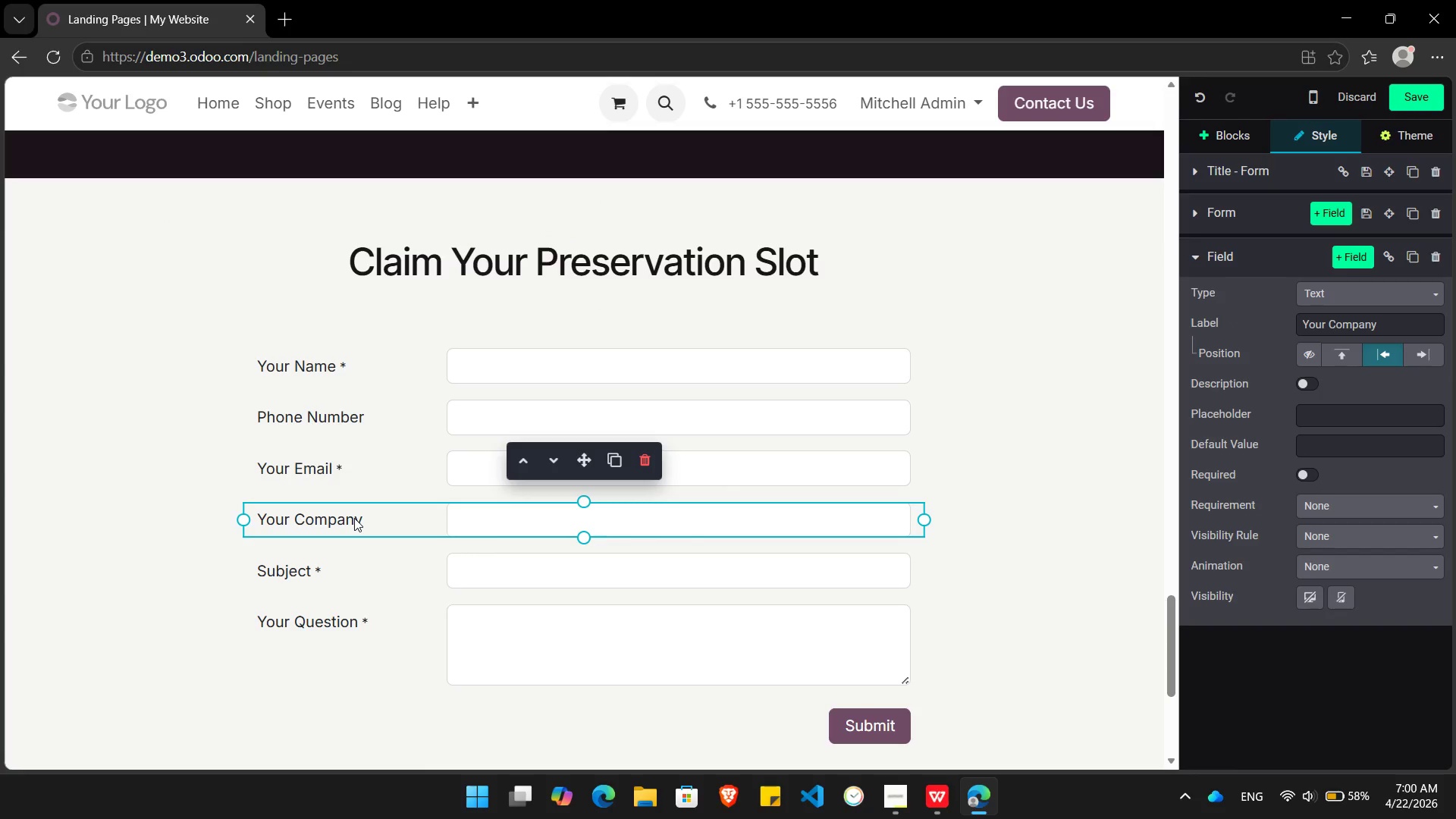 
left_click([354, 518])
 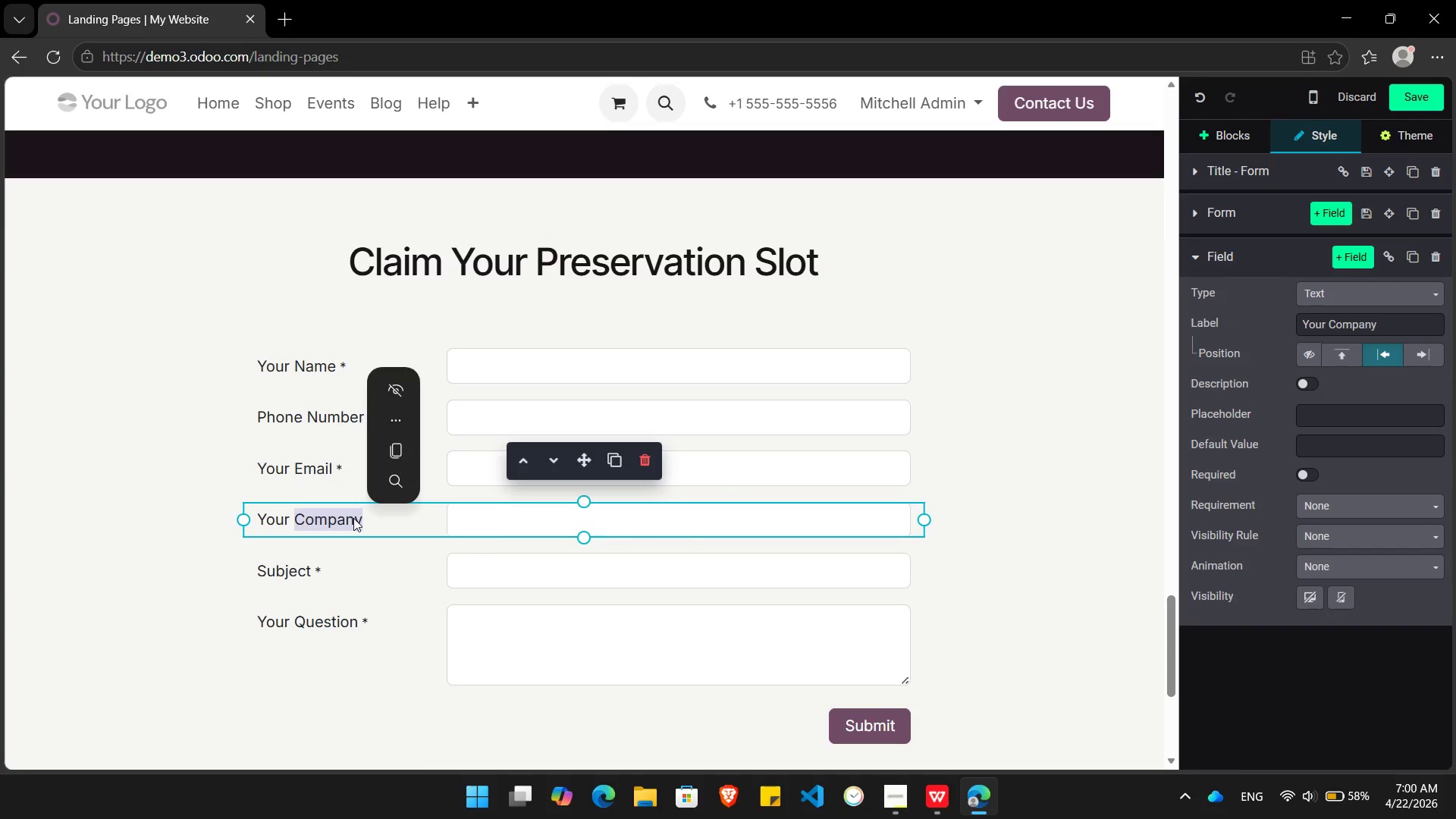 
left_click([353, 518])
 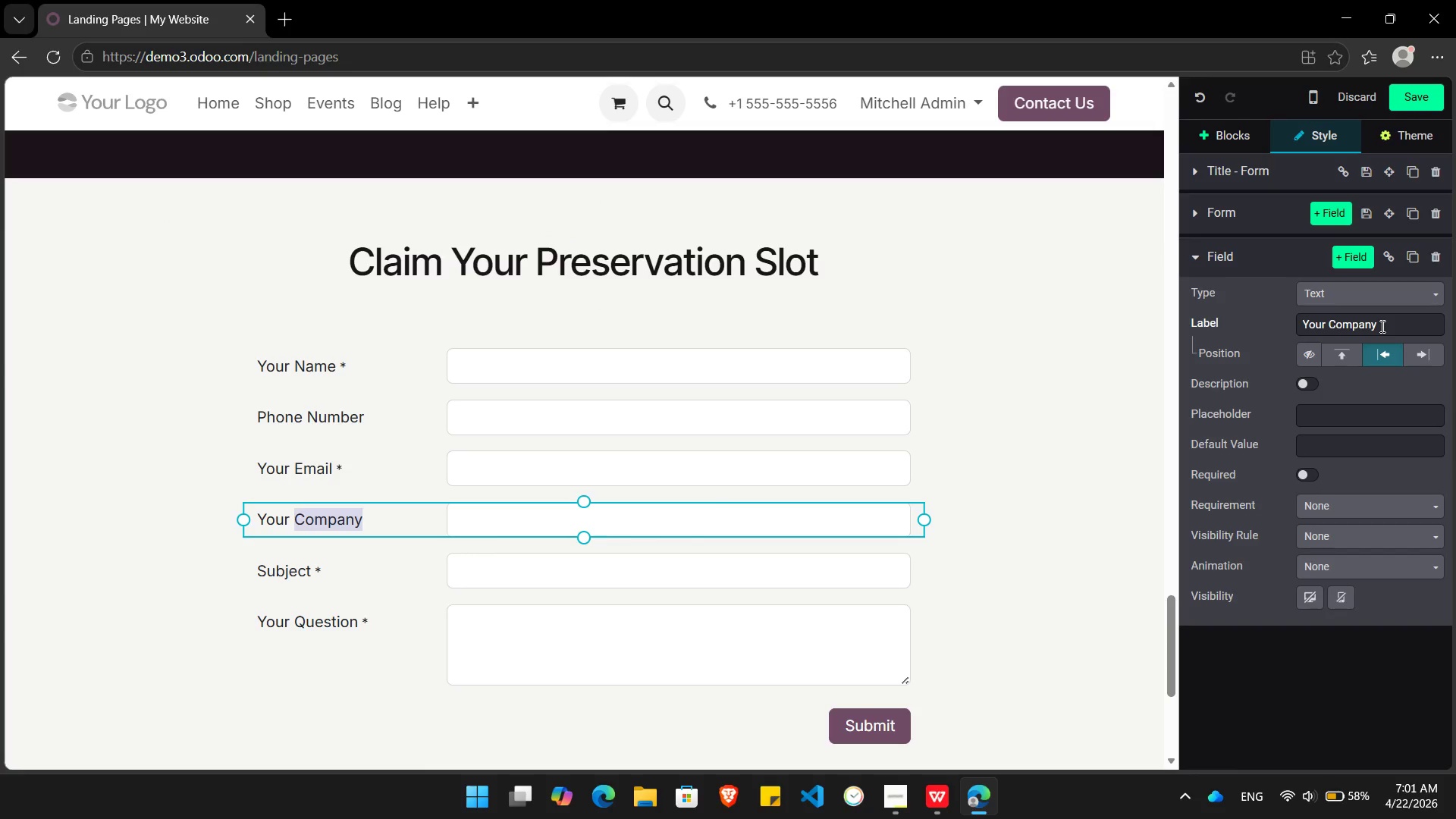 
wait(6.48)
 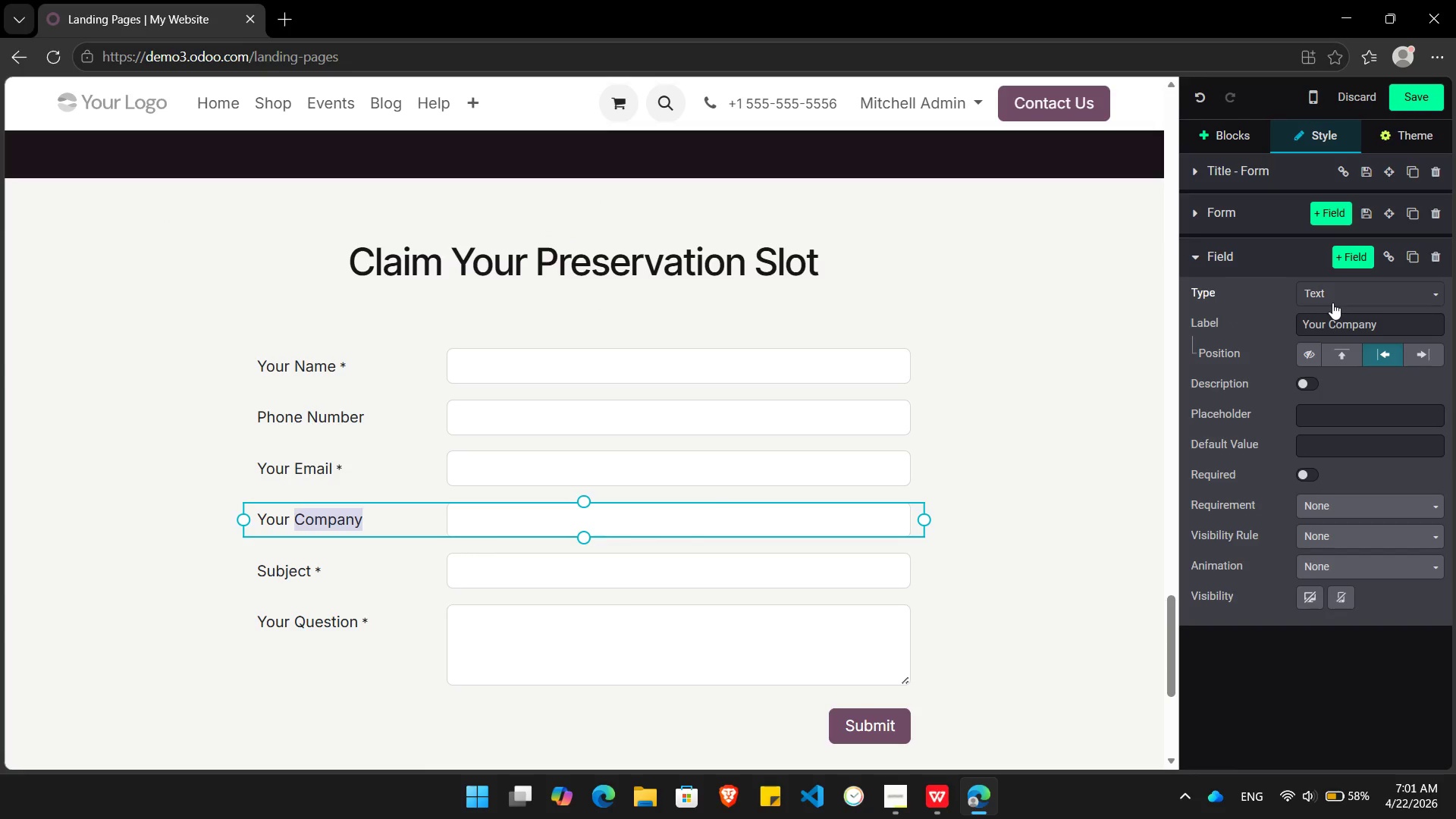 
left_click([1381, 326])
 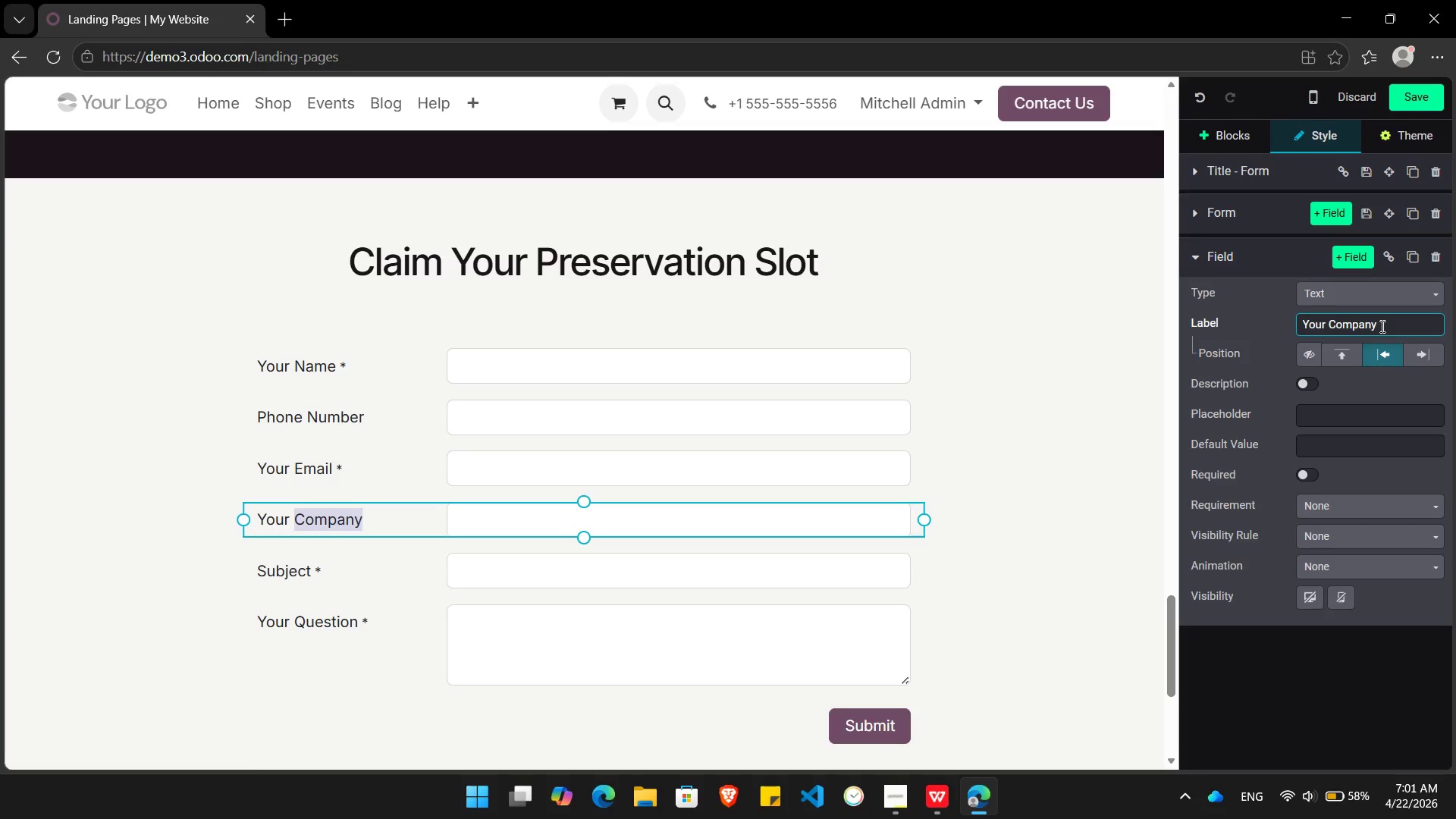 
hold_key(key=Backspace, duration=0.94)
 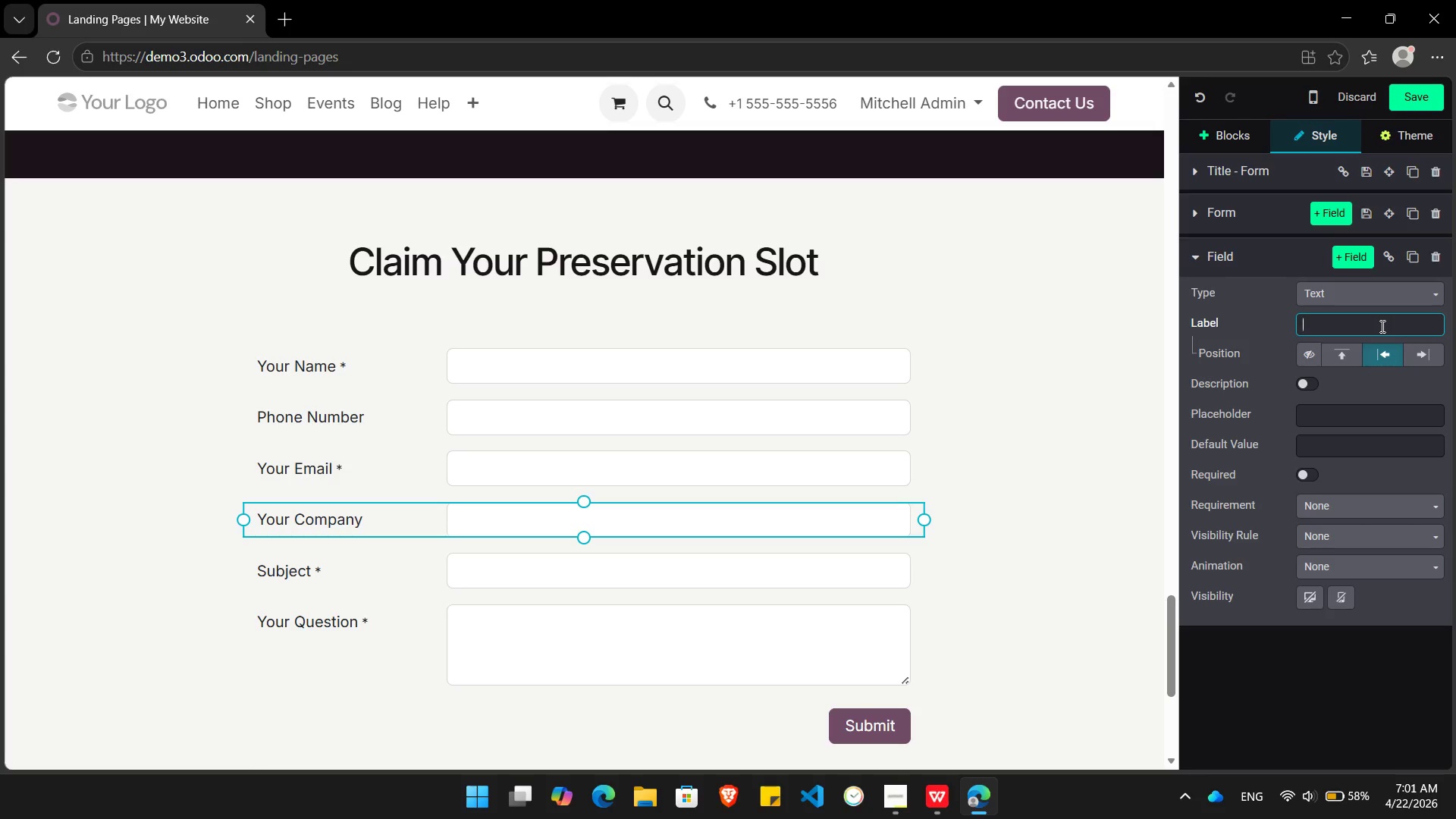 
type(Vehick)
key(Backspace)
type(le Make/ Model)
 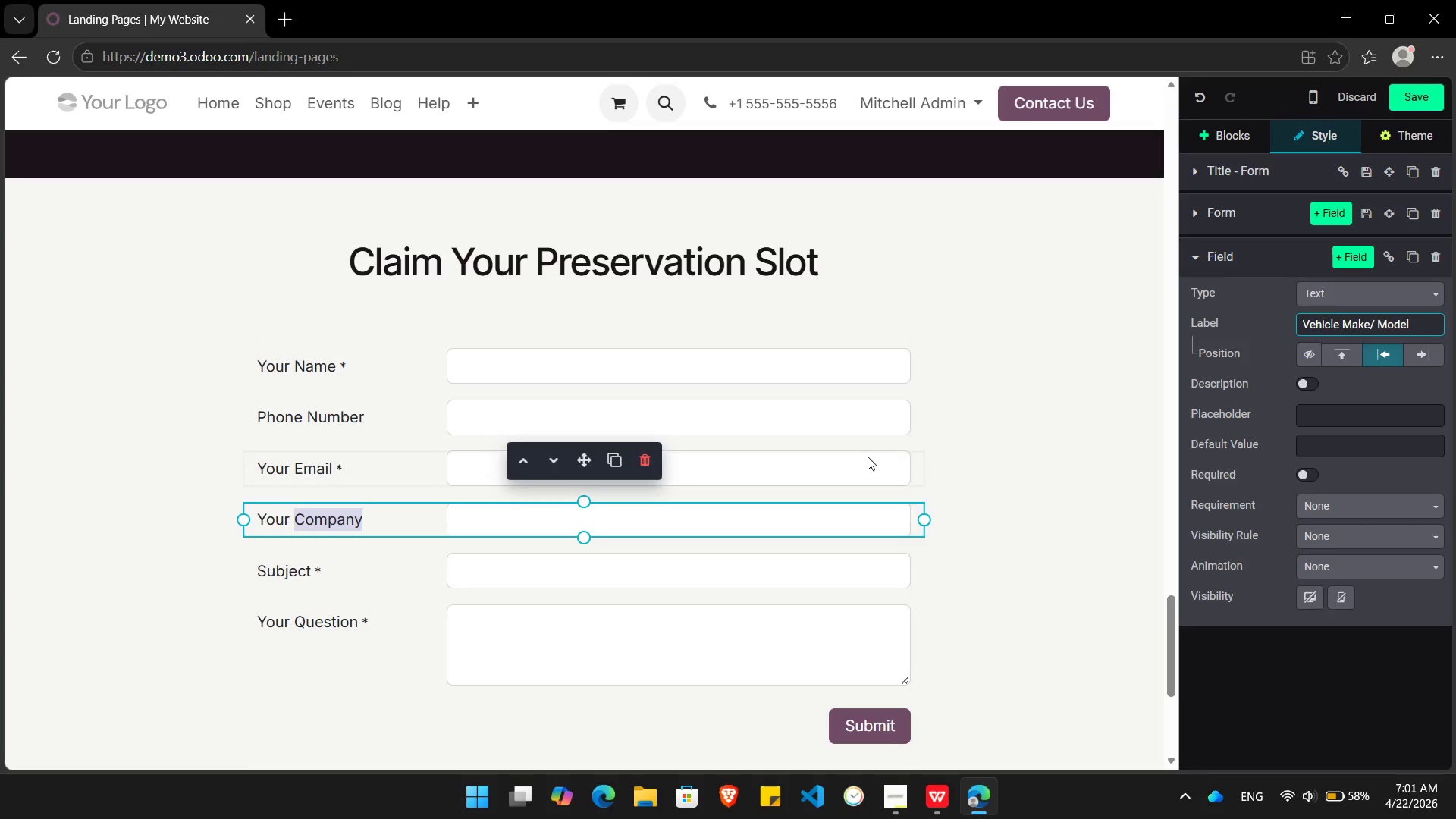 
wait(6.72)
 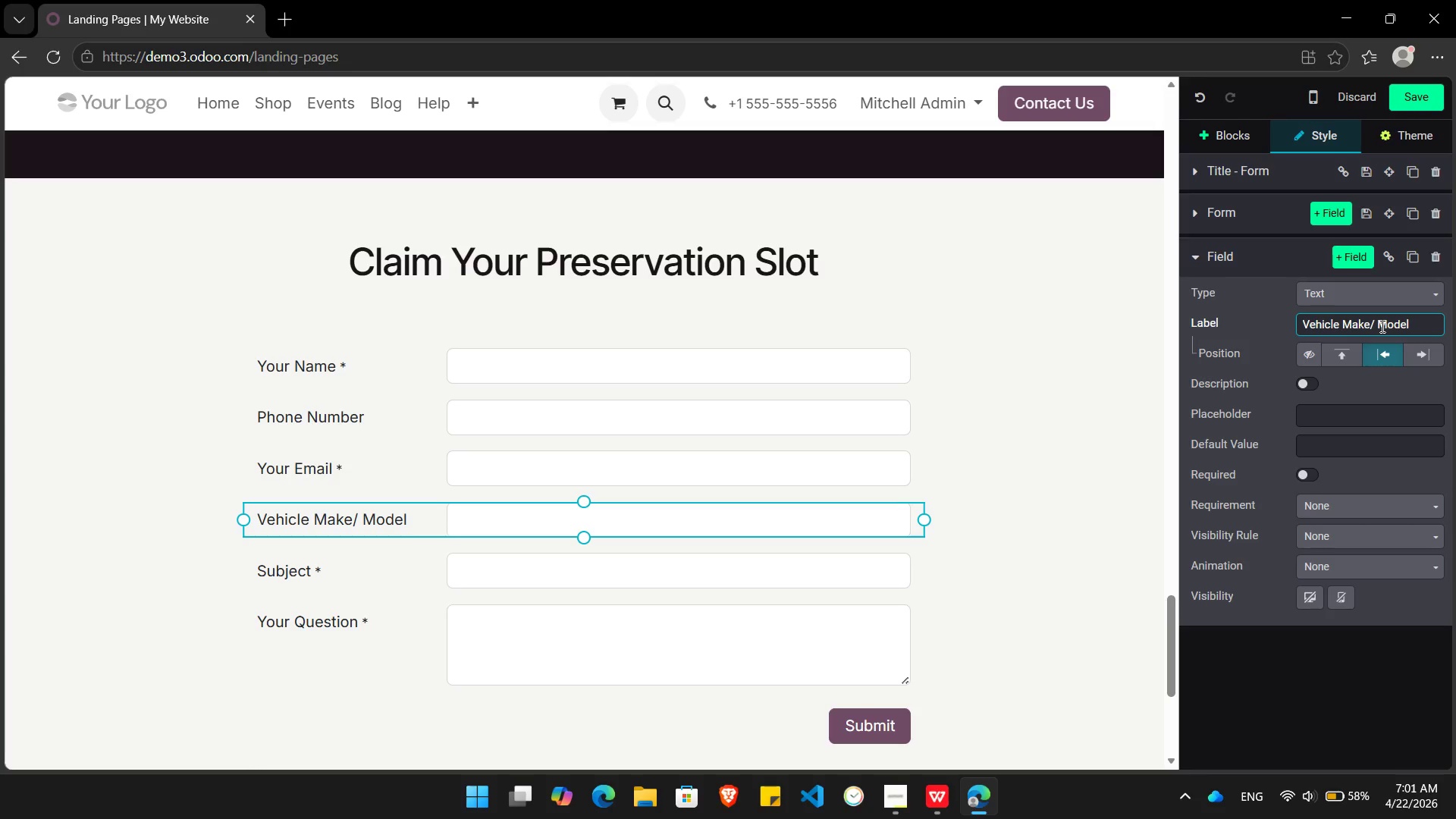 
left_click([297, 570])
 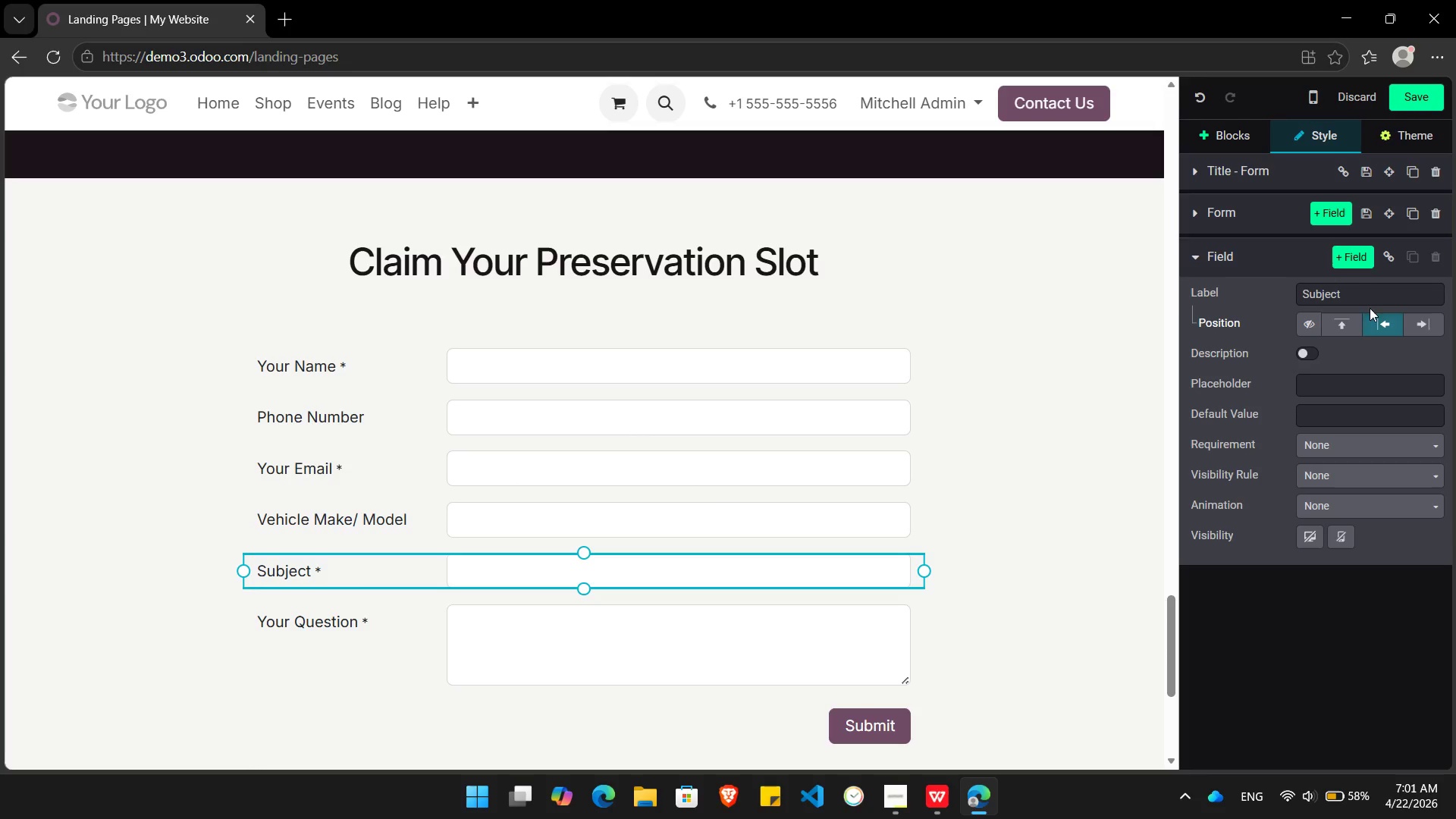 
left_click_drag(start_coordinate=[1370, 295], to_coordinate=[1291, 299])
 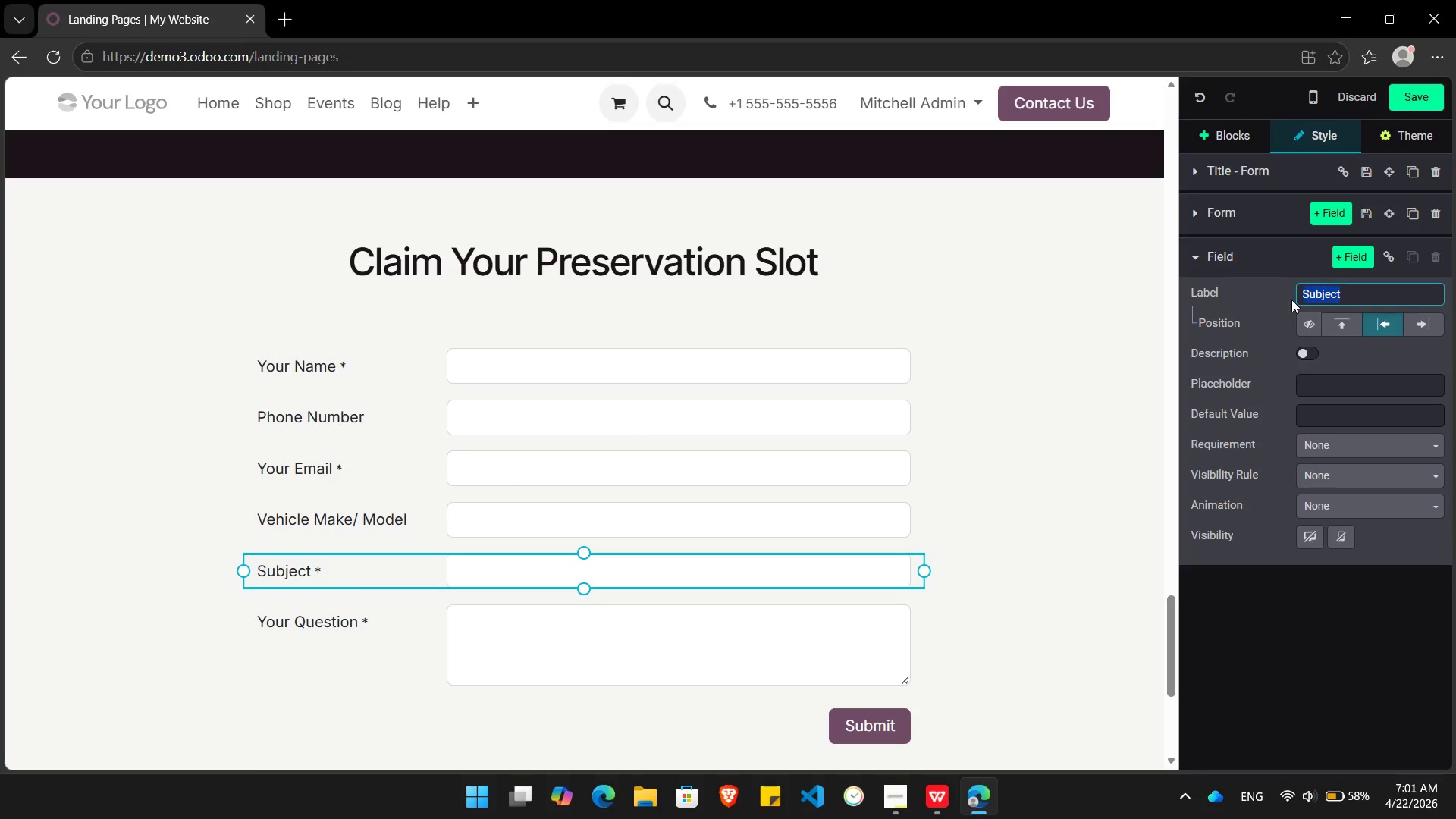 
key(Backspace)
type(Current Protection Status)
 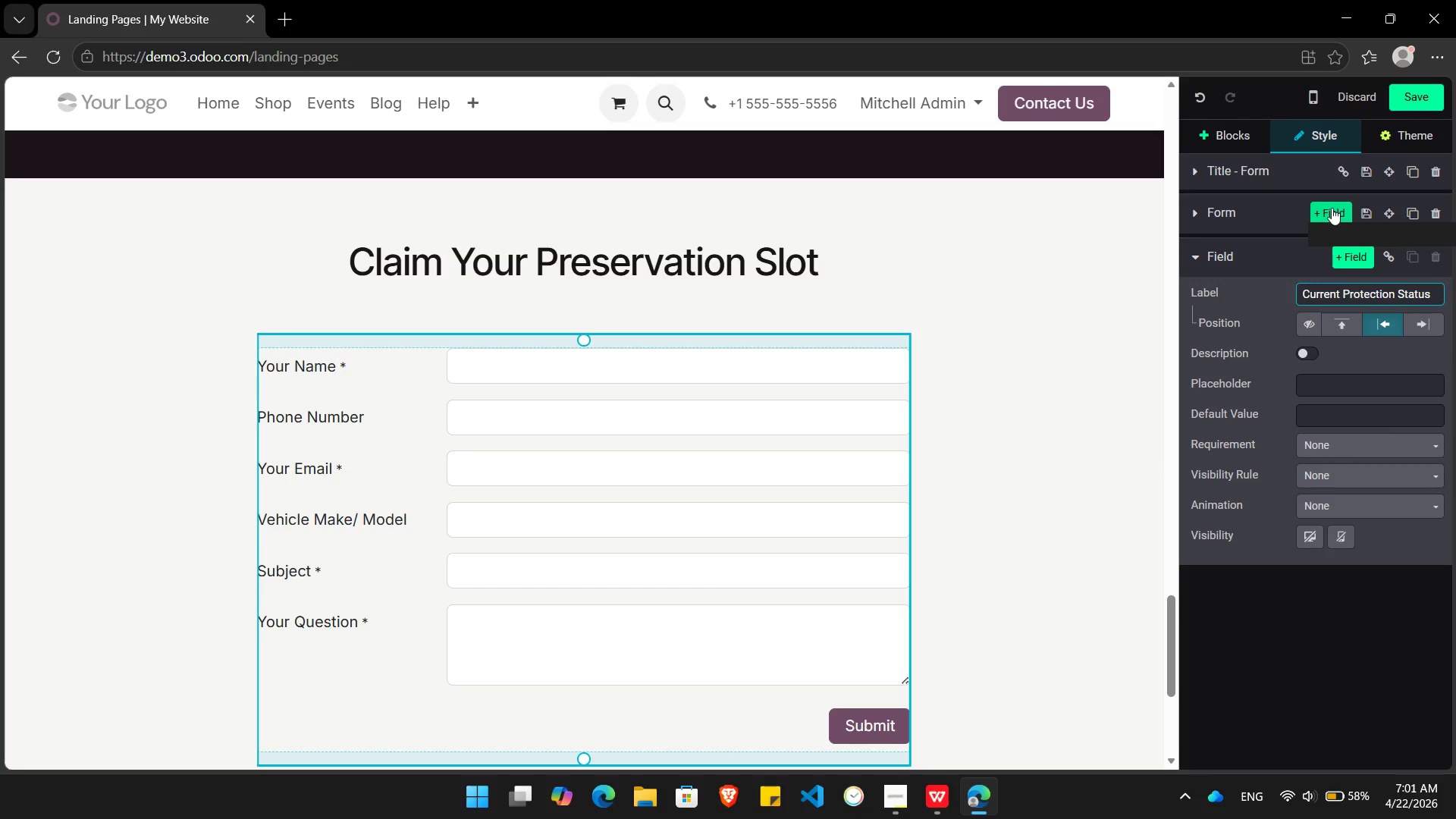 
wait(7.76)
 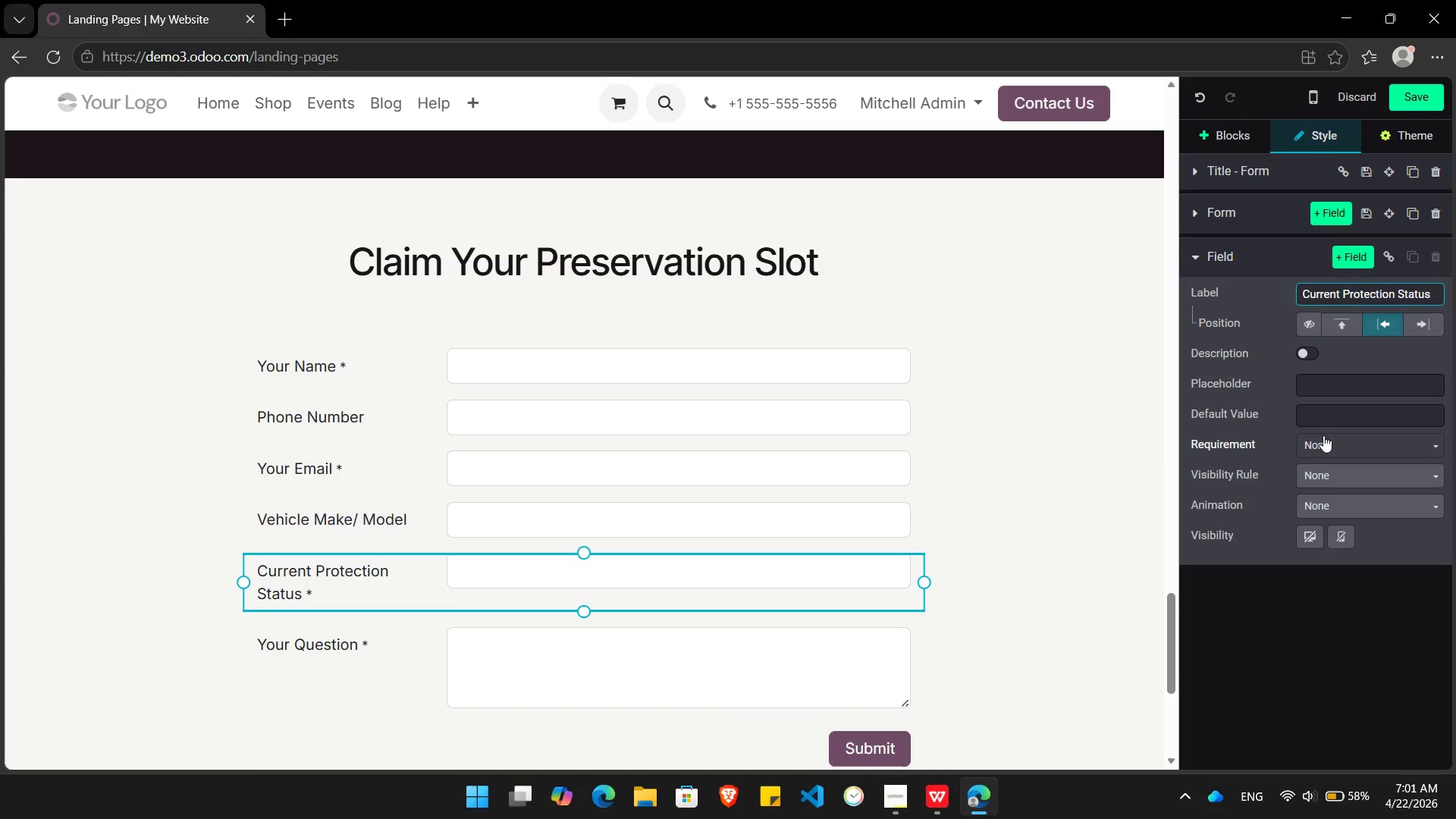 
left_click([1332, 208])
 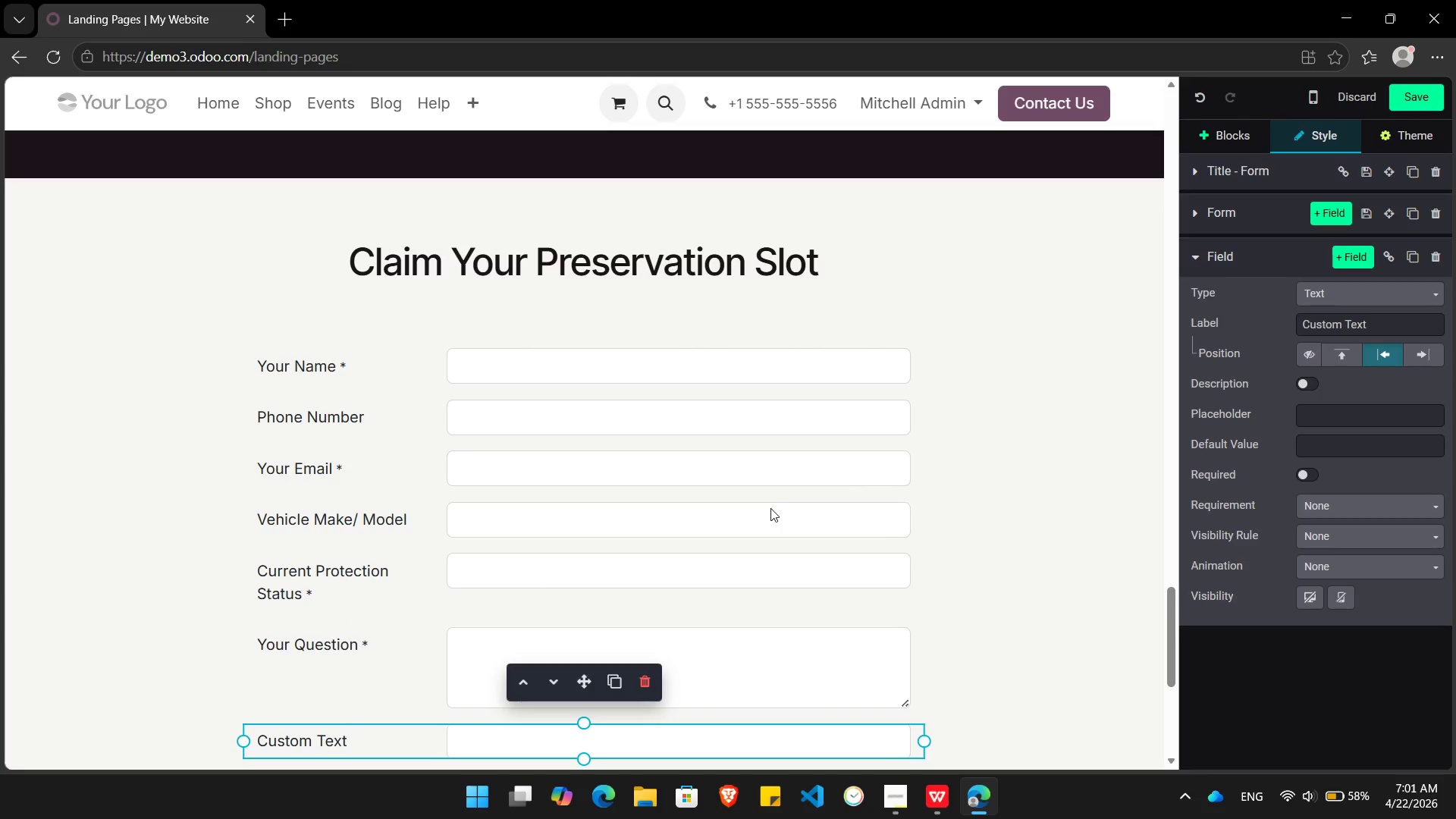 
scroll: coordinate [769, 511], scroll_direction: down, amount: 2.0
 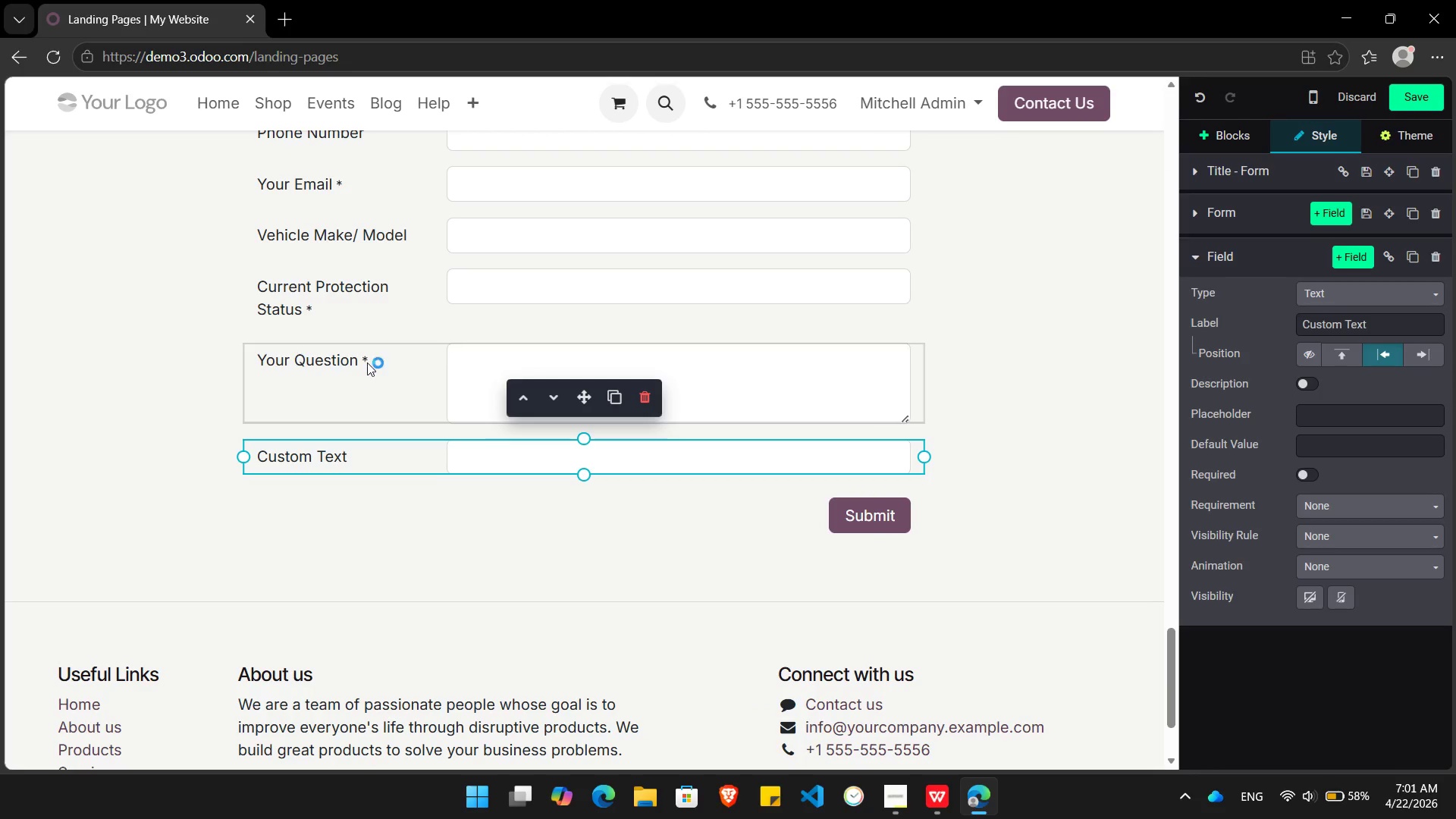 
left_click([366, 363])
 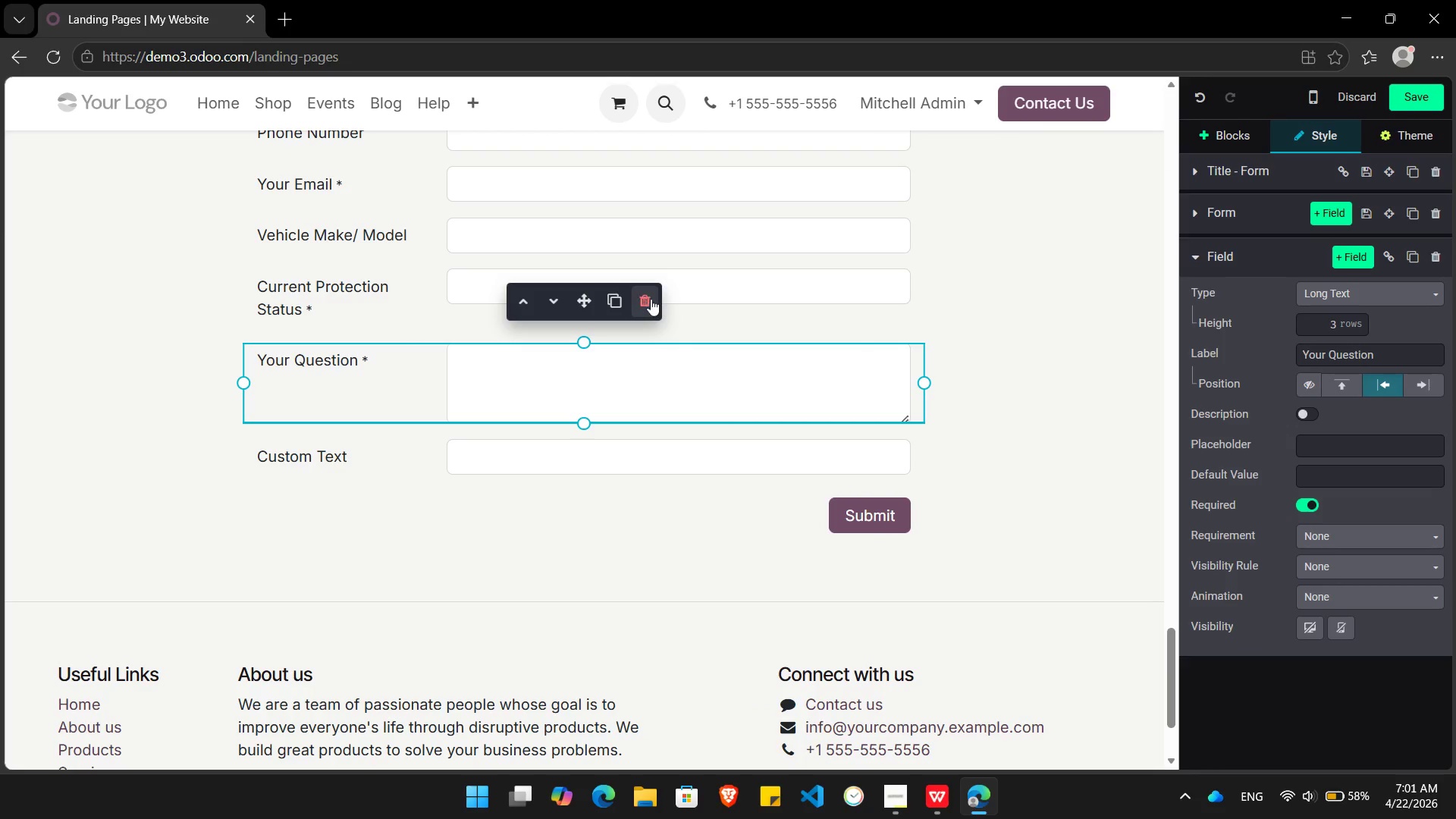 
left_click([651, 299])
 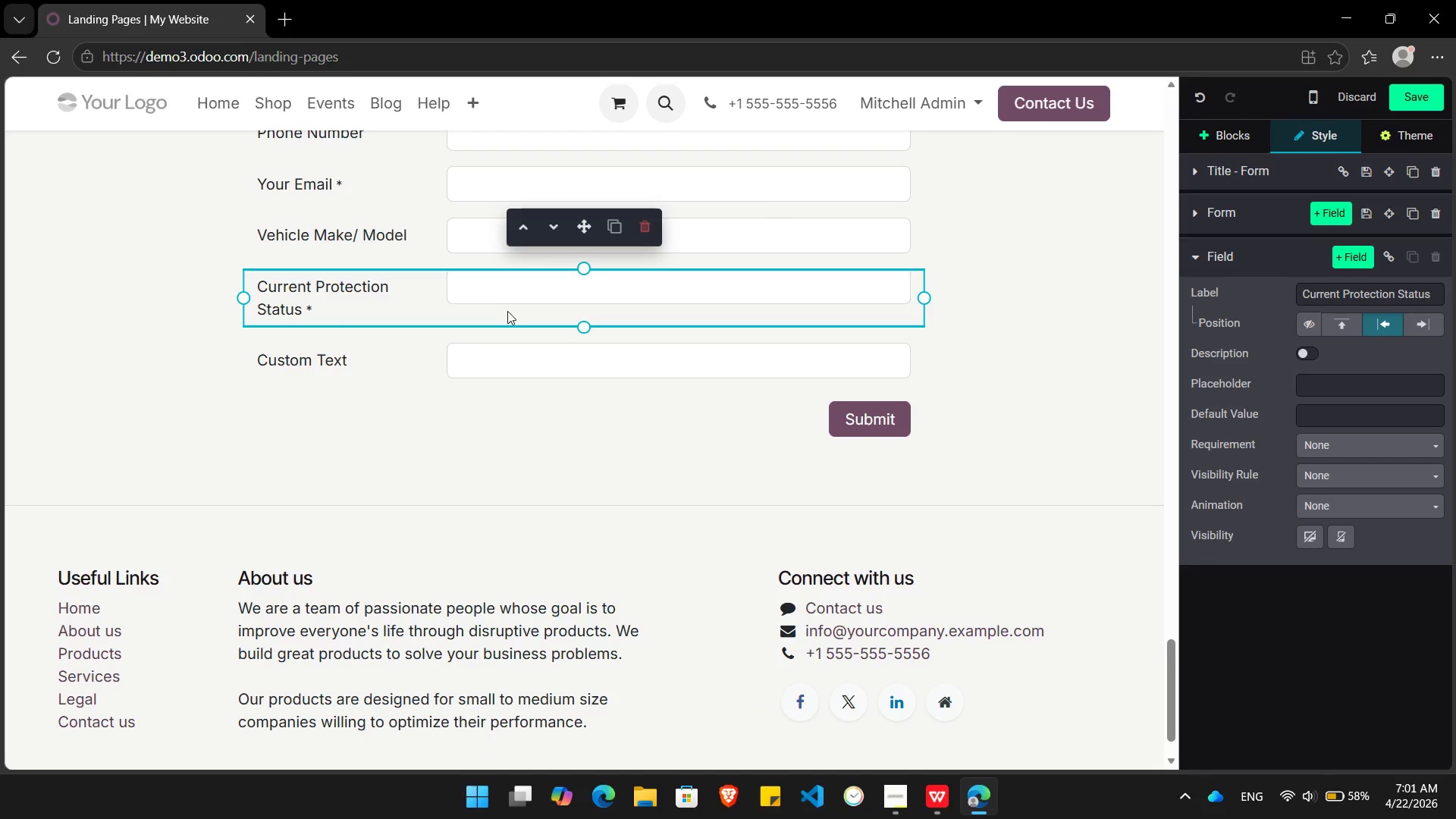 
scroll: coordinate [507, 311], scroll_direction: down, amount: 1.0
 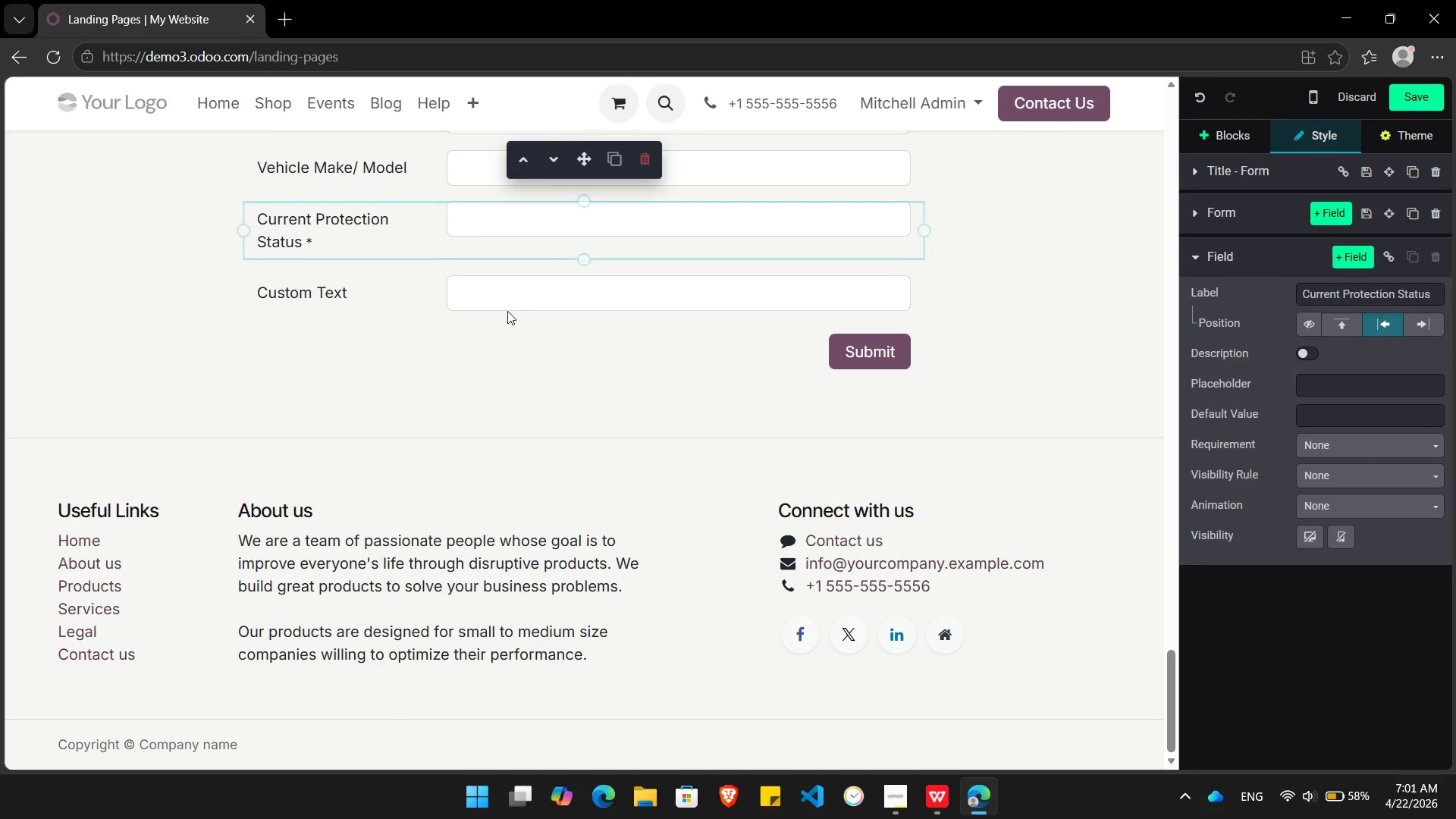 
scroll: coordinate [507, 311], scroll_direction: none, amount: 0.0
 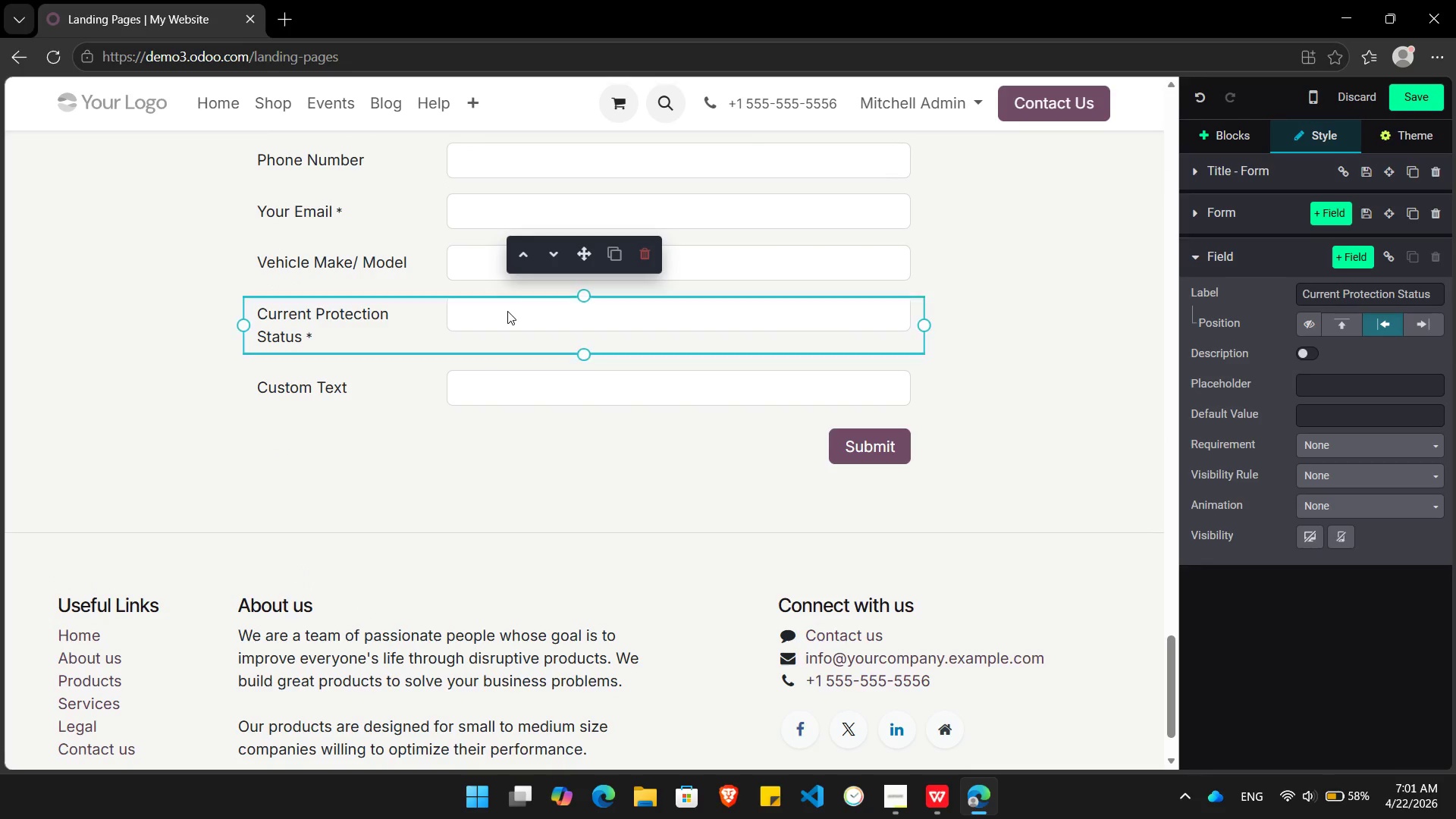 
left_click([507, 311])
 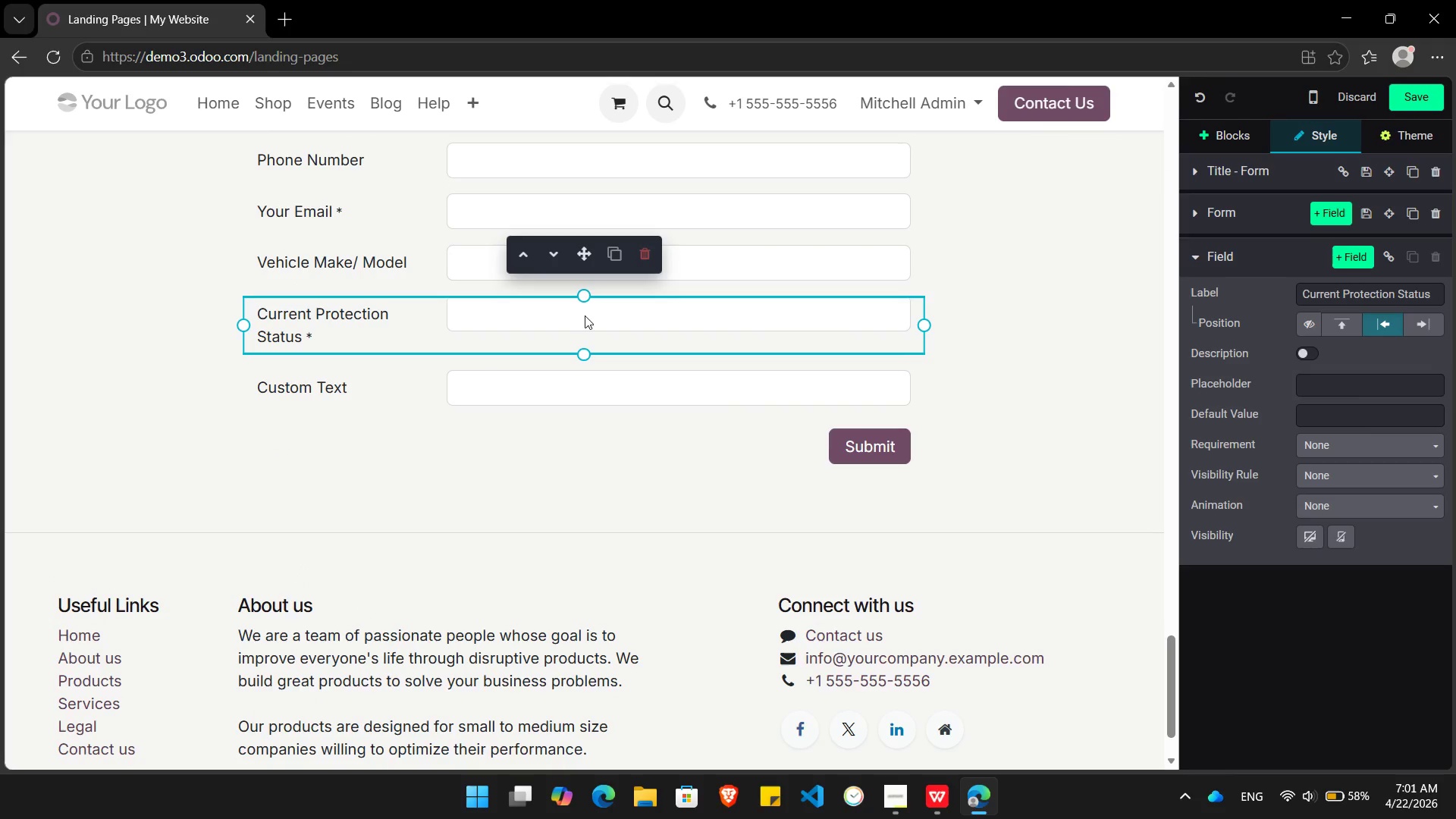 
left_click([629, 314])
 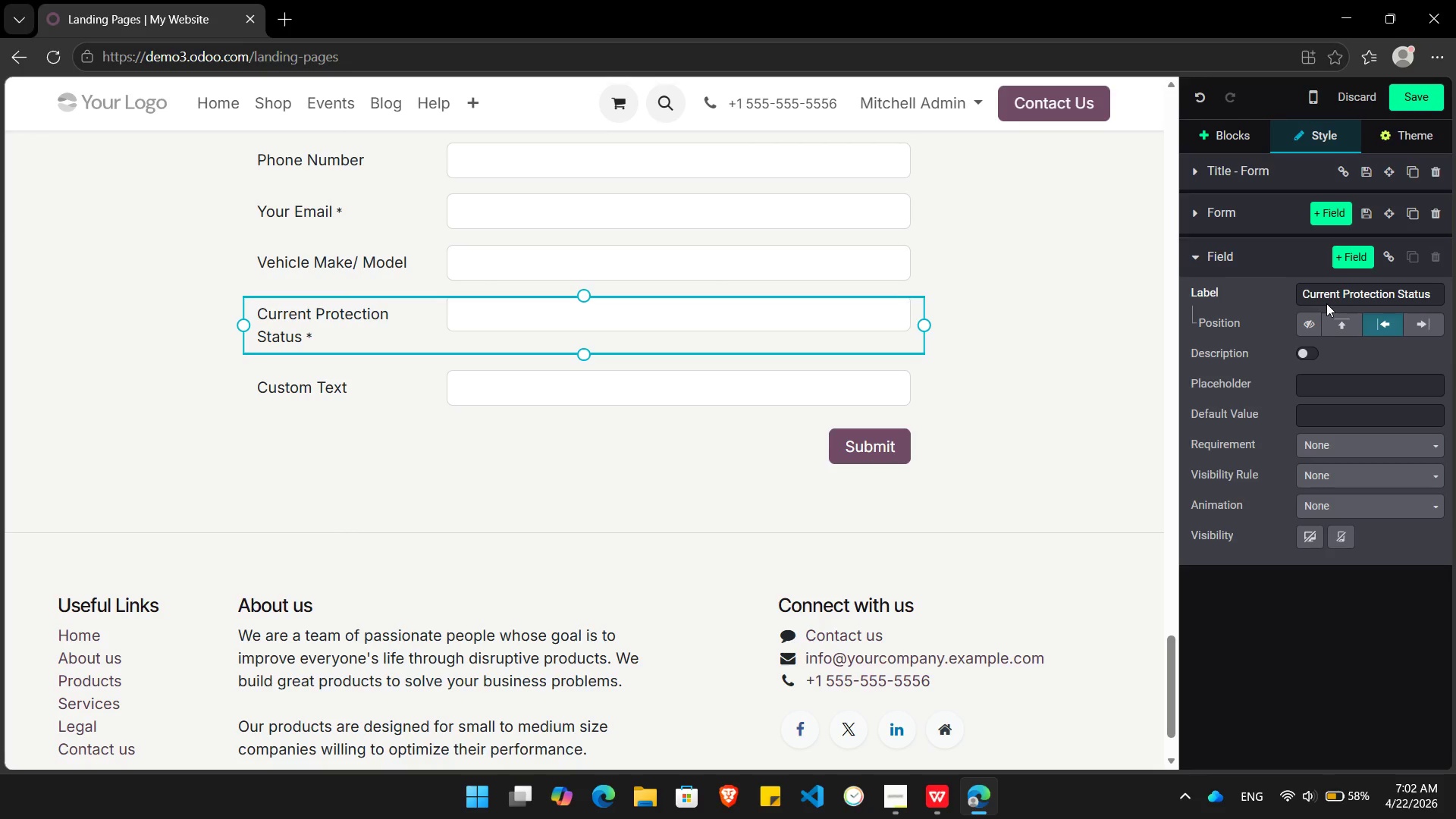 
wait(16.5)
 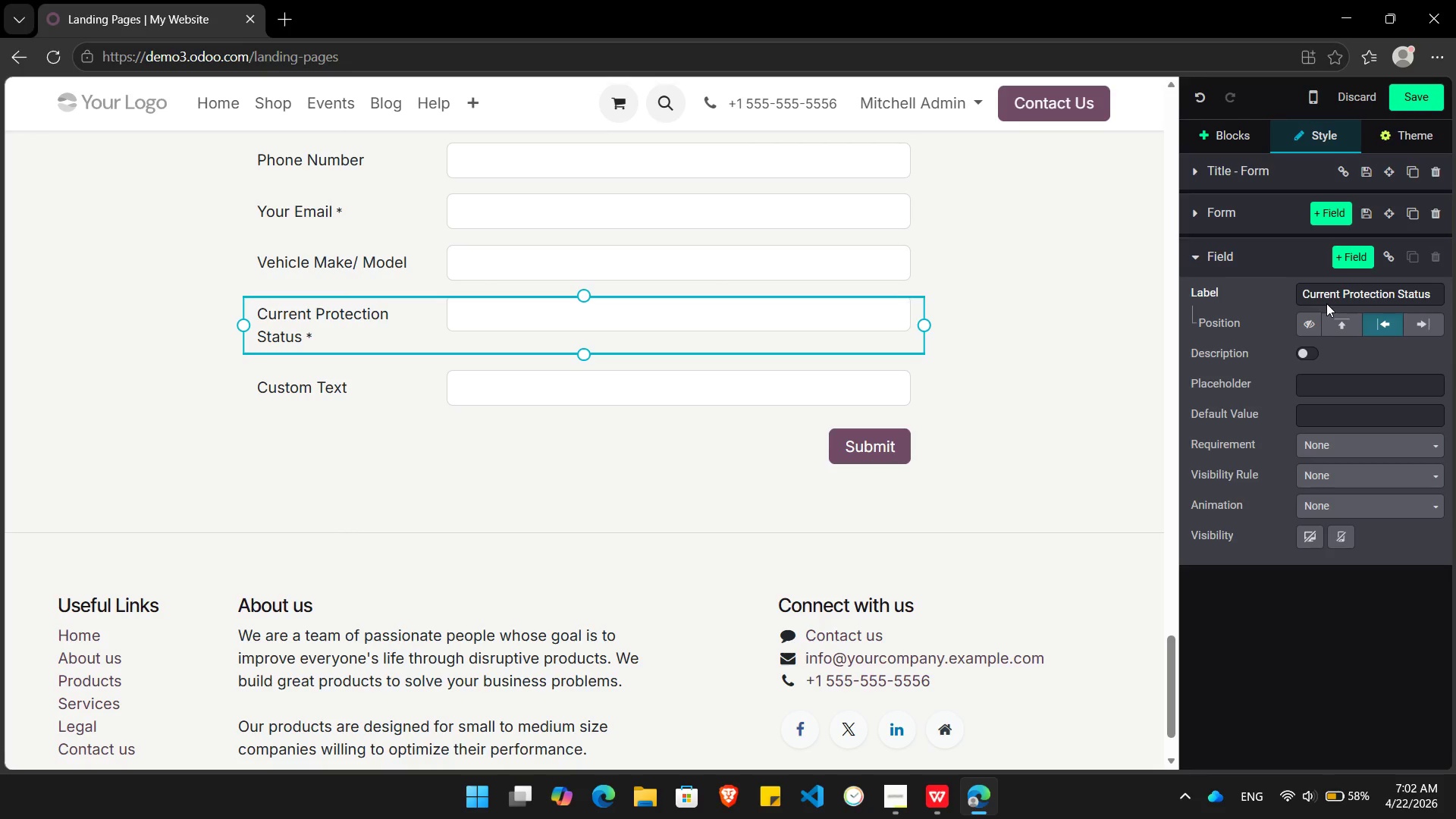 
mouse_move([1403, 271])
 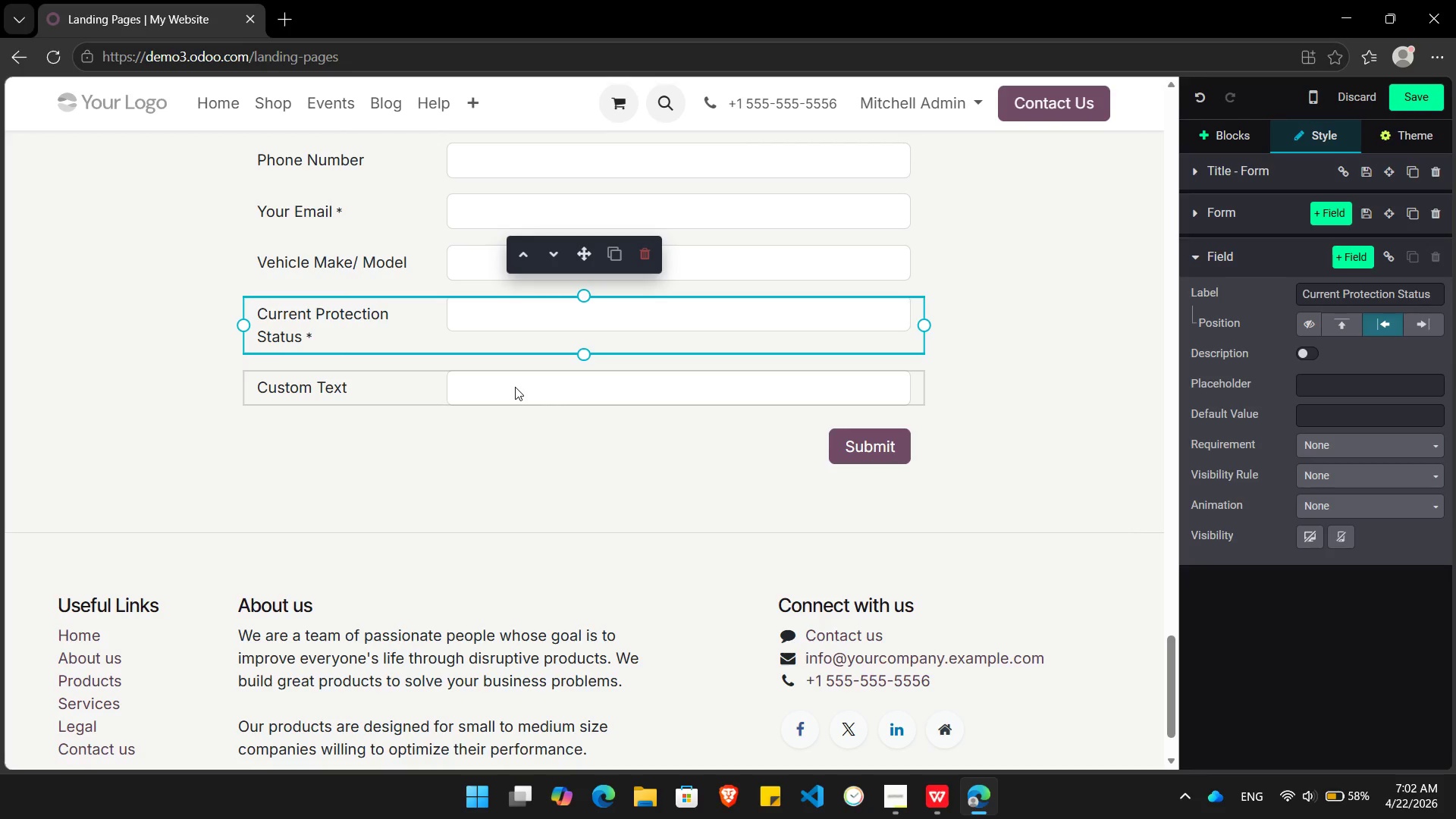 
left_click([515, 387])
 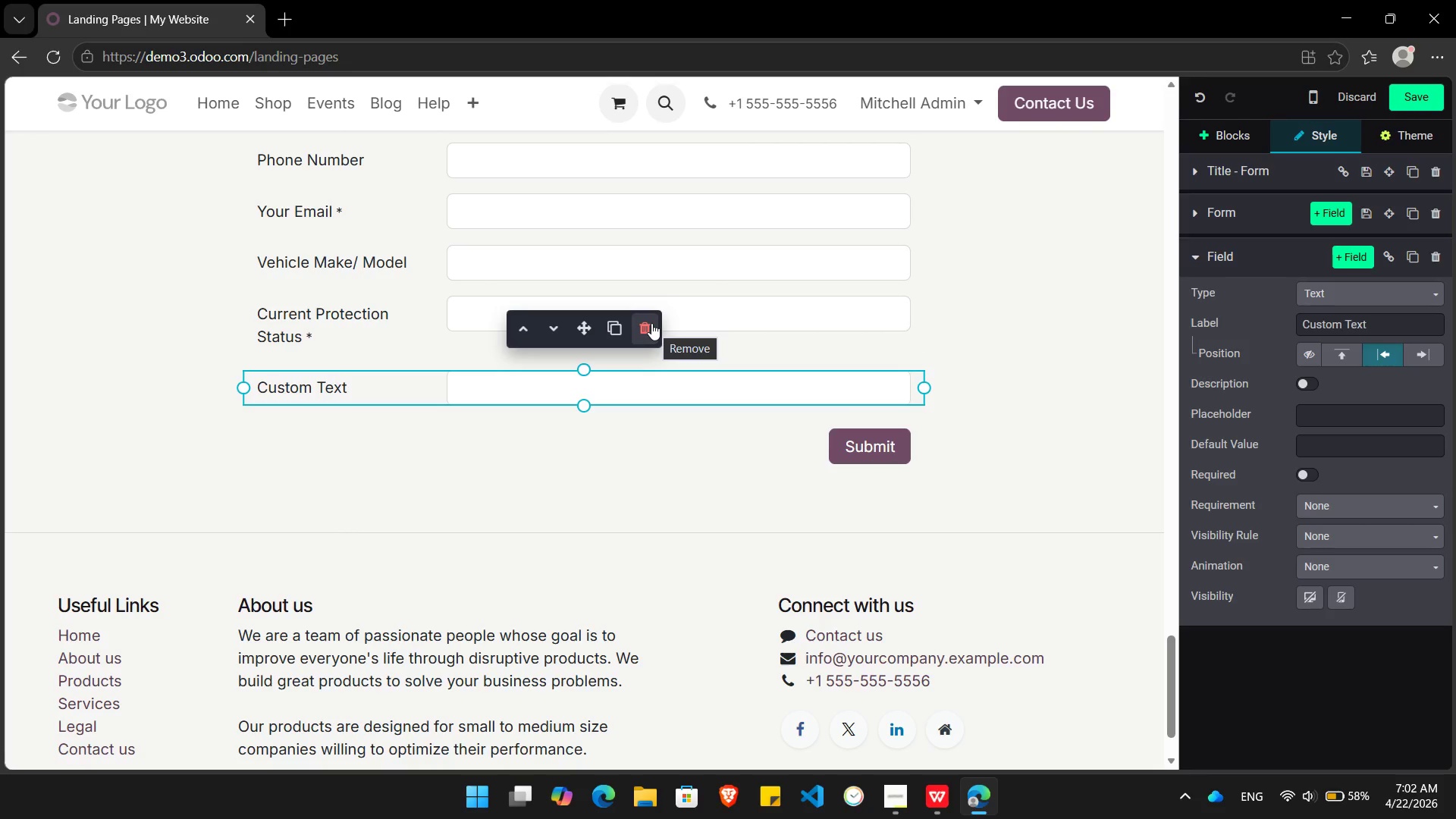 
left_click([651, 323])
 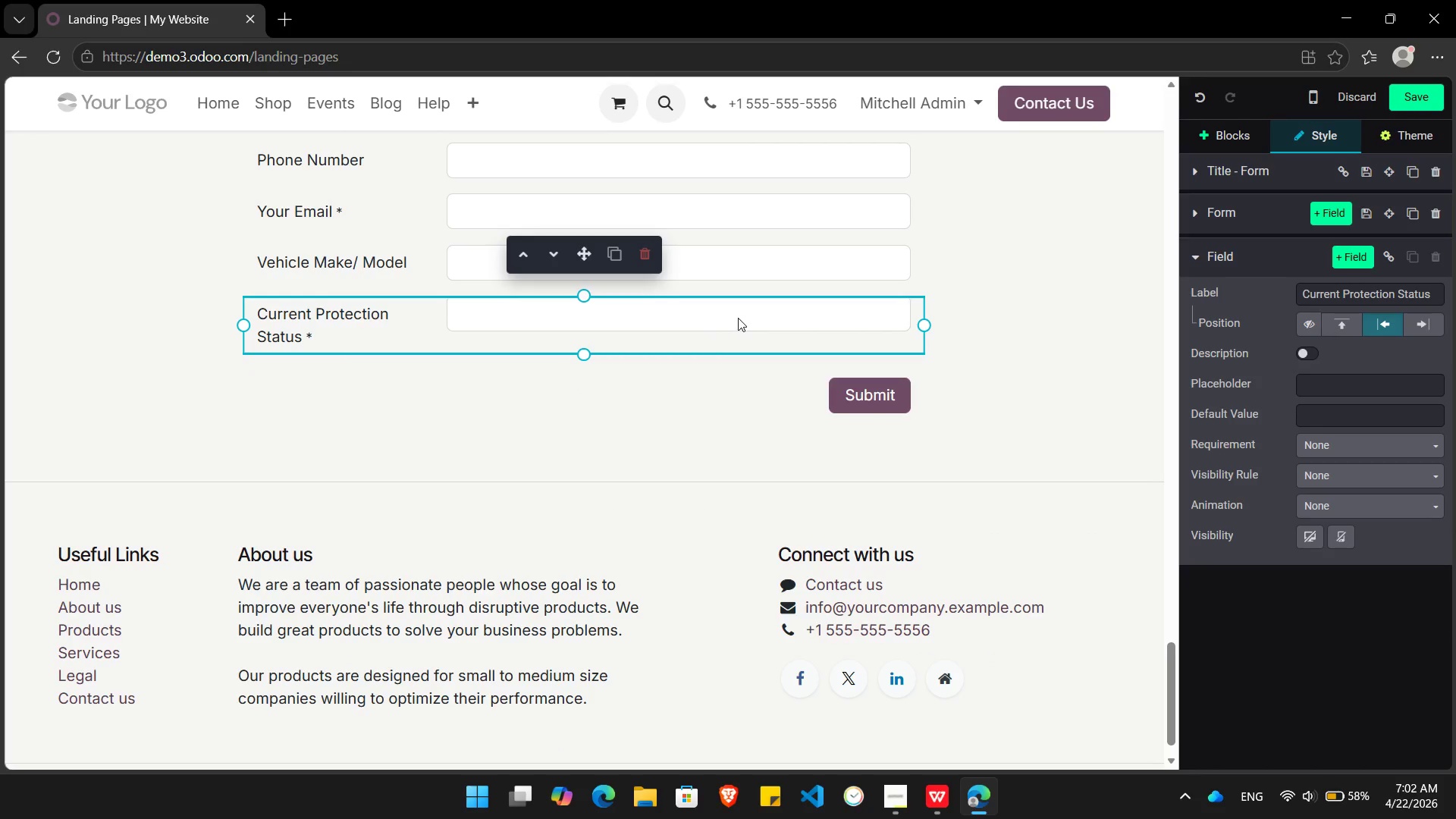 
left_click([738, 318])
 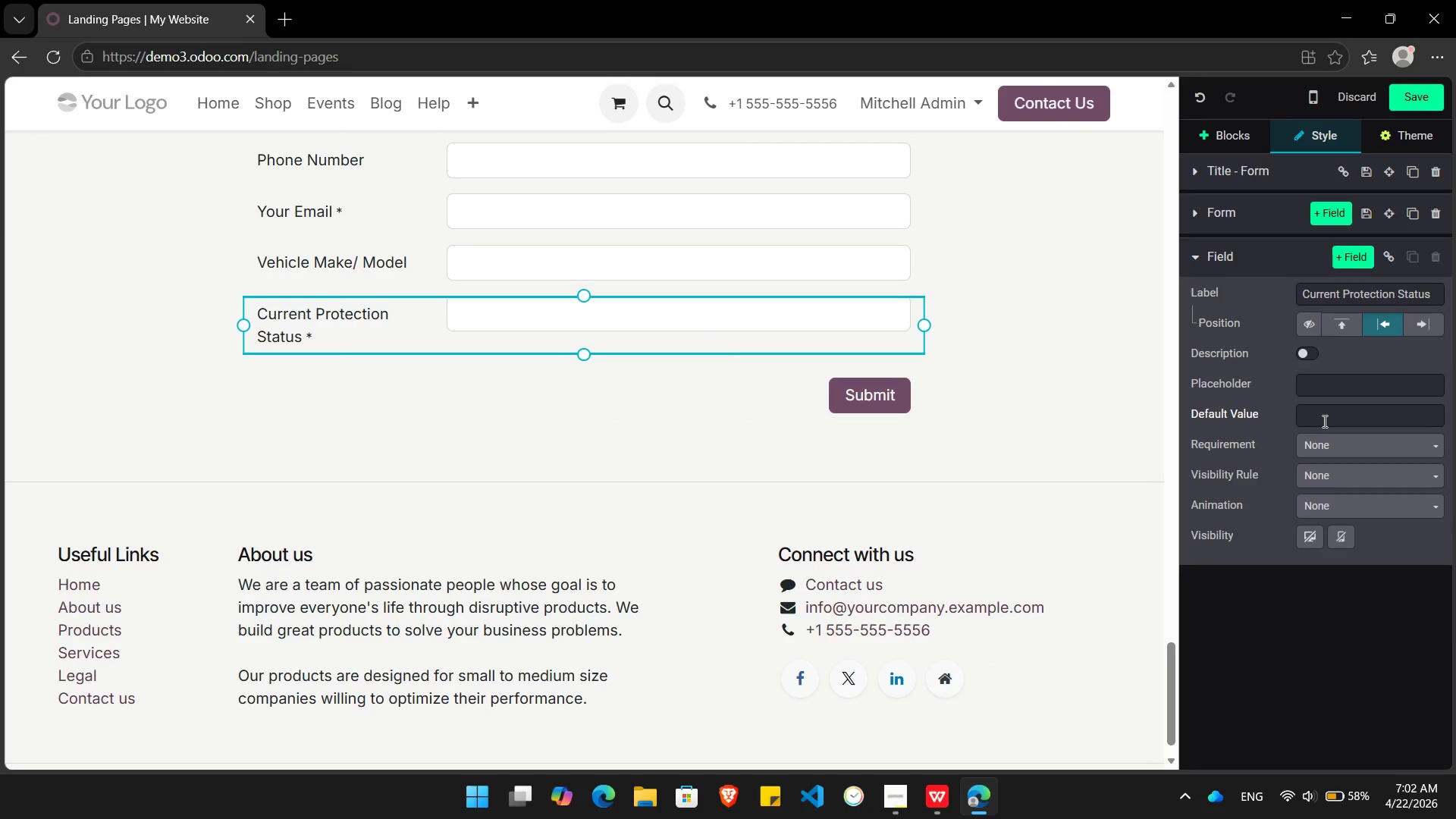 
wait(7.02)
 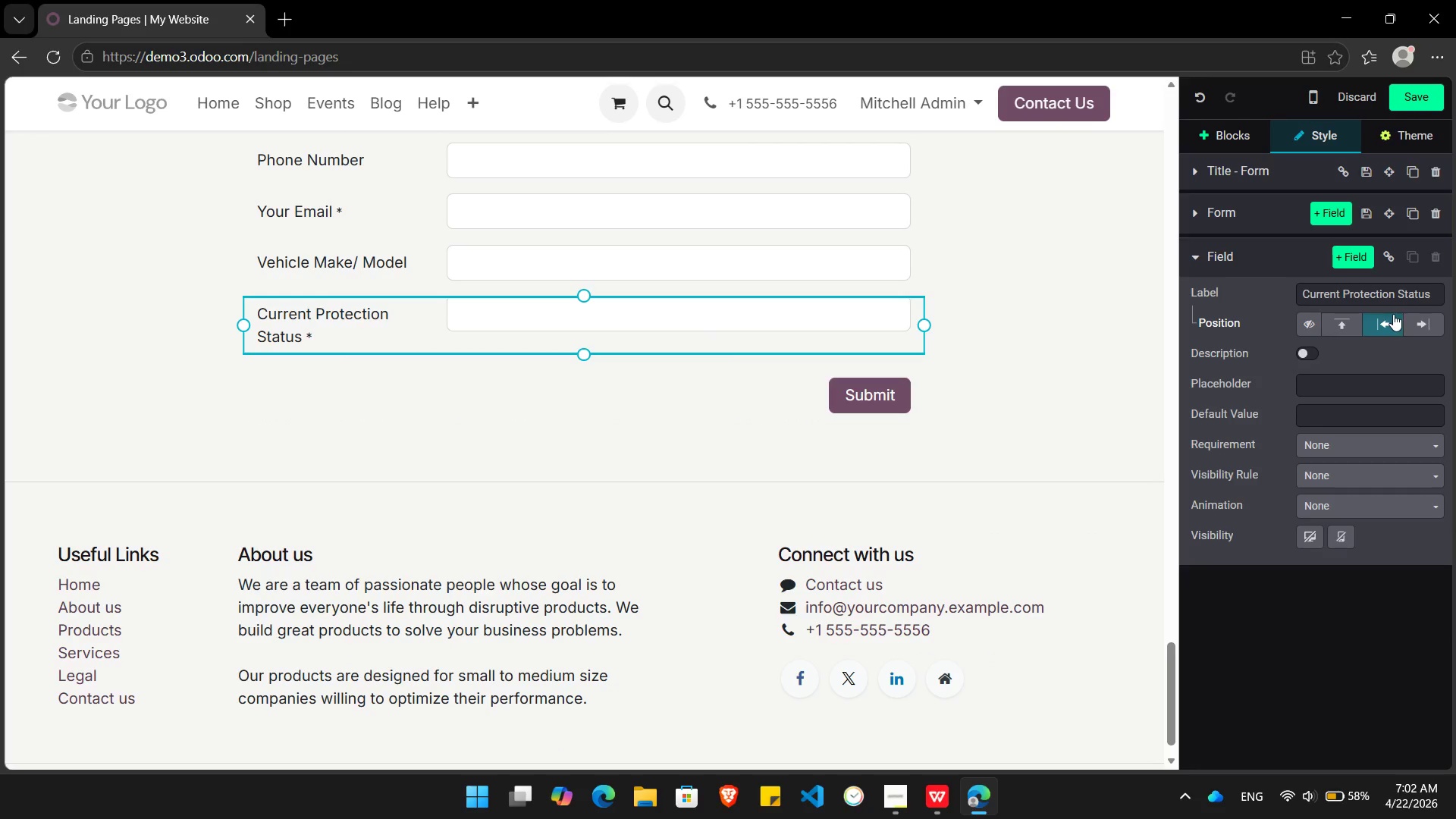 
left_click([1331, 451])
 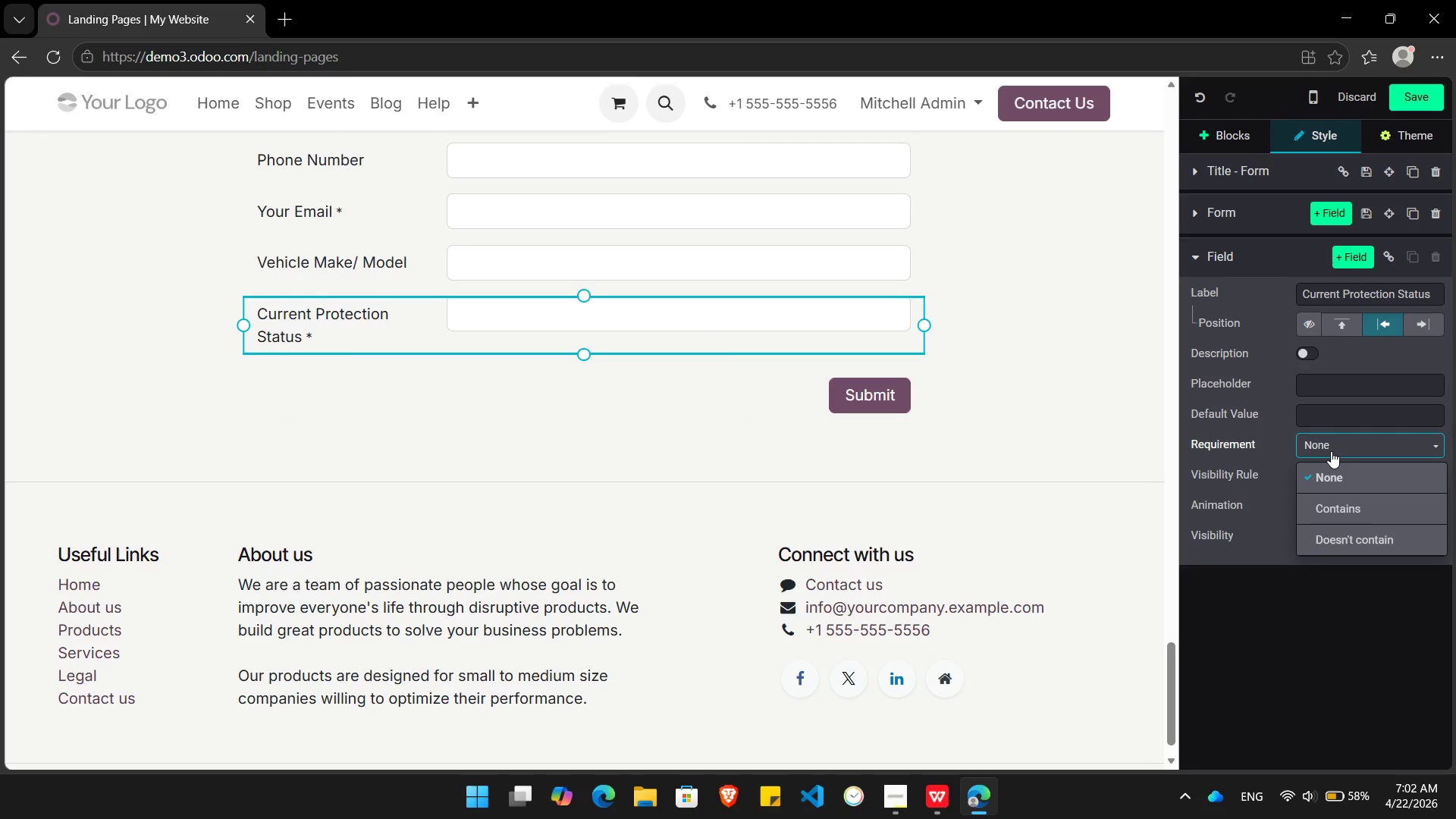 
left_click([1331, 451])
 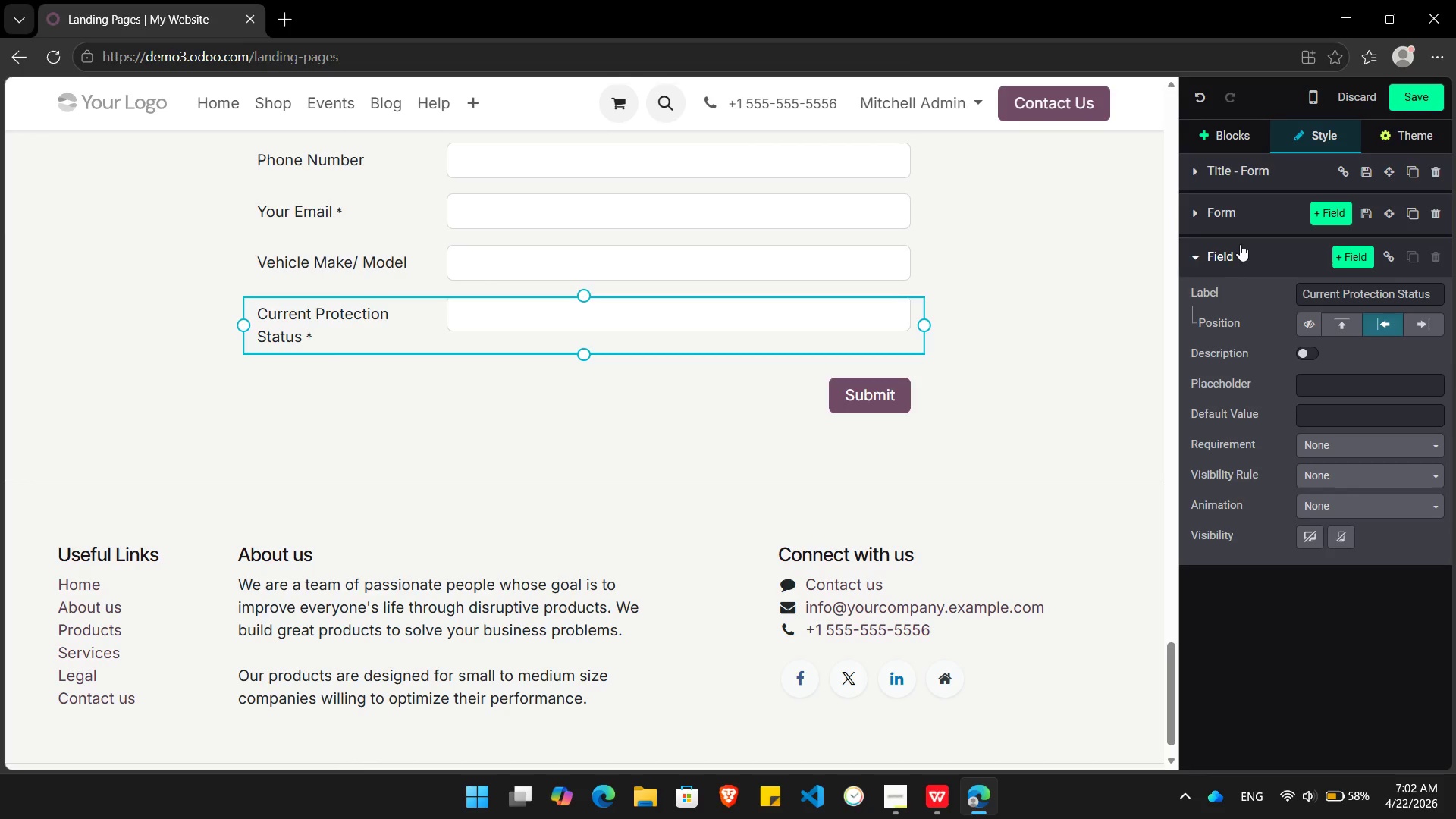 
left_click([1238, 228])
 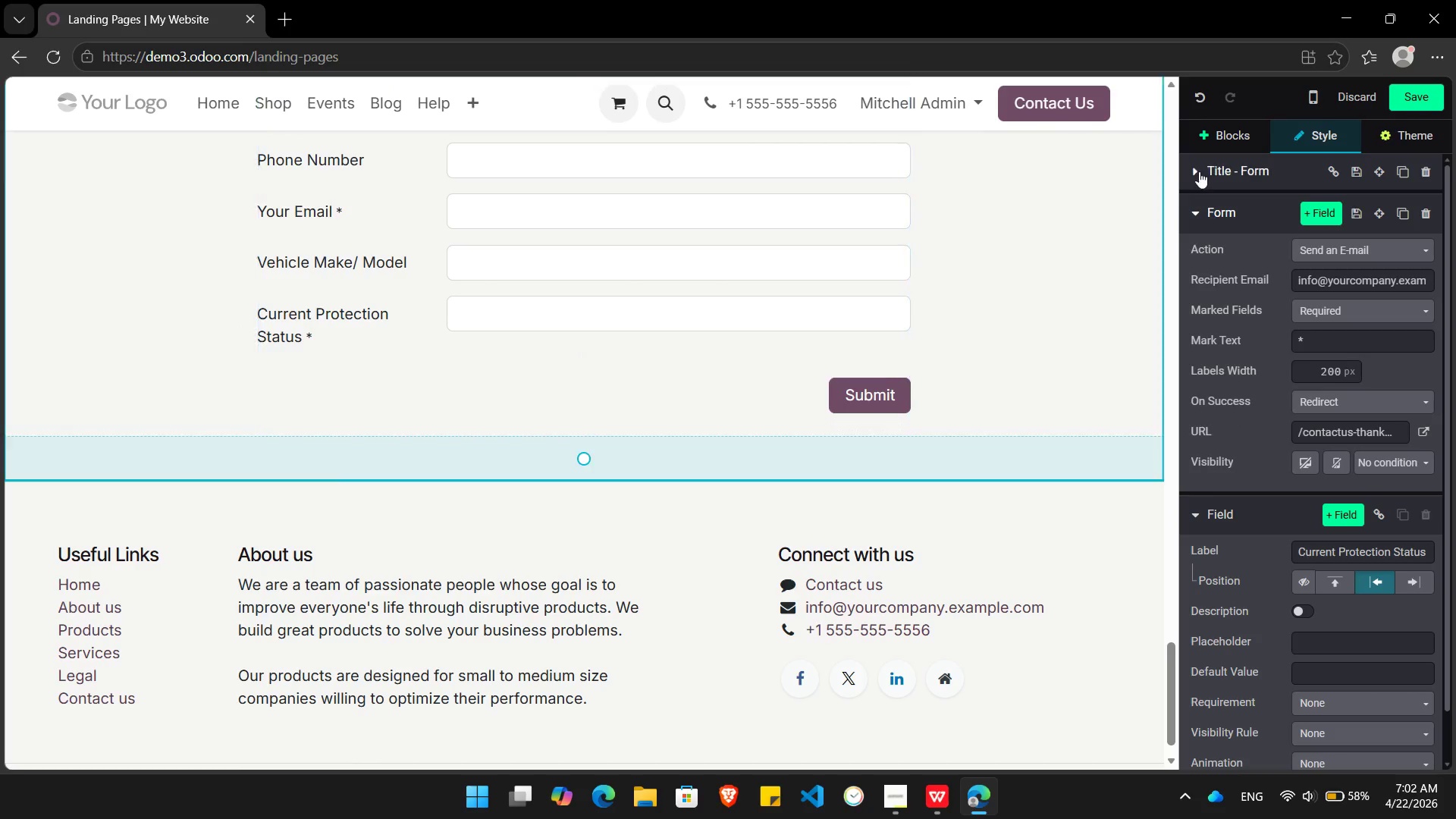 
left_click([1215, 209])
 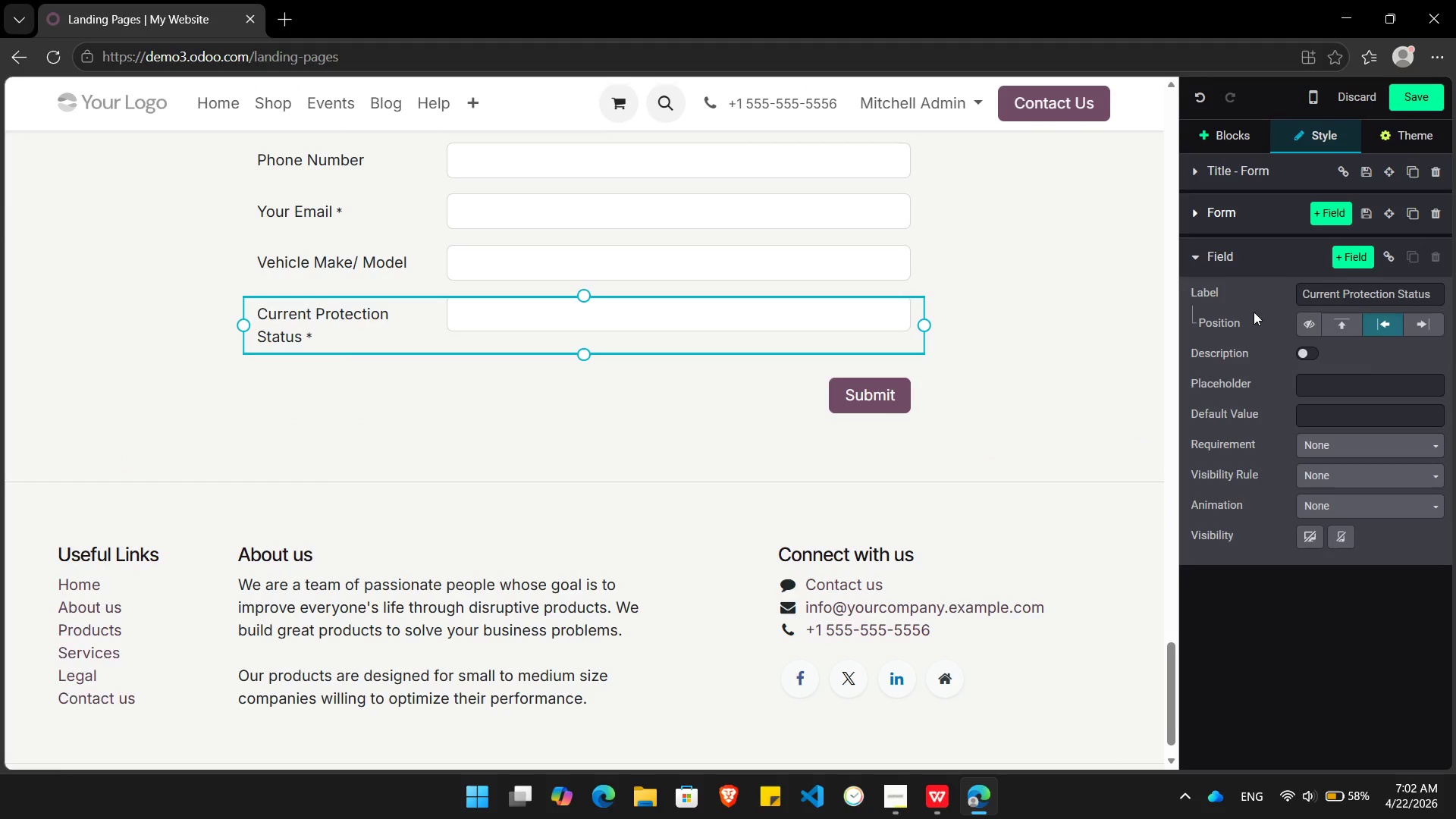 
mouse_move([1359, 319])
 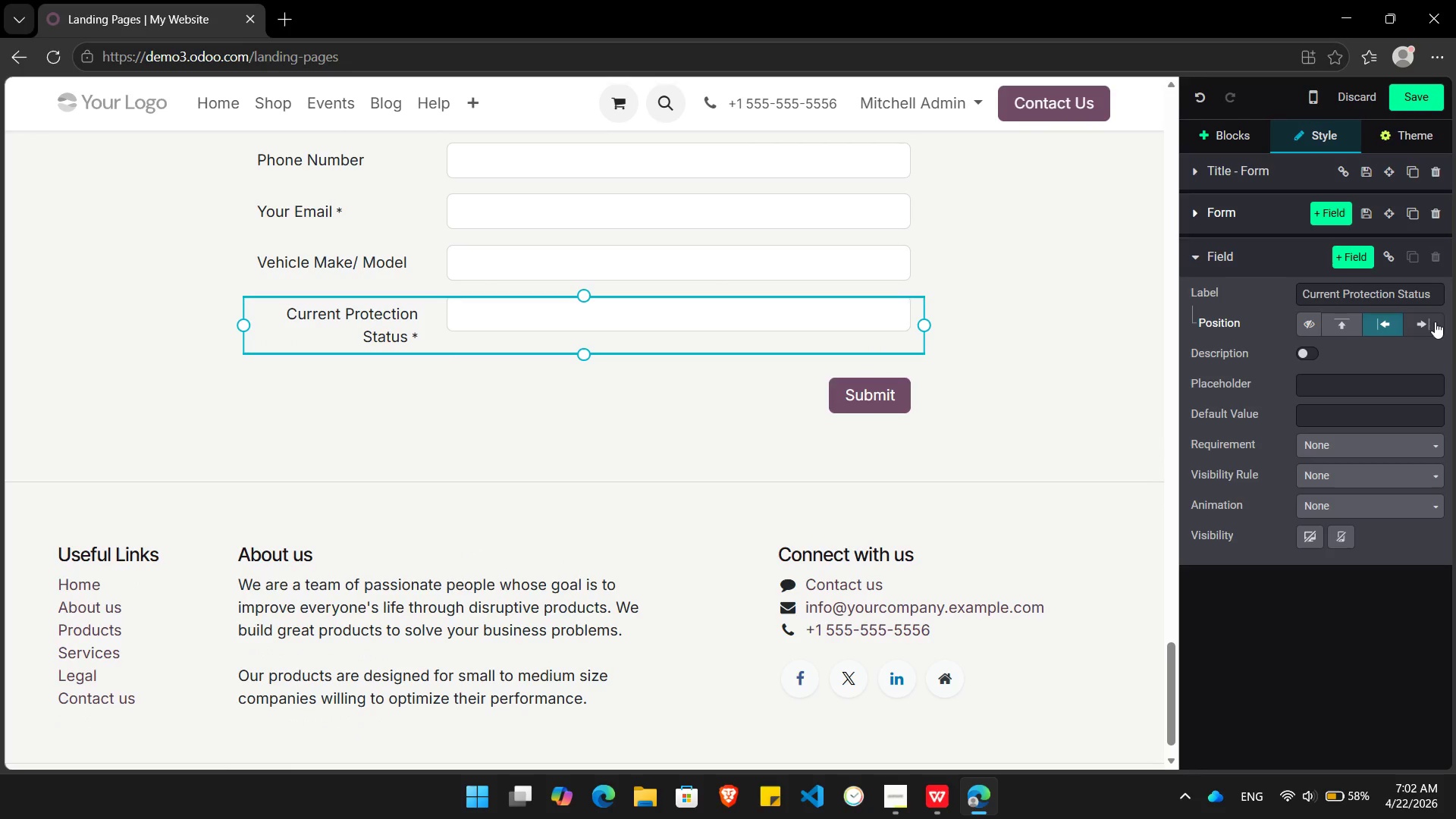 
mouse_move([1327, 318])
 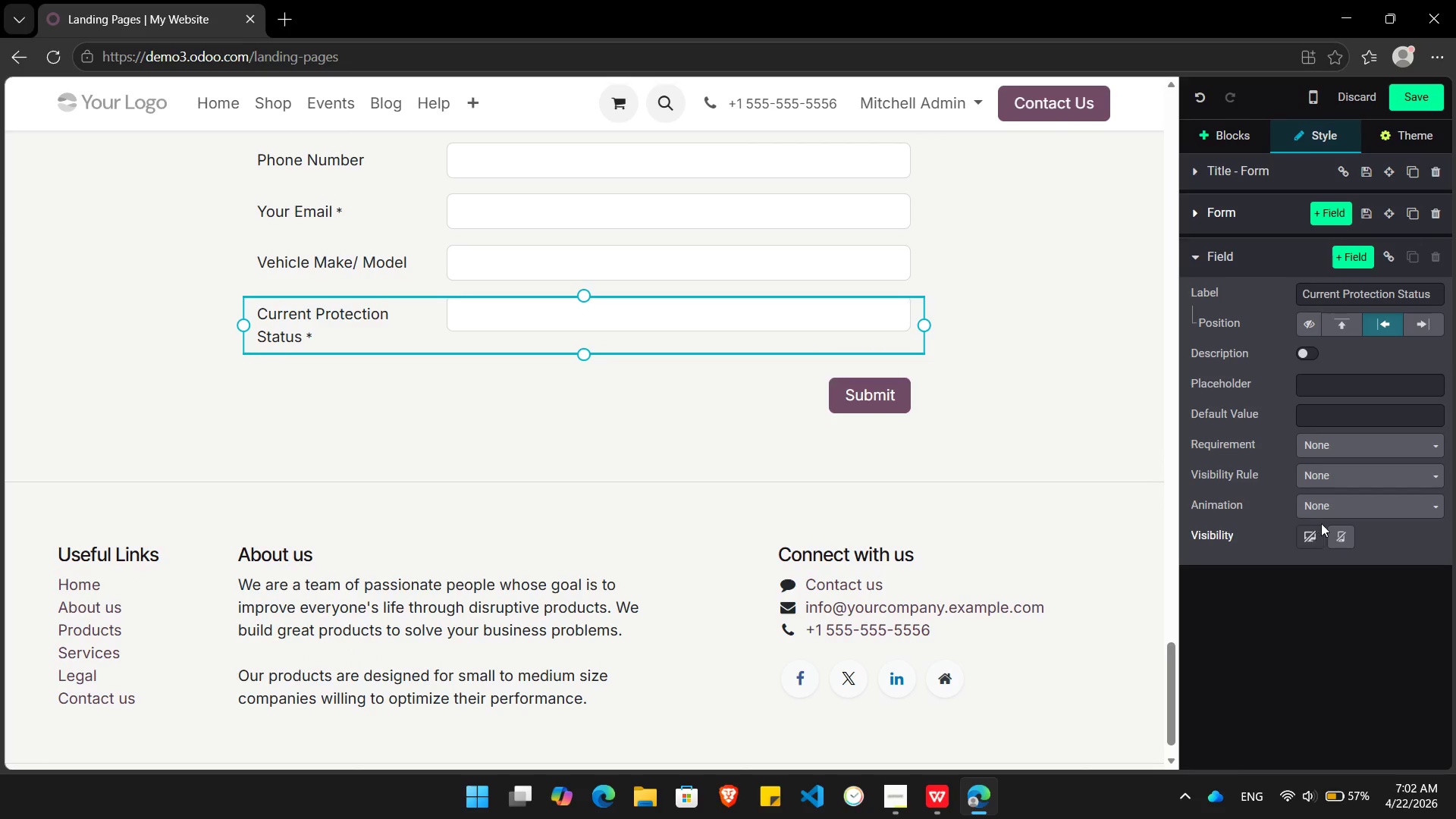 
wait(8.09)
 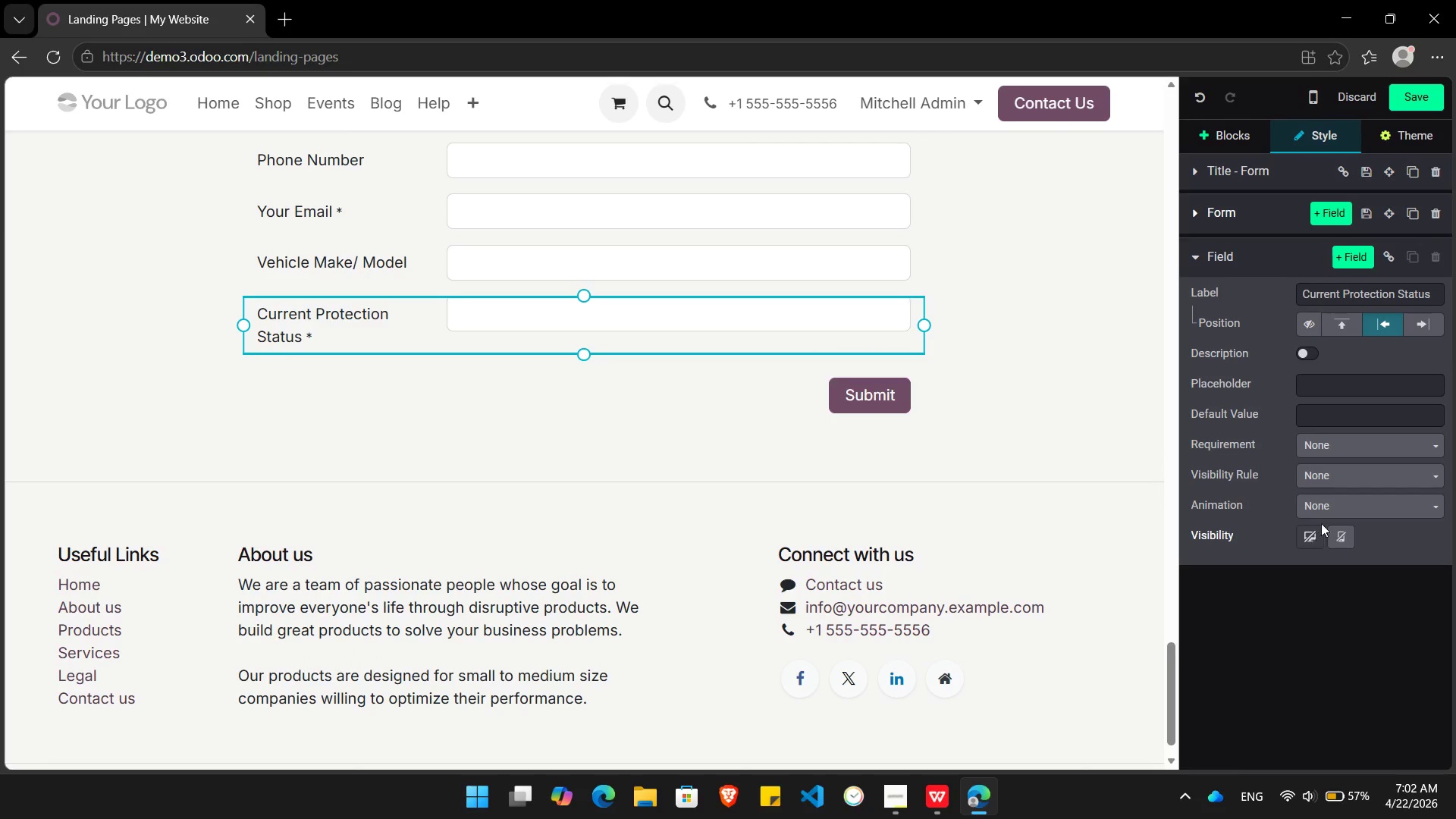 
left_click([1134, 227])
 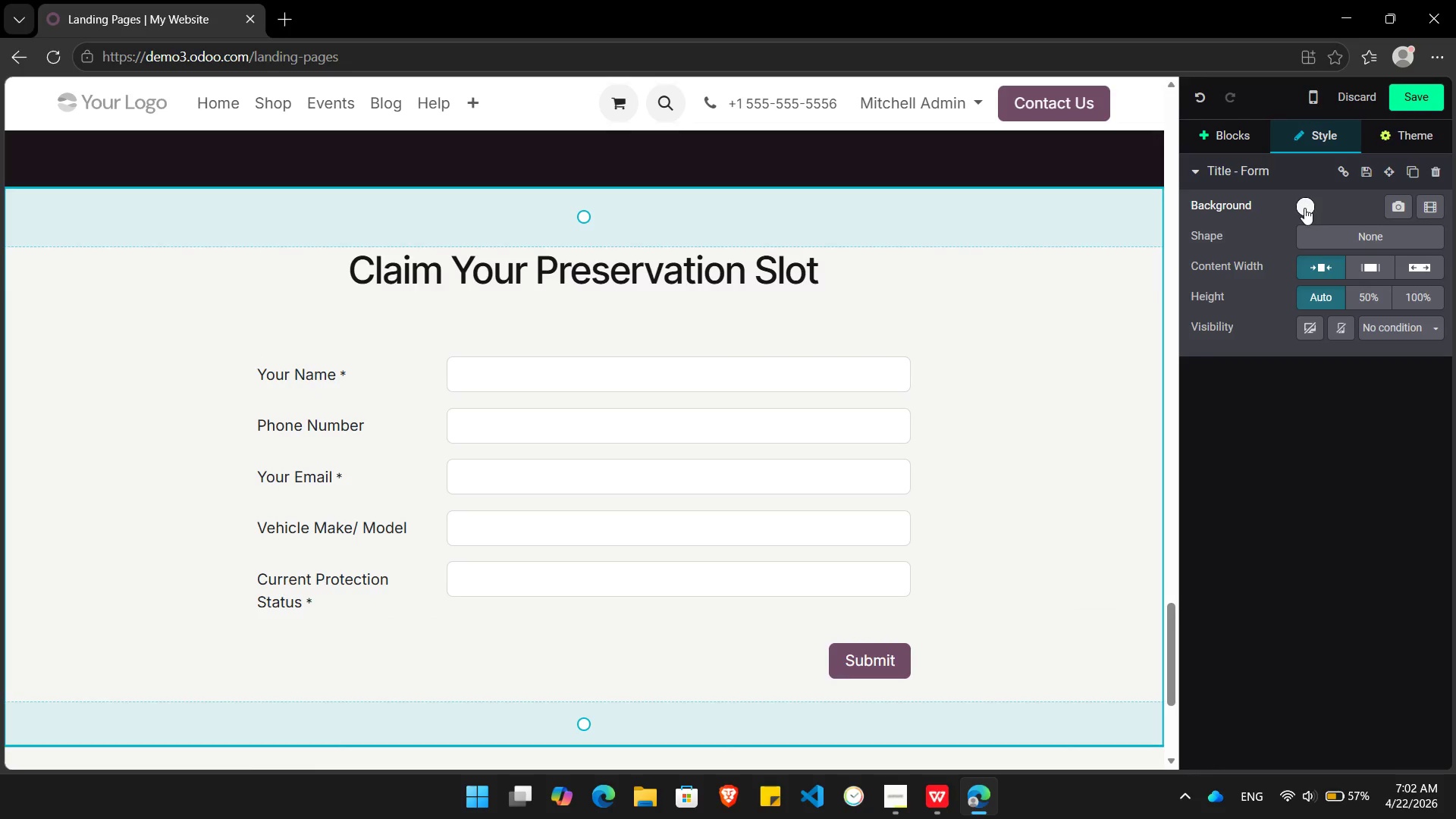 
left_click([1304, 208])
 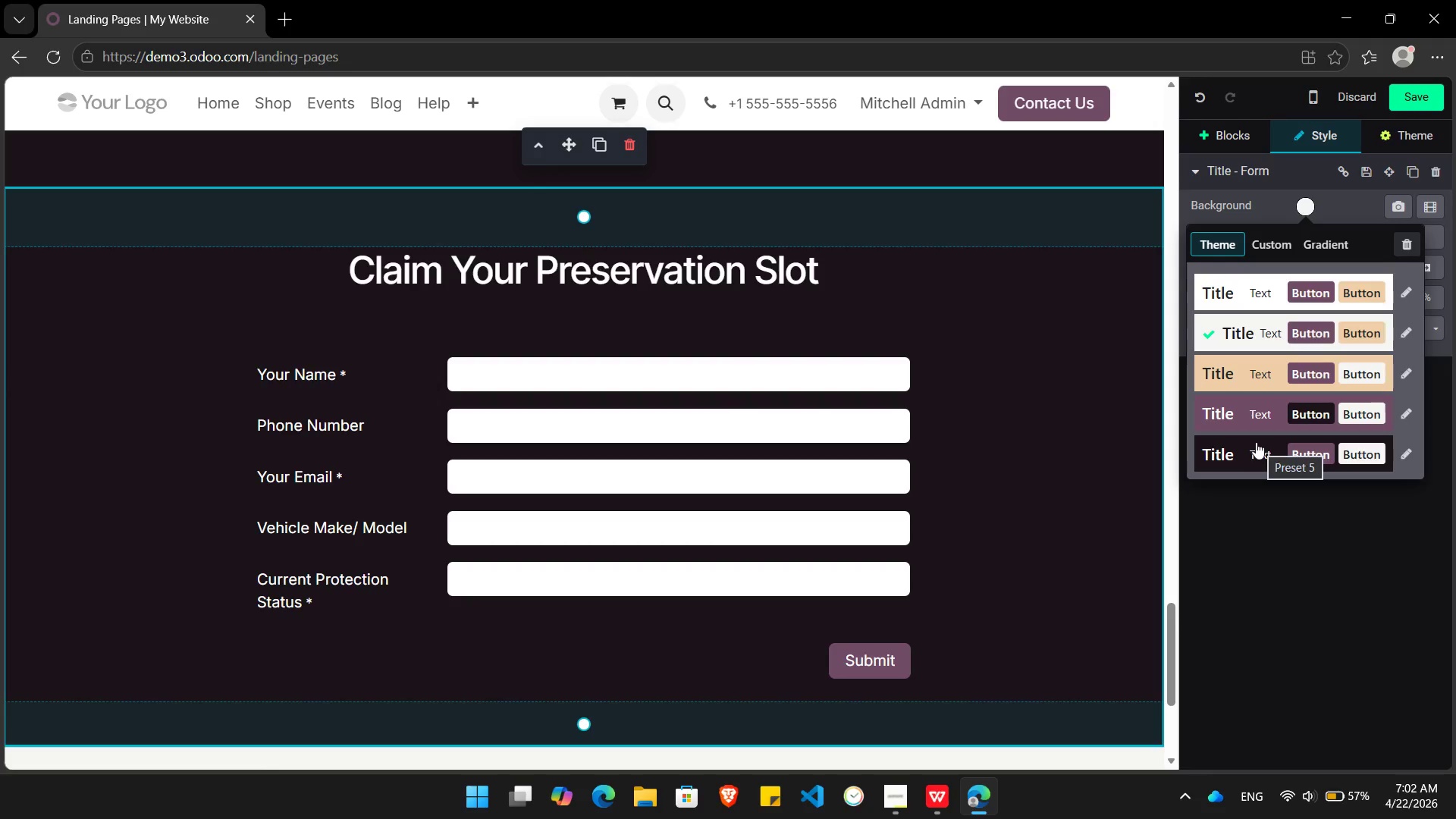 
left_click([1256, 442])
 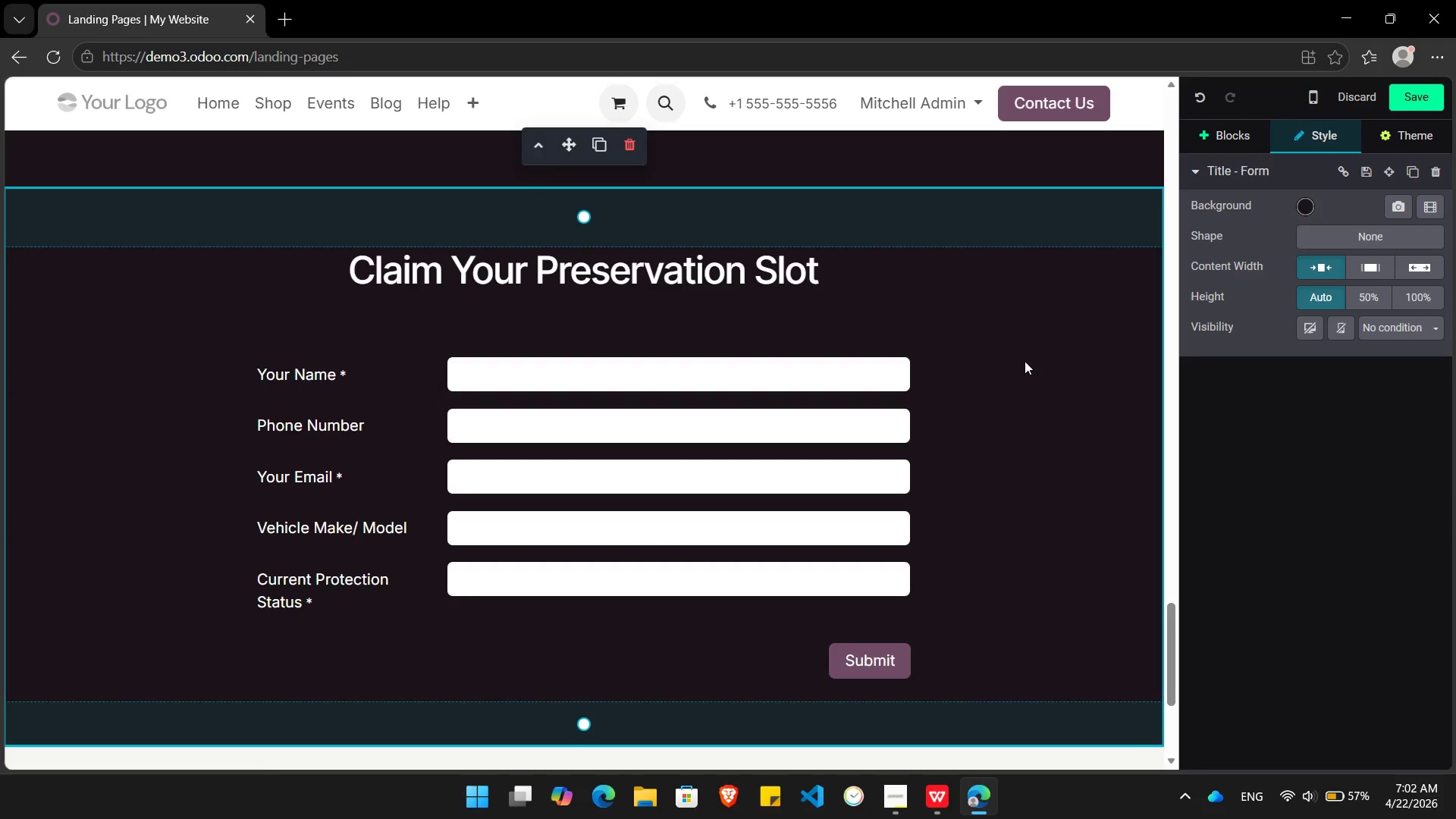 
left_click([1025, 361])
 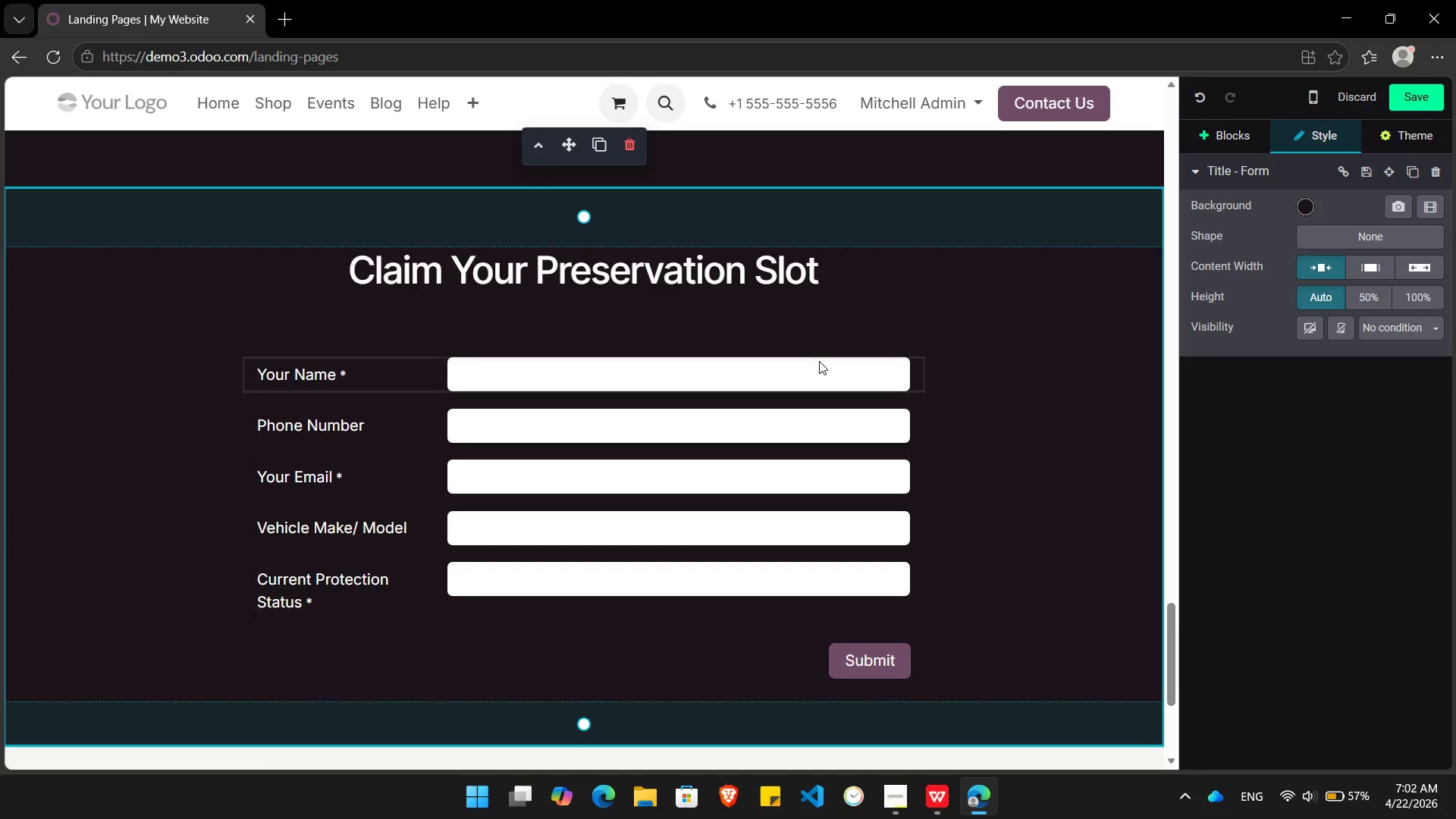 
left_click([819, 361])
 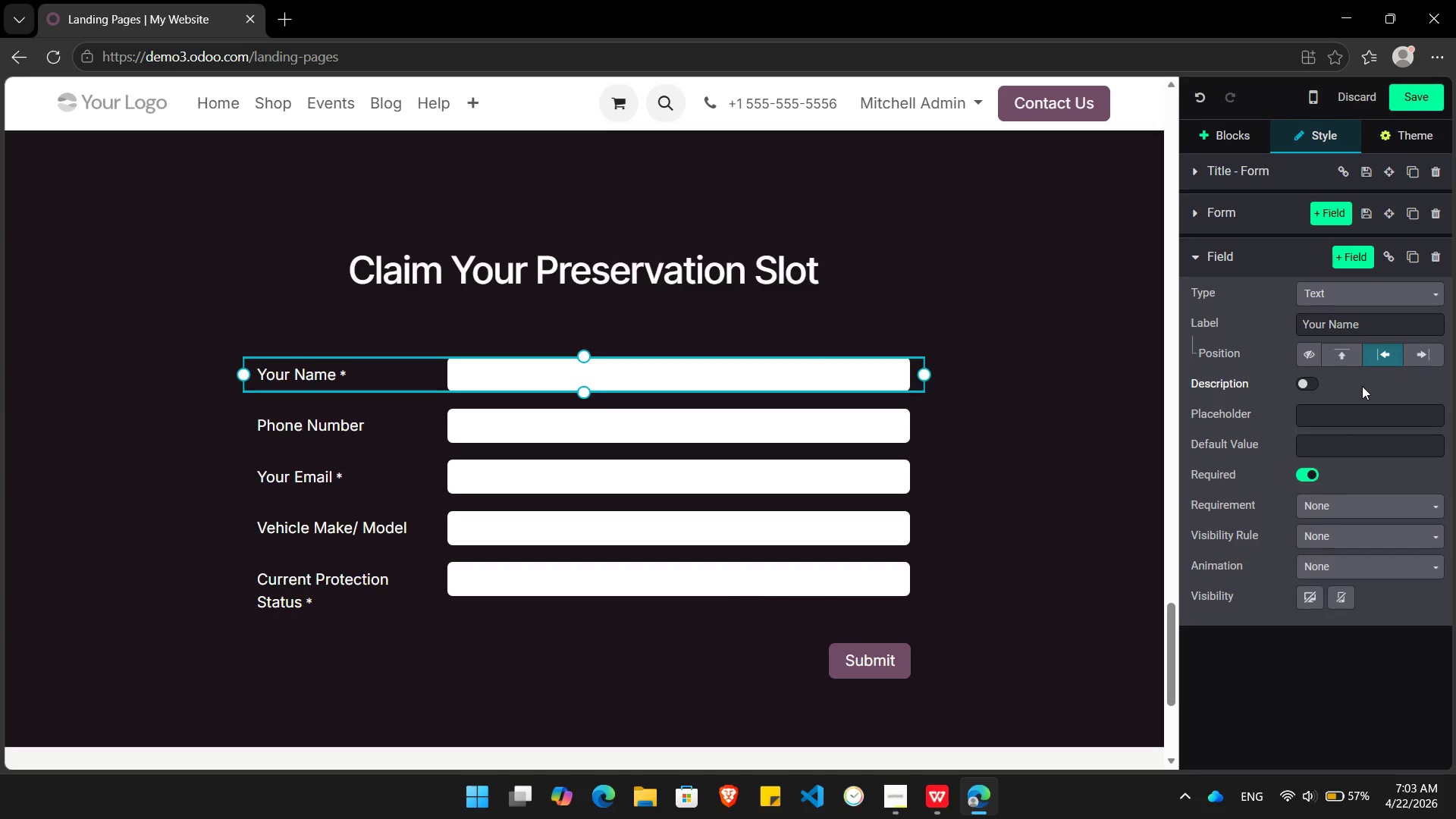 
left_click([1272, 218])
 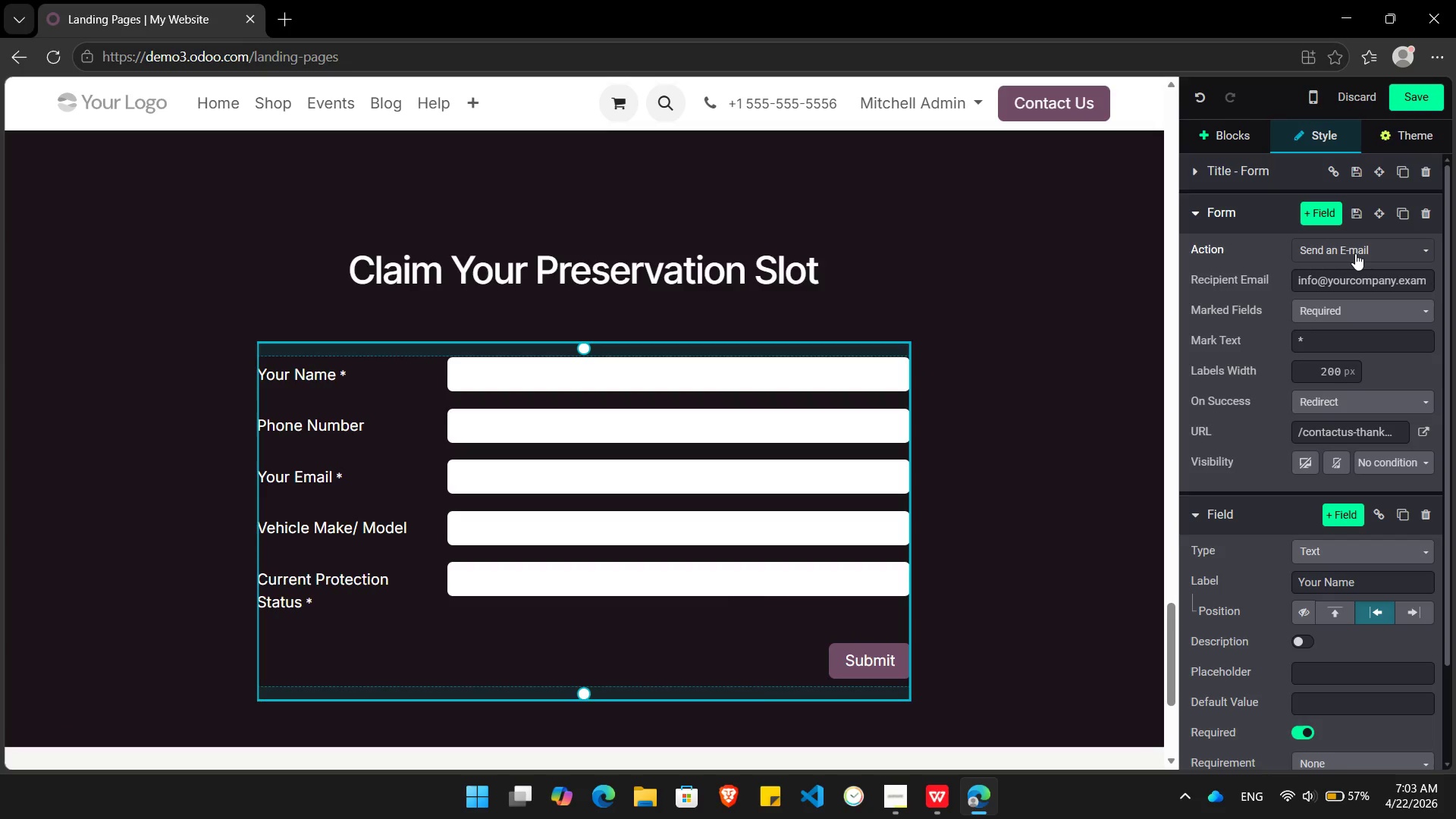 
wait(5.03)
 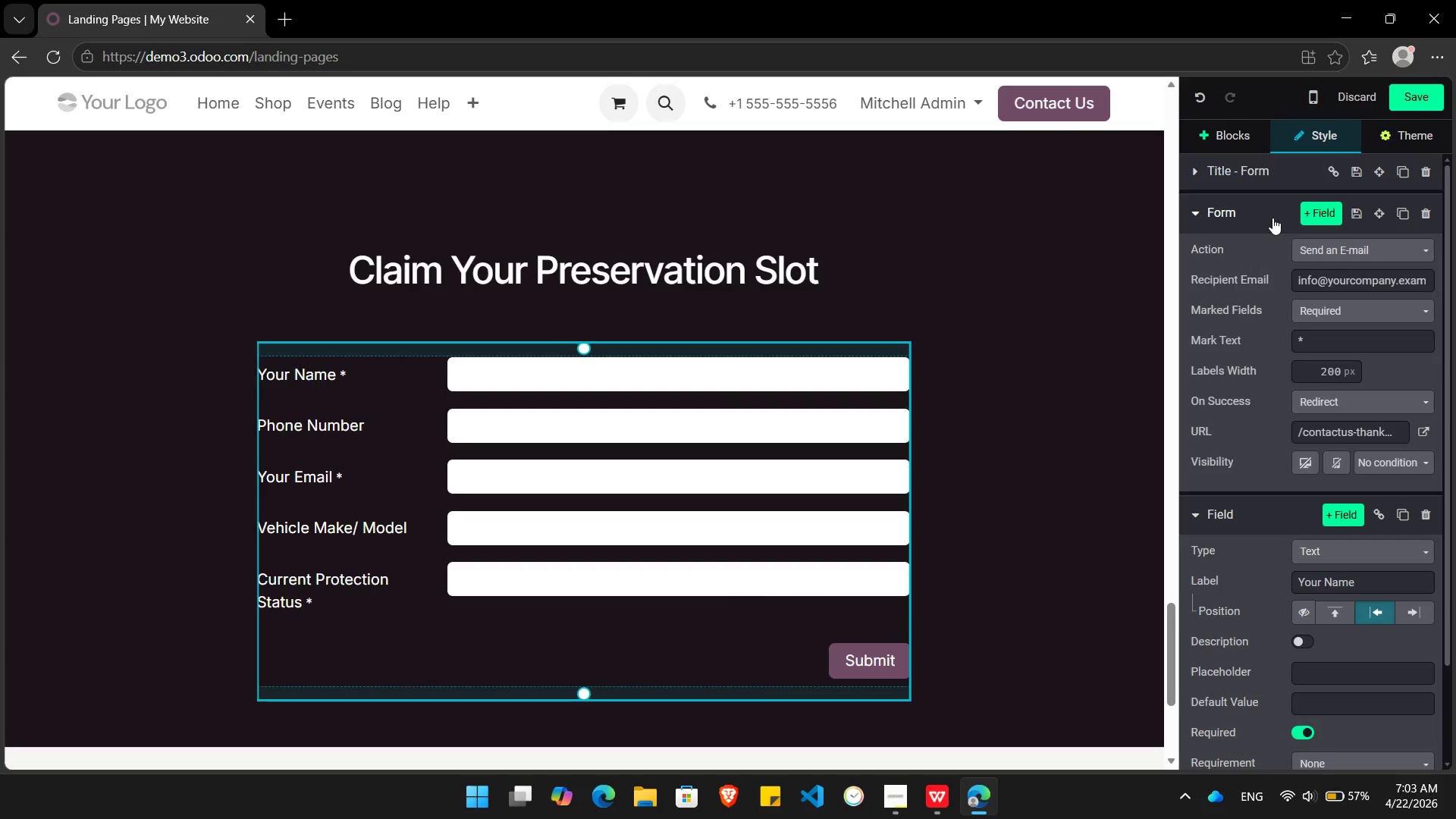 
left_click([1355, 253])
 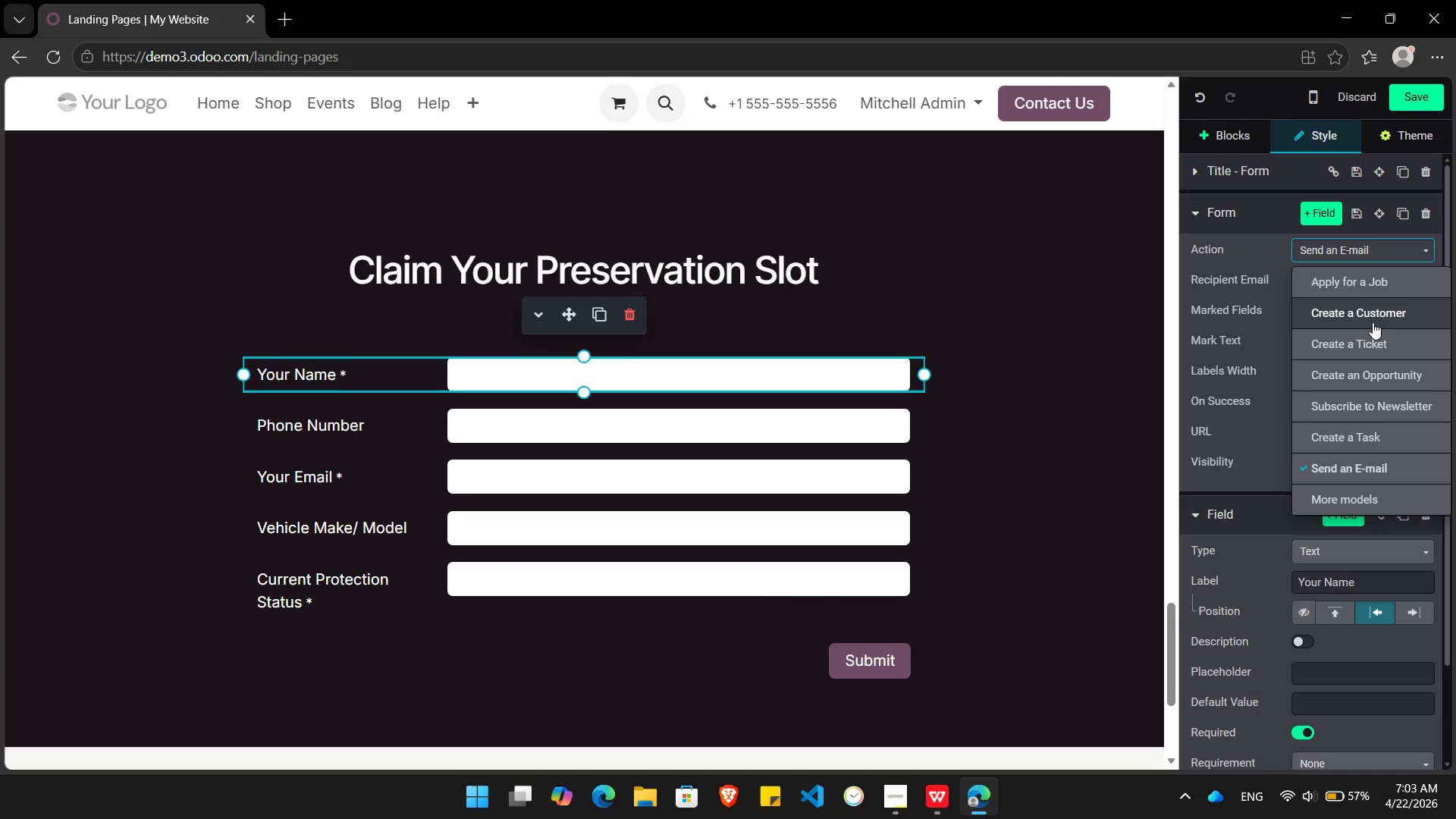 
wait(19.3)
 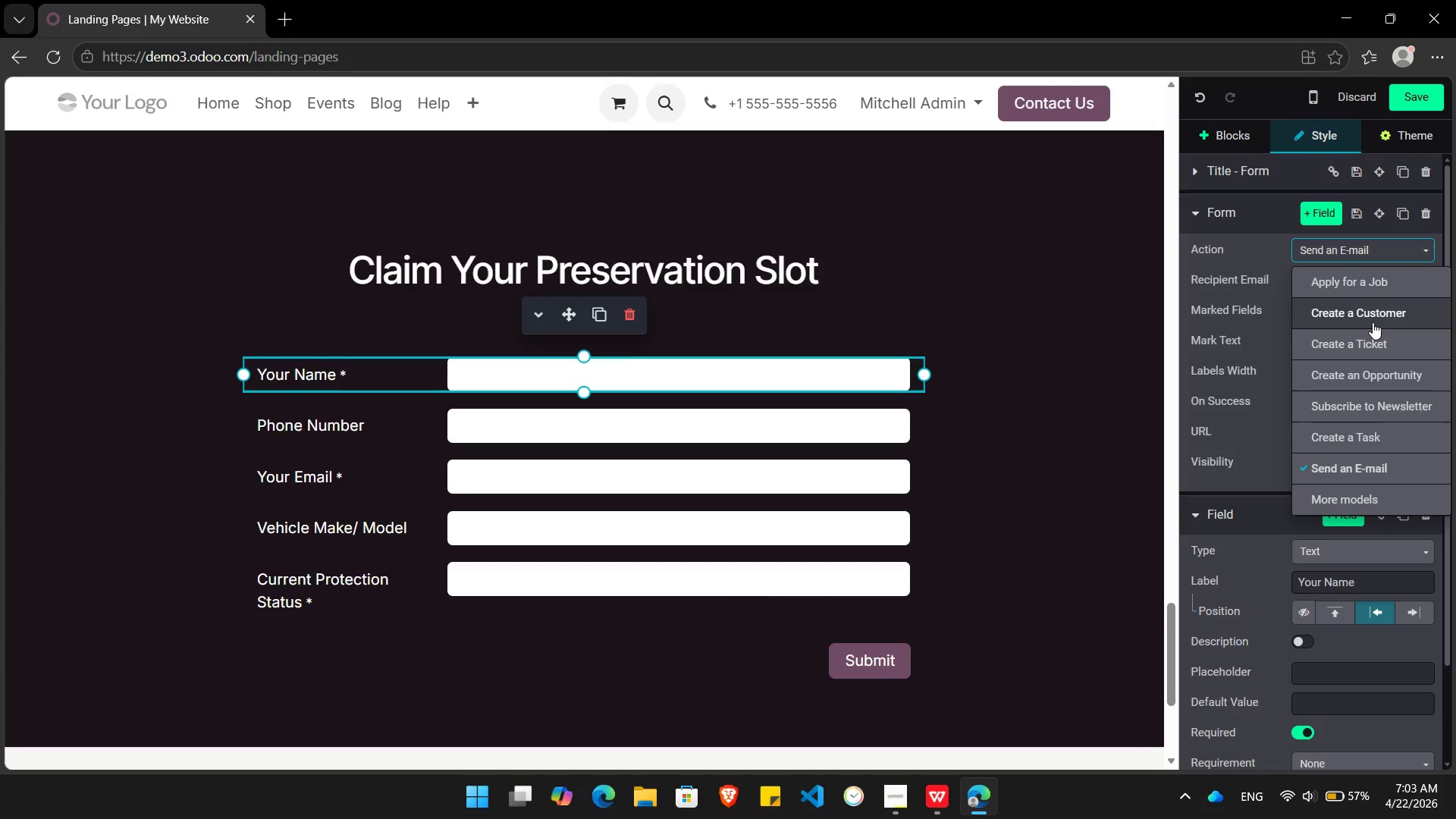 
left_click([1352, 372])
 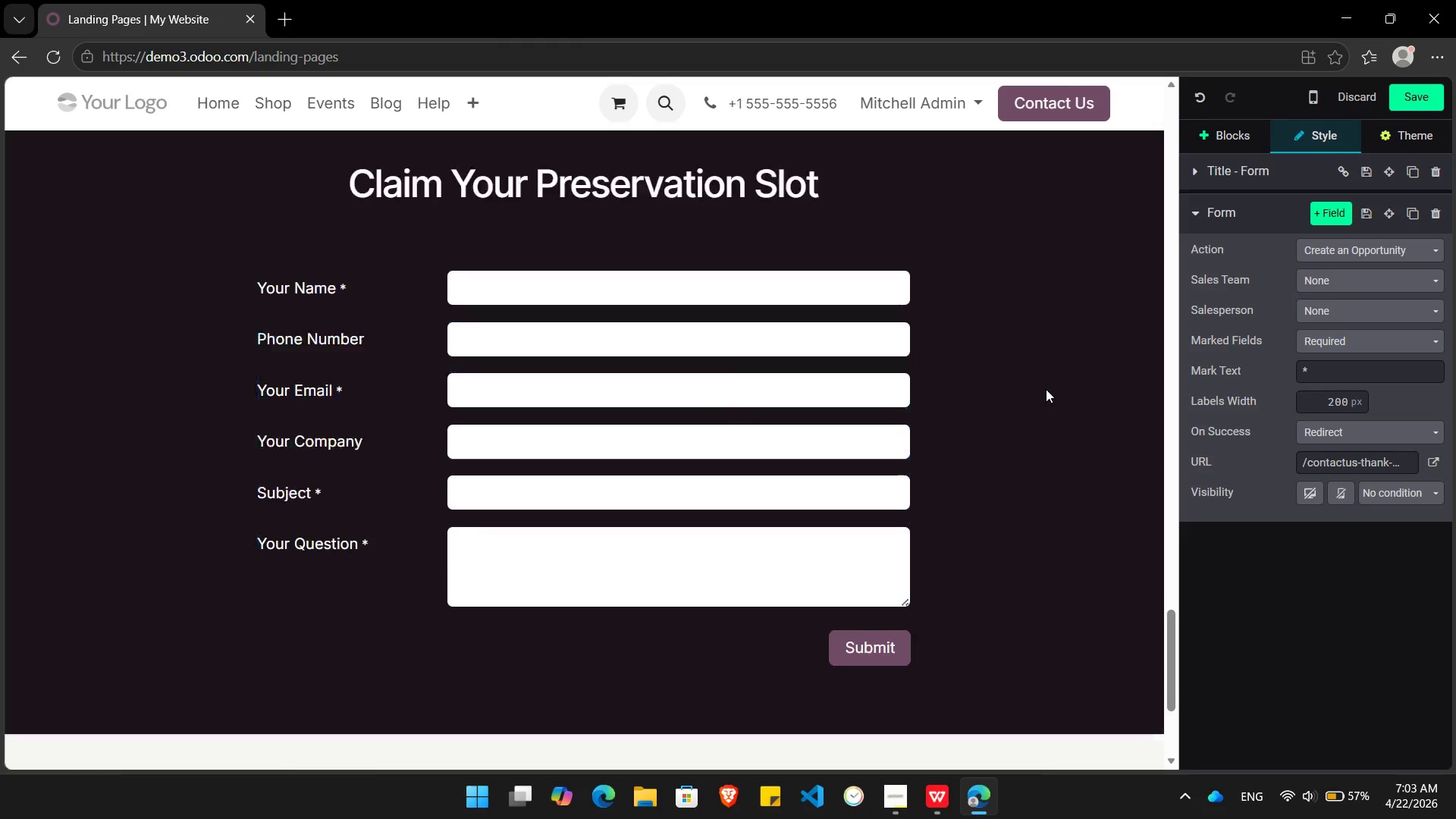 
wait(6.53)
 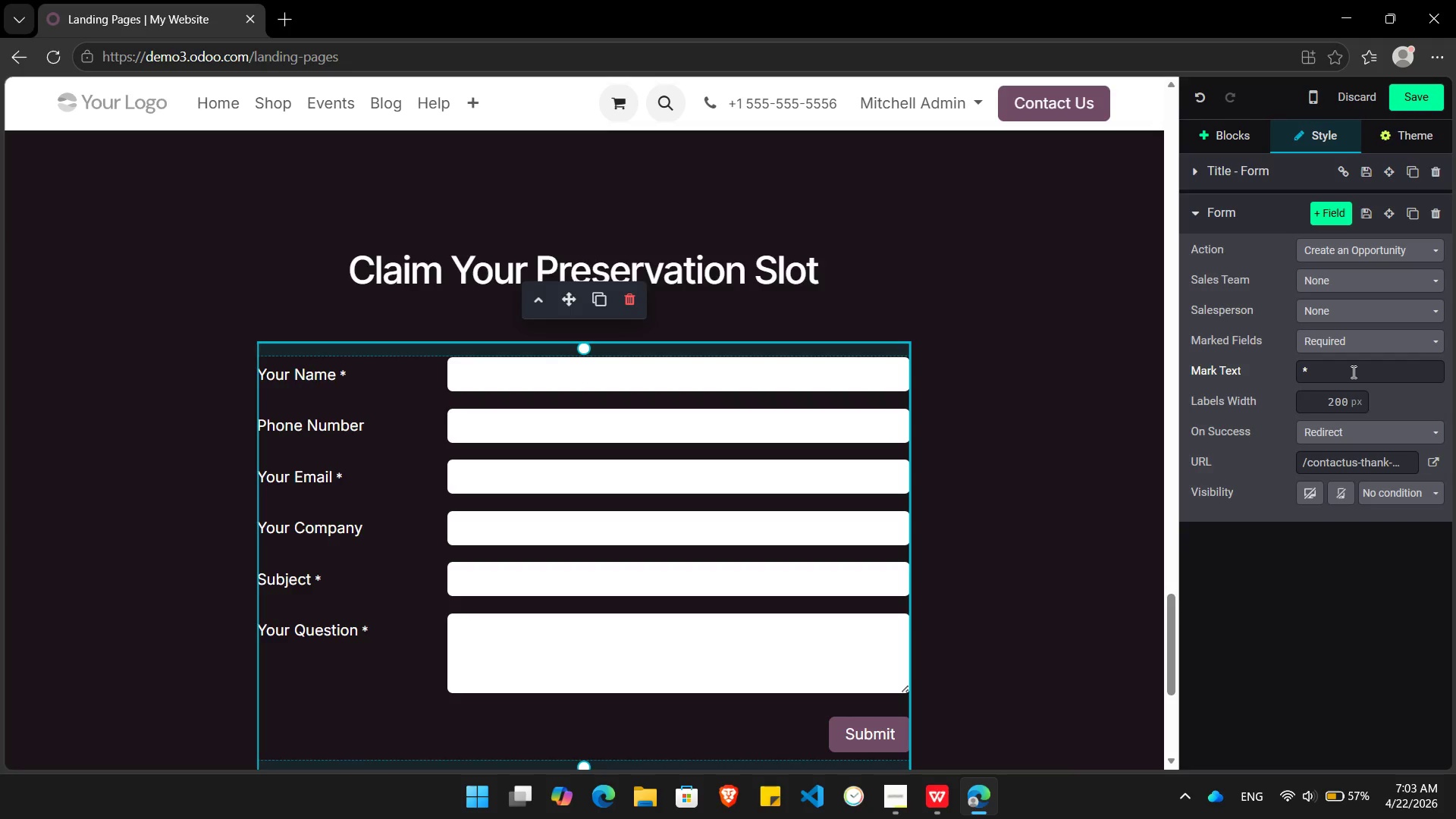 
left_click([748, 379])
 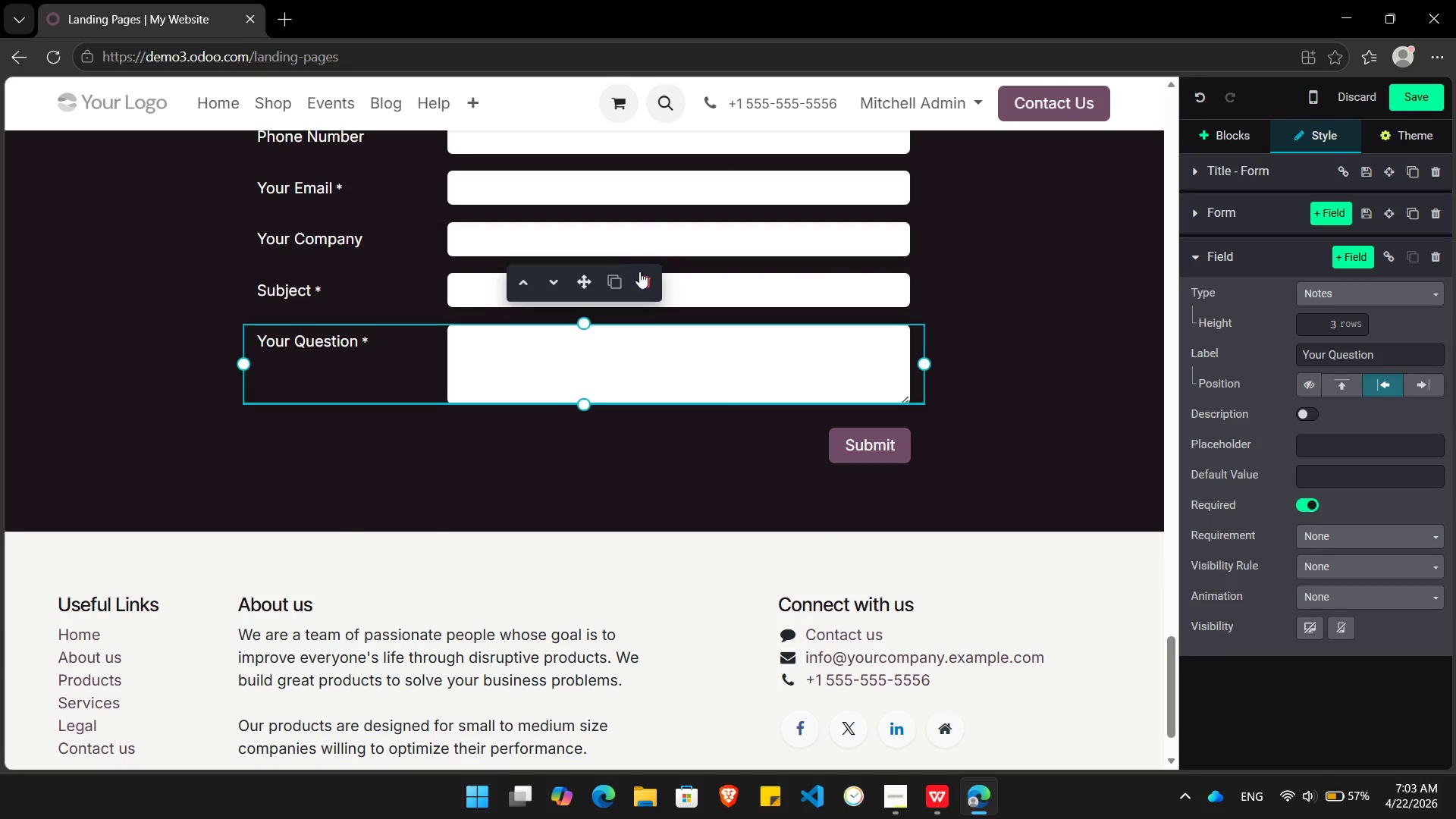 
left_click([642, 276])
 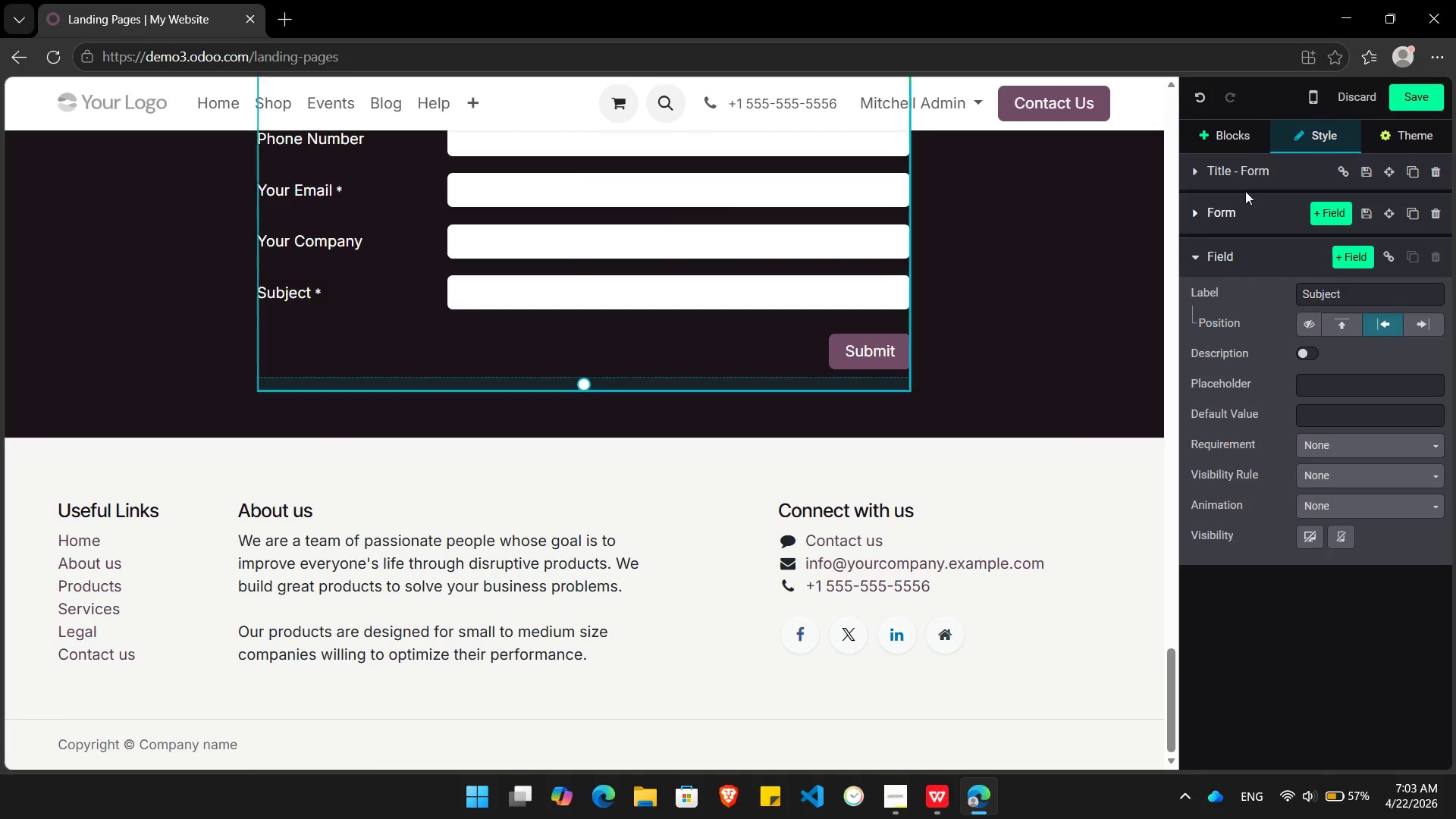 
left_click([1241, 202])
 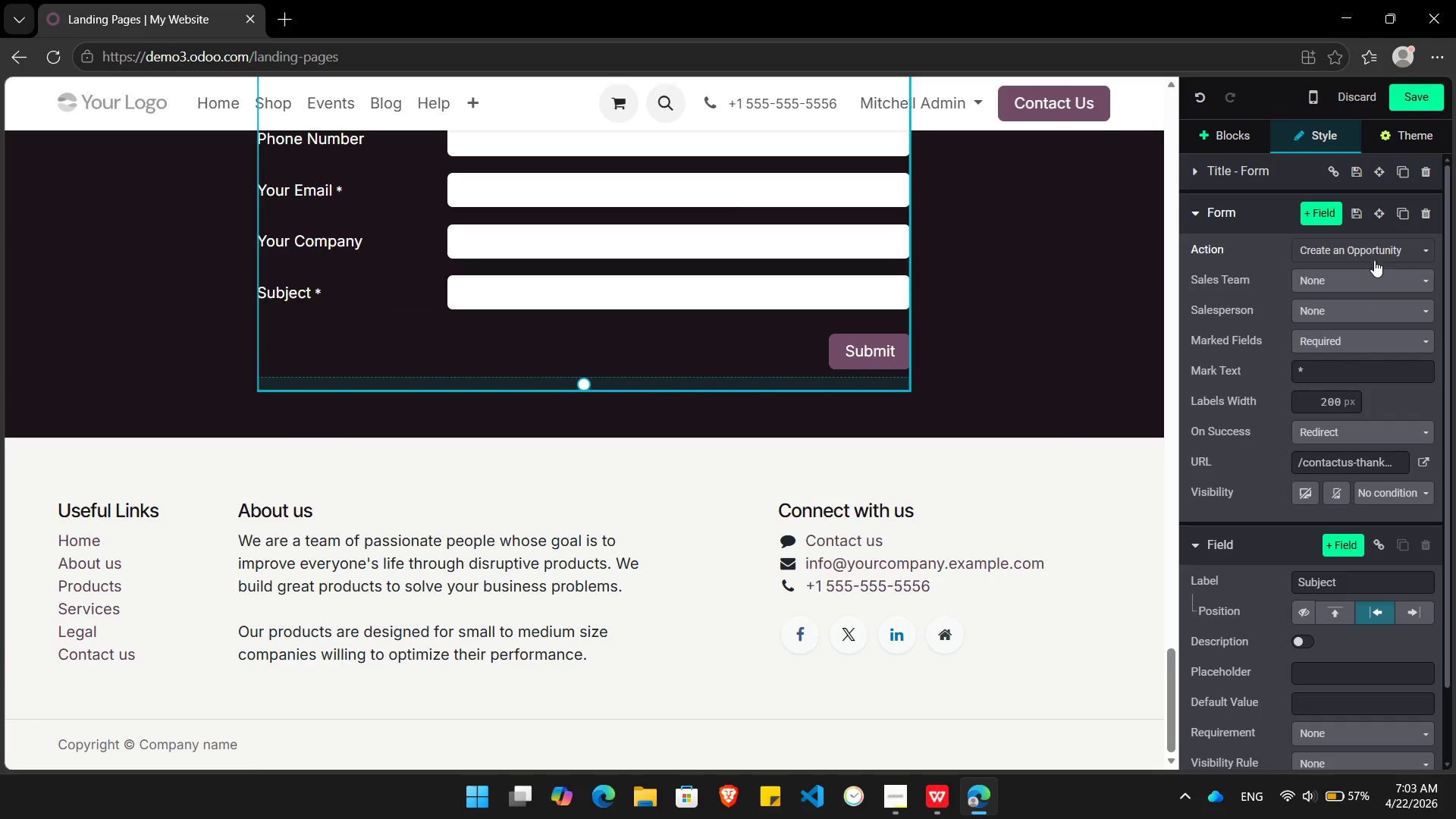 
left_click([1353, 293])
 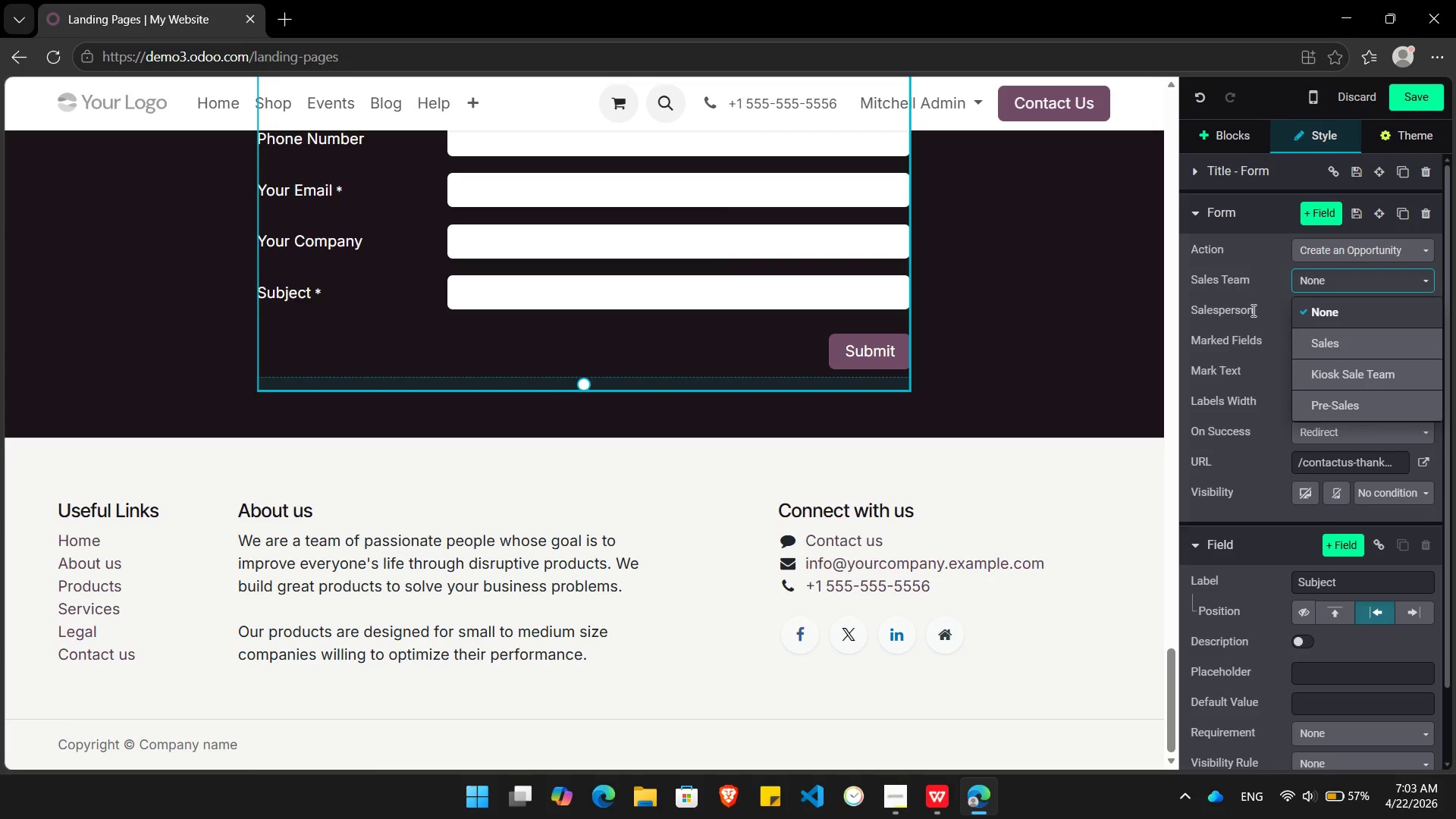 
left_click([1252, 310])
 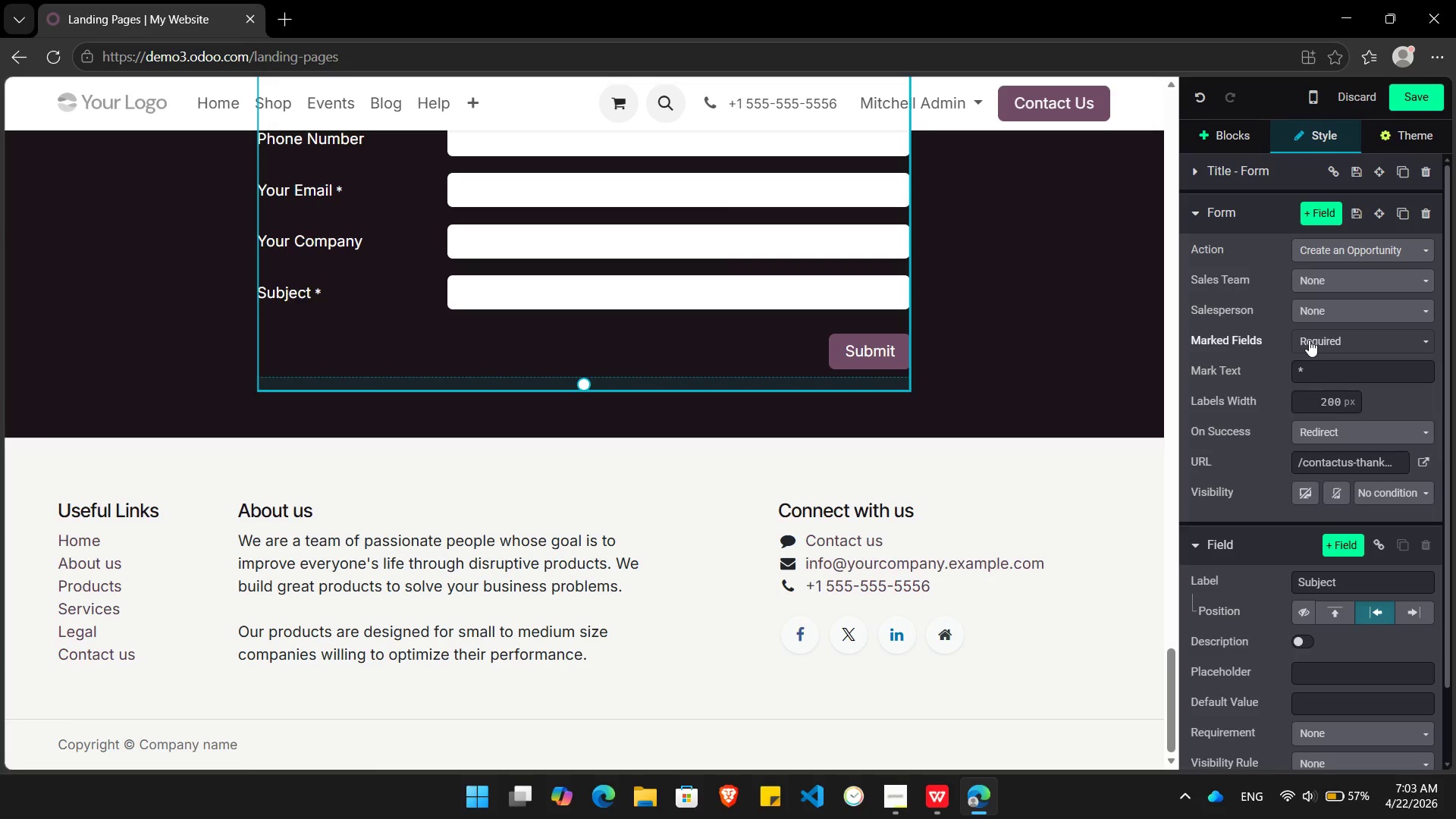 
left_click([1309, 340])
 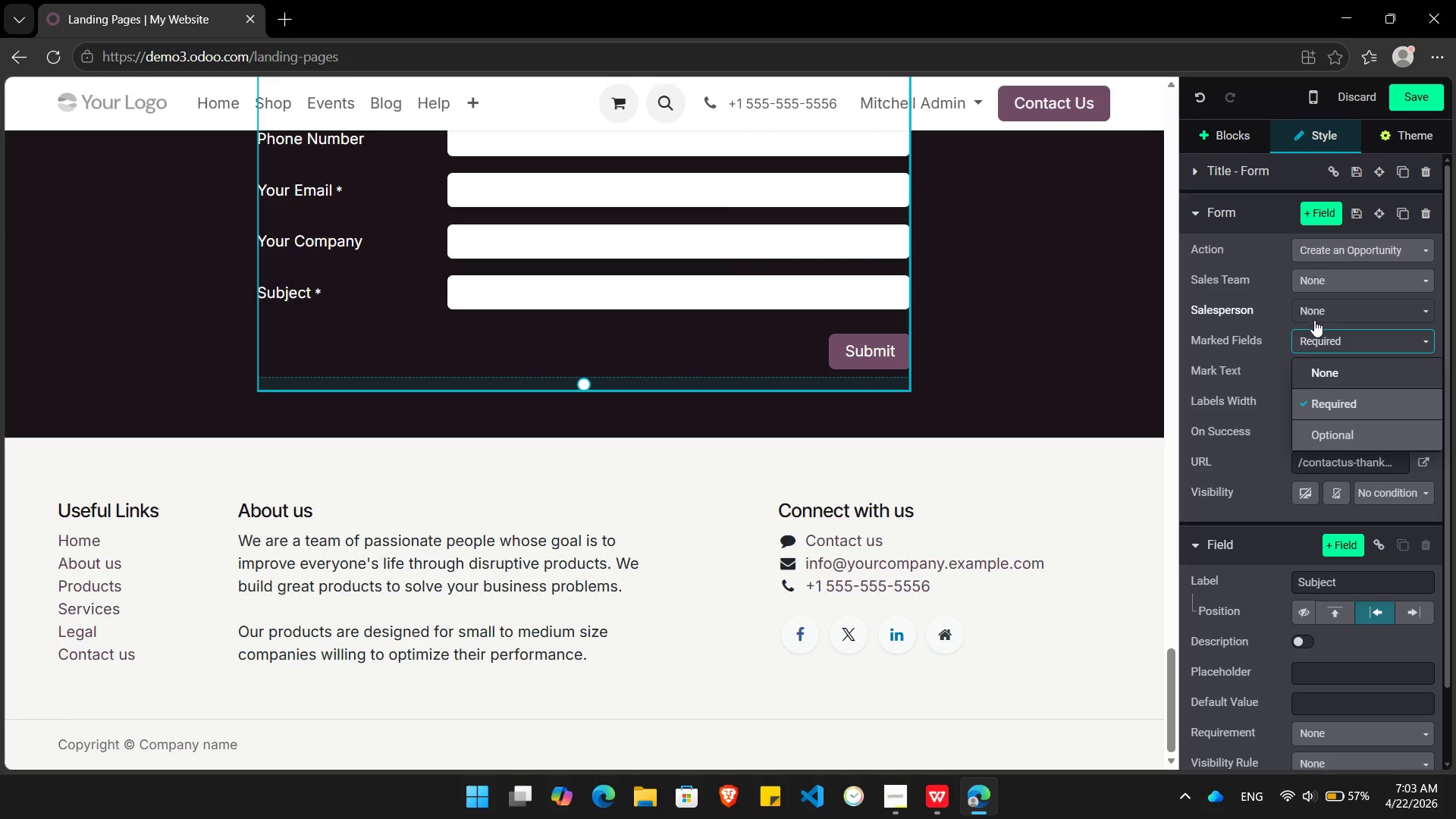 
left_click([1311, 367])
 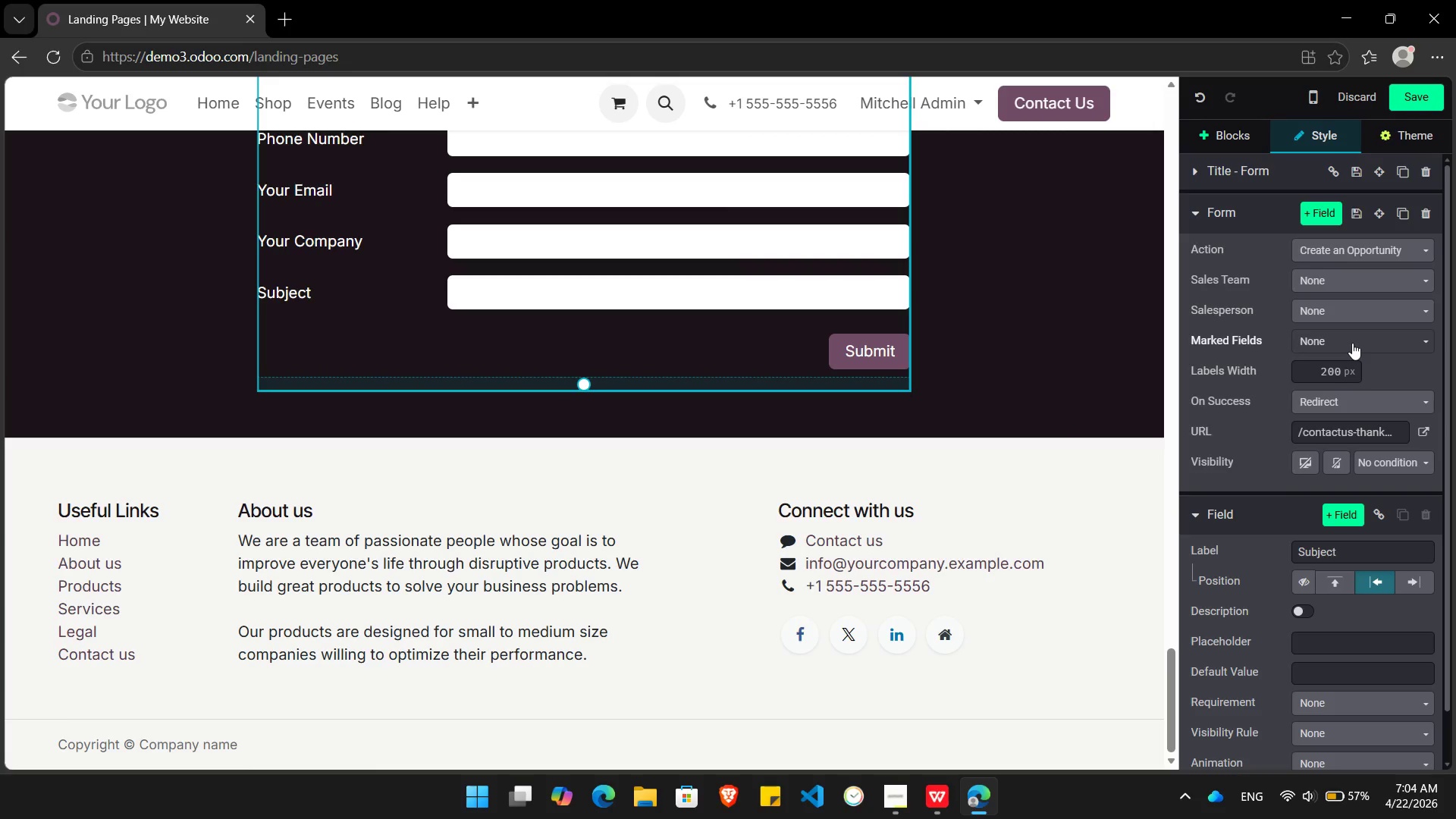 
wait(7.59)
 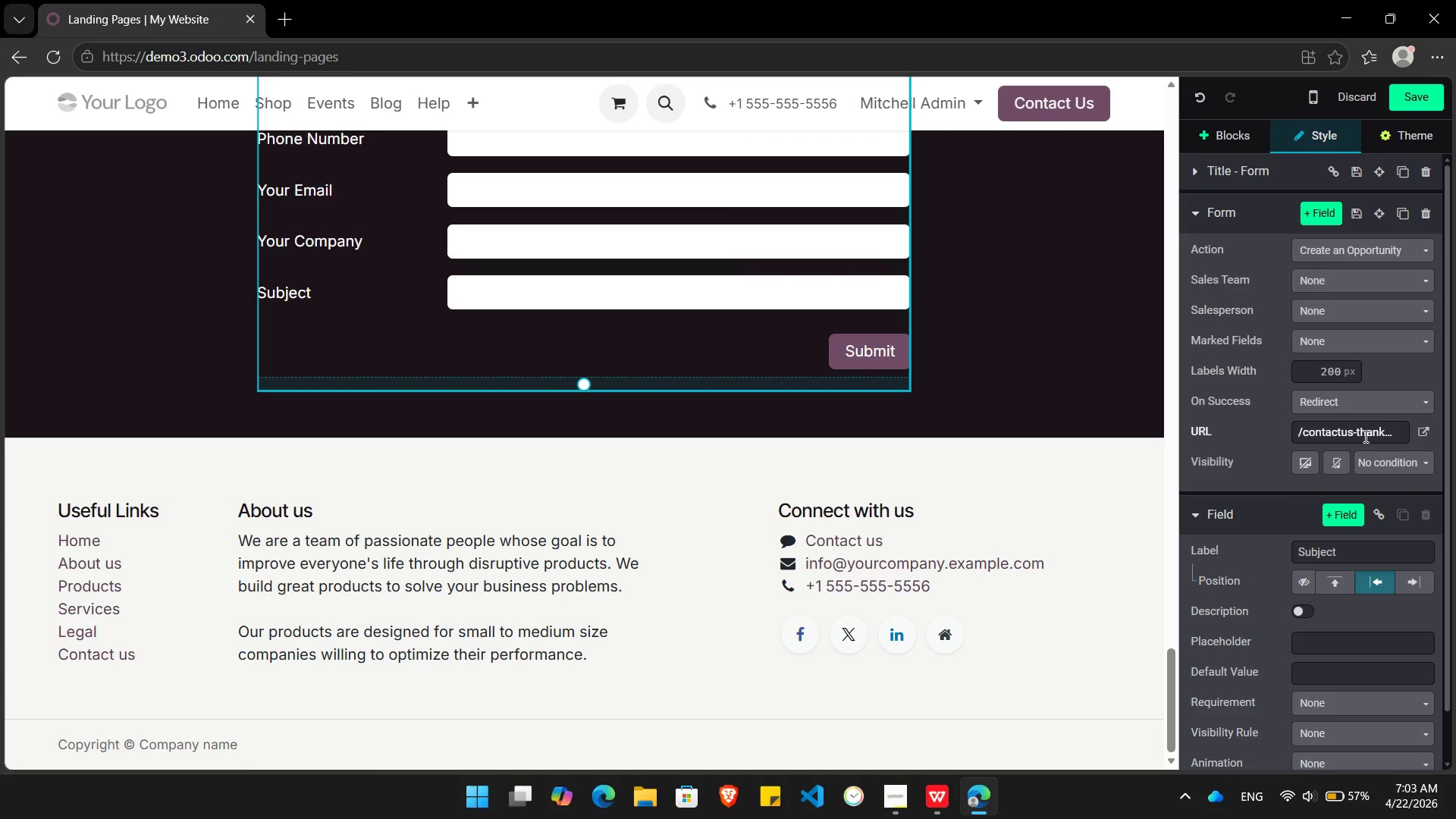 
left_click([1382, 430])
 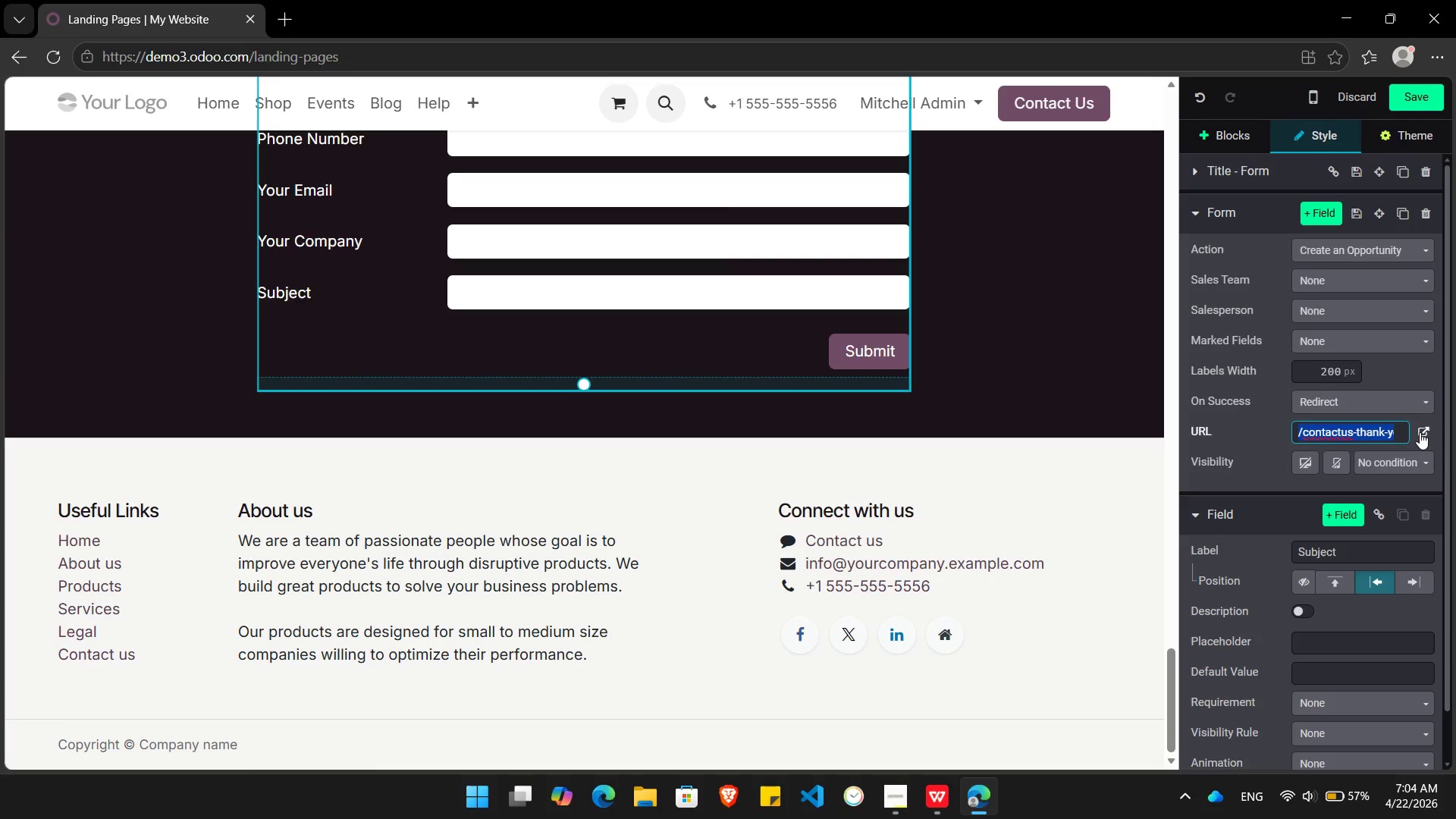 
left_click([1420, 432])
 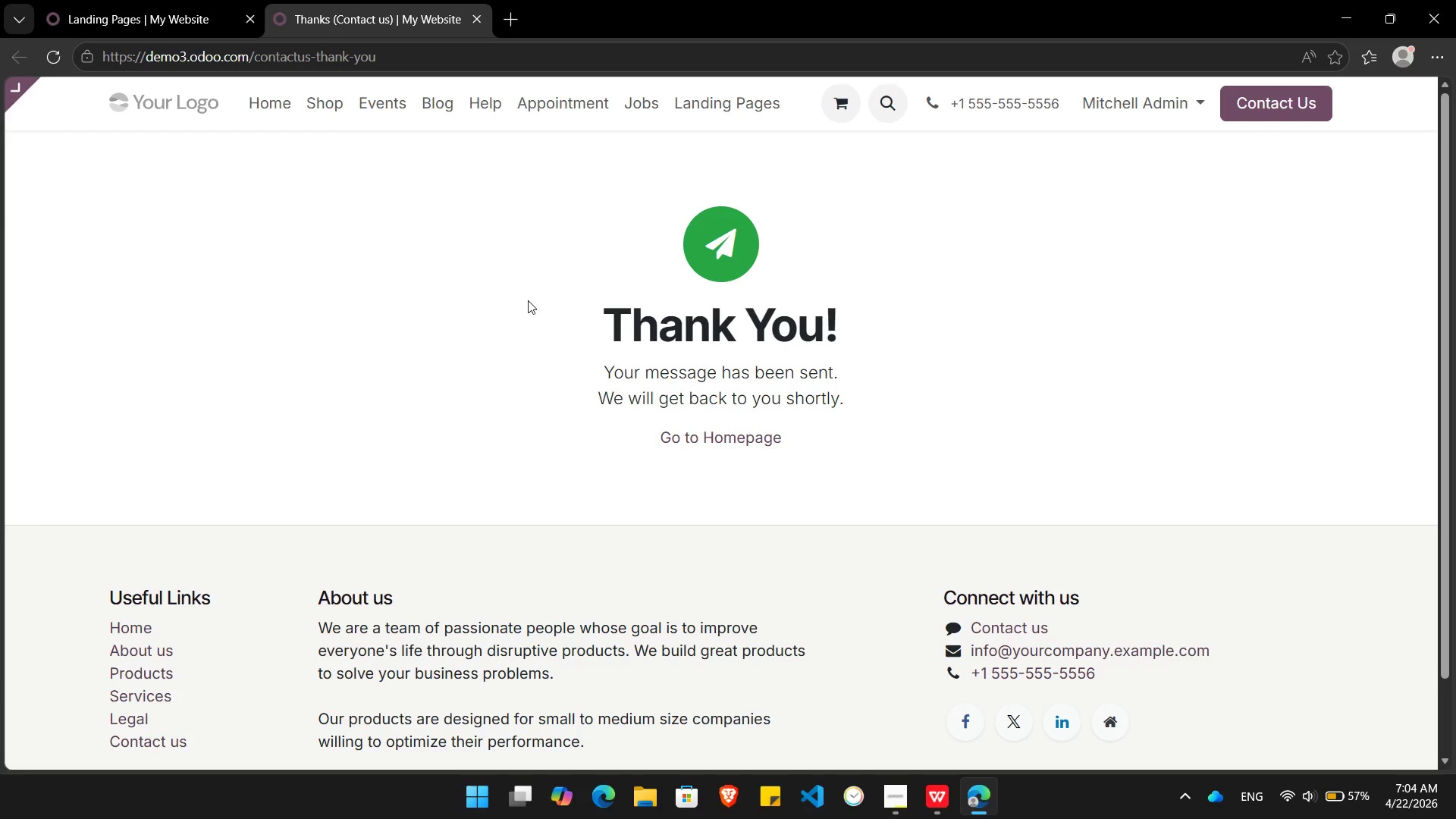 
left_click([105, 0])
 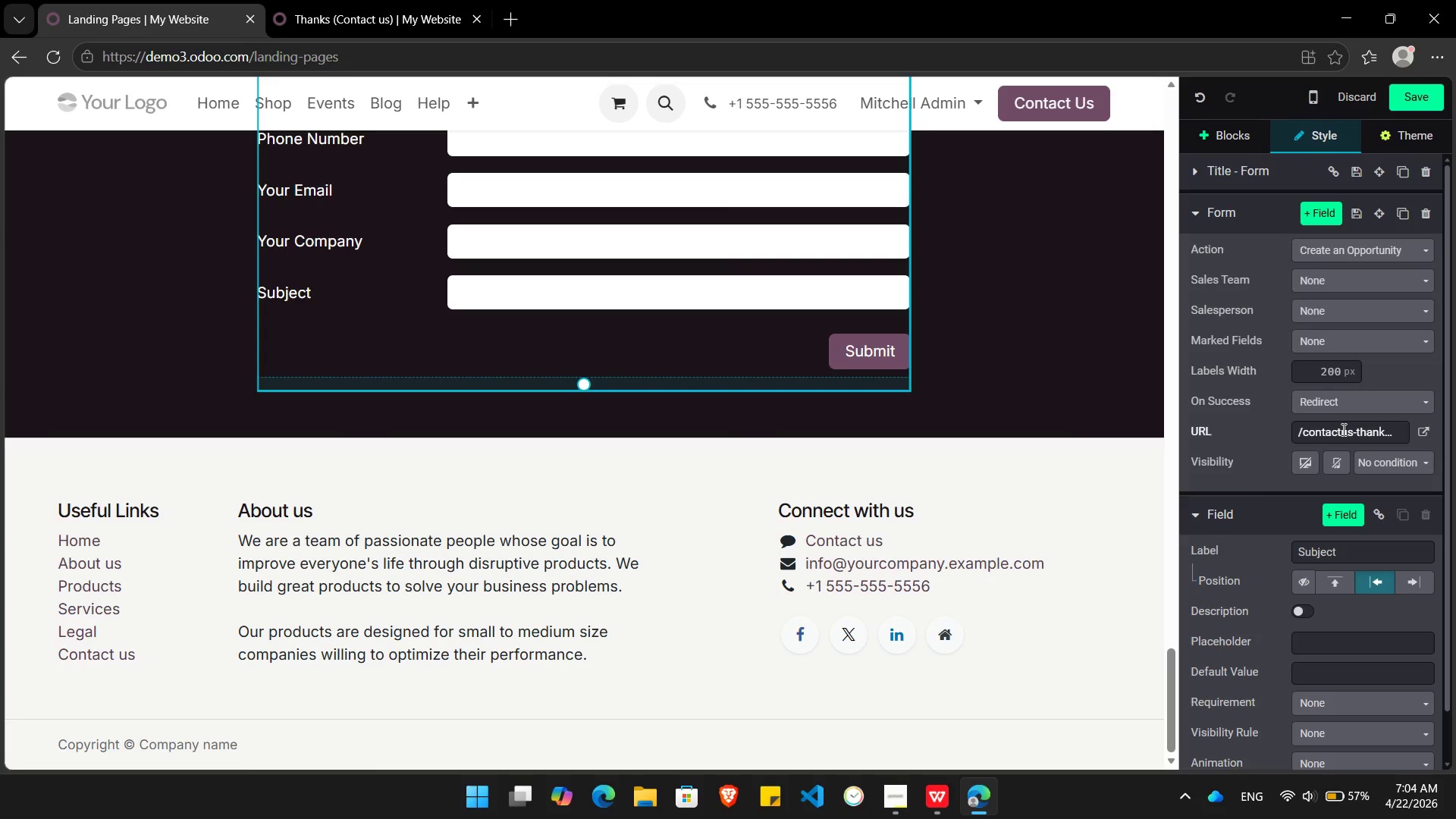 
left_click([1346, 393])
 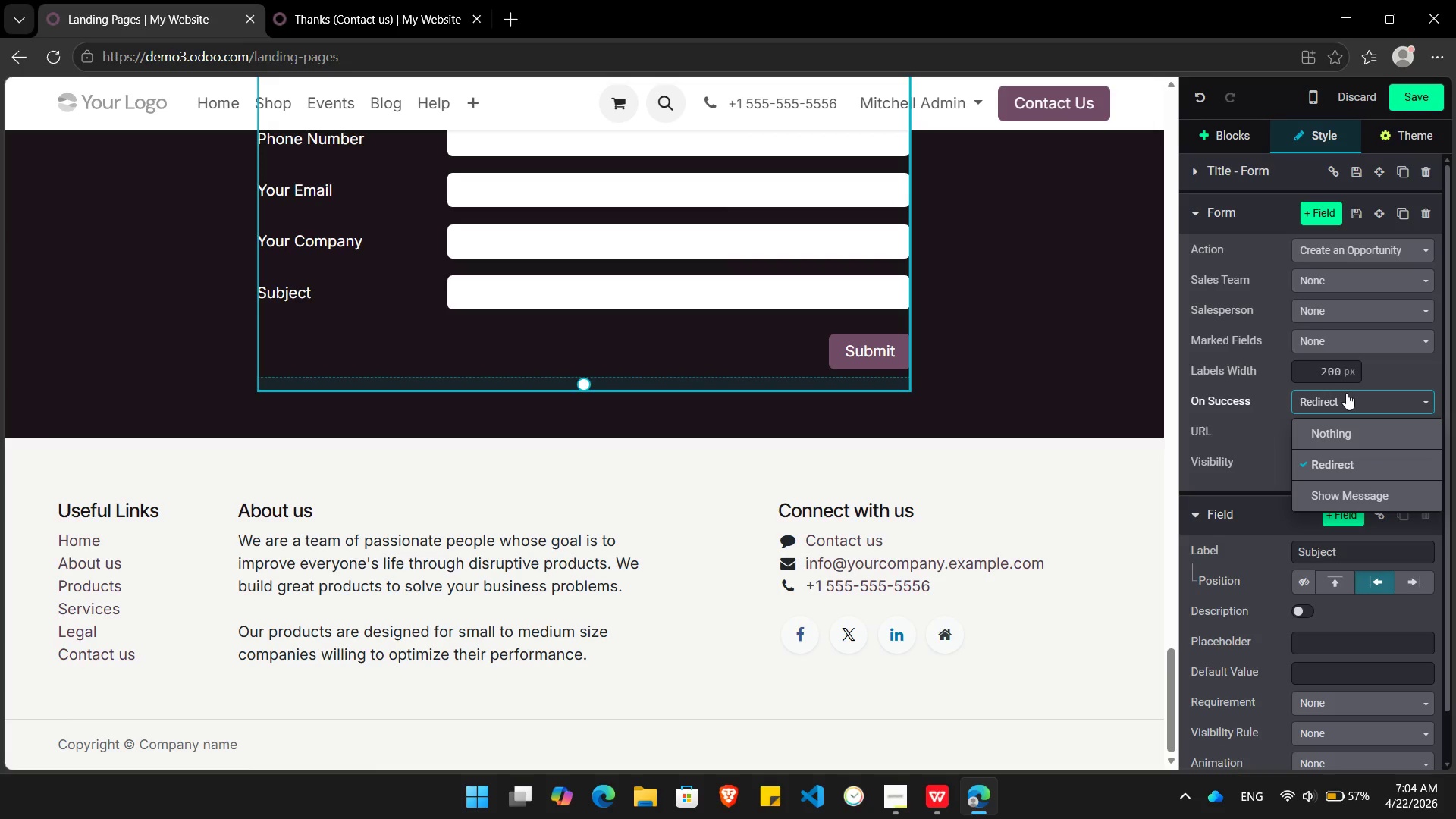 
left_click([1346, 393])
 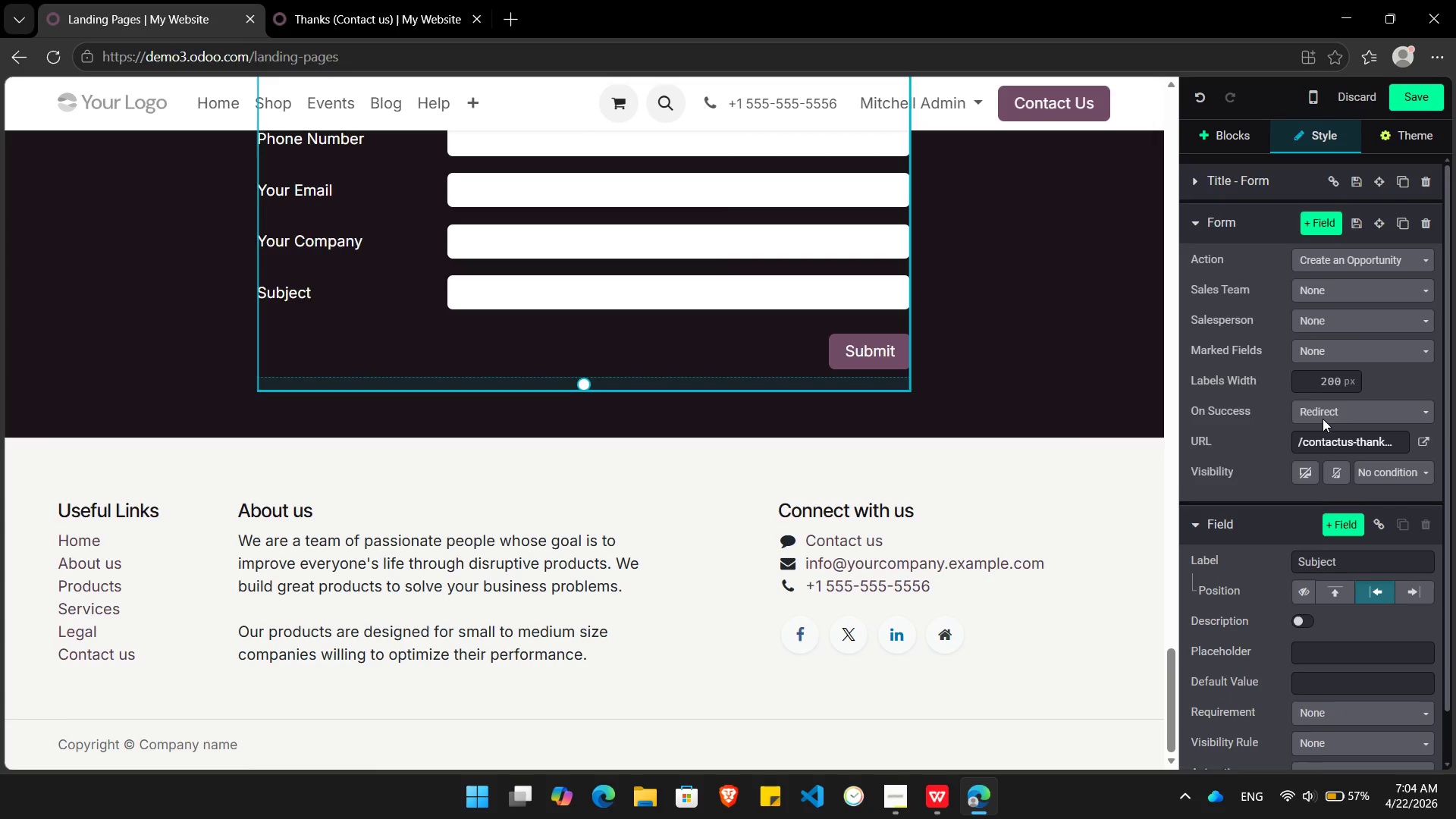 
wait(5.24)
 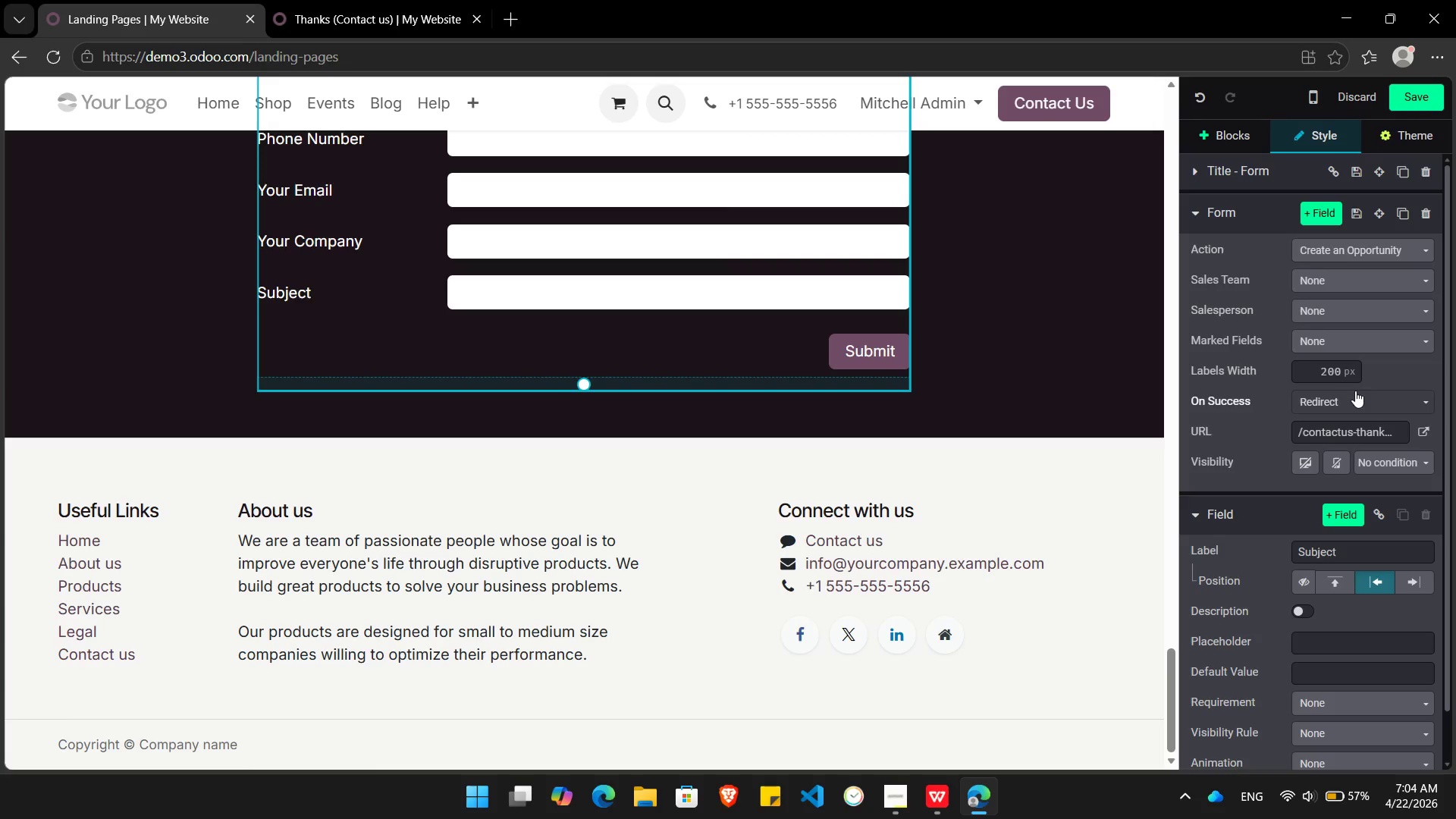 
left_click([1371, 247])
 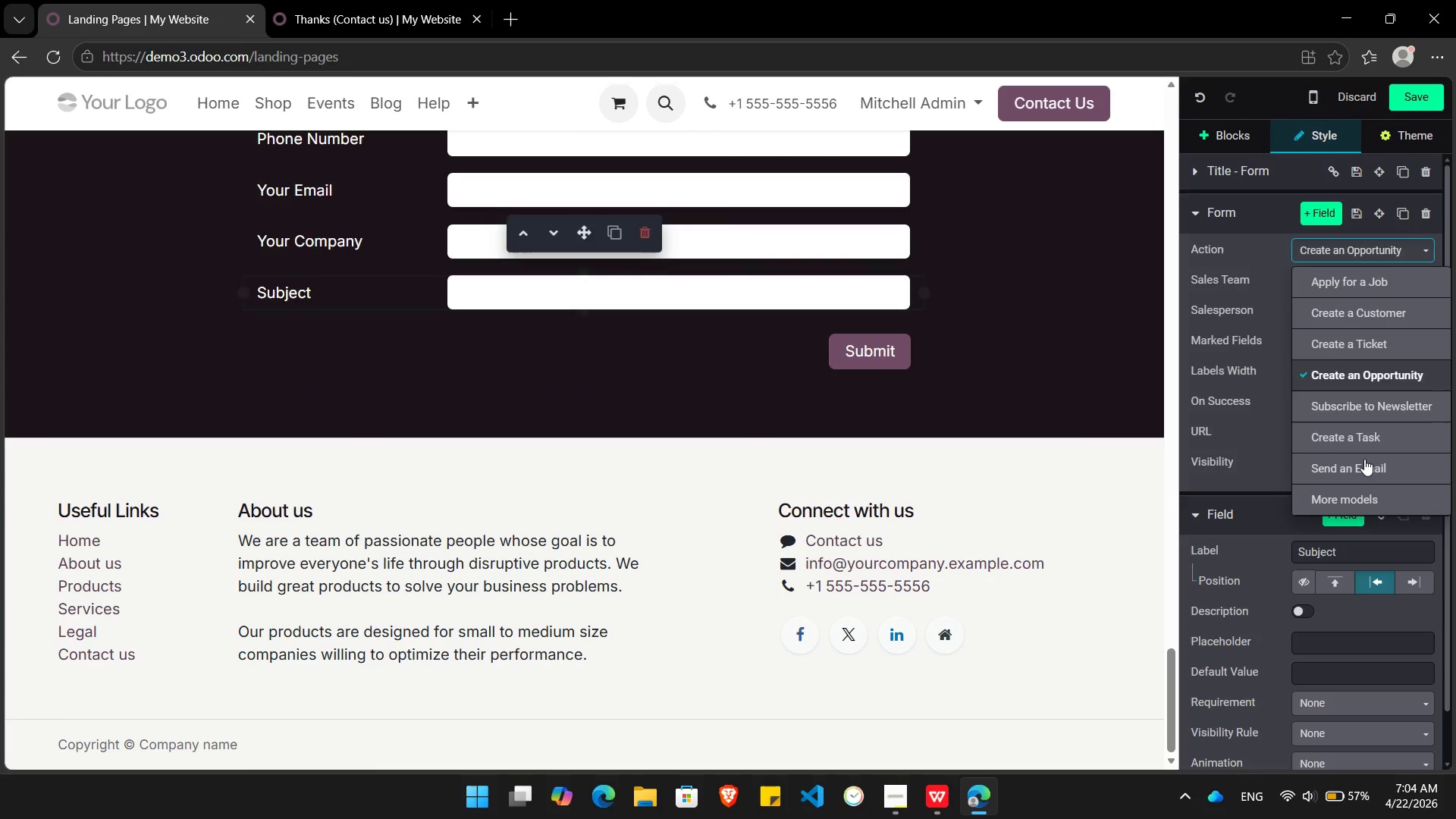 
left_click([1364, 493])
 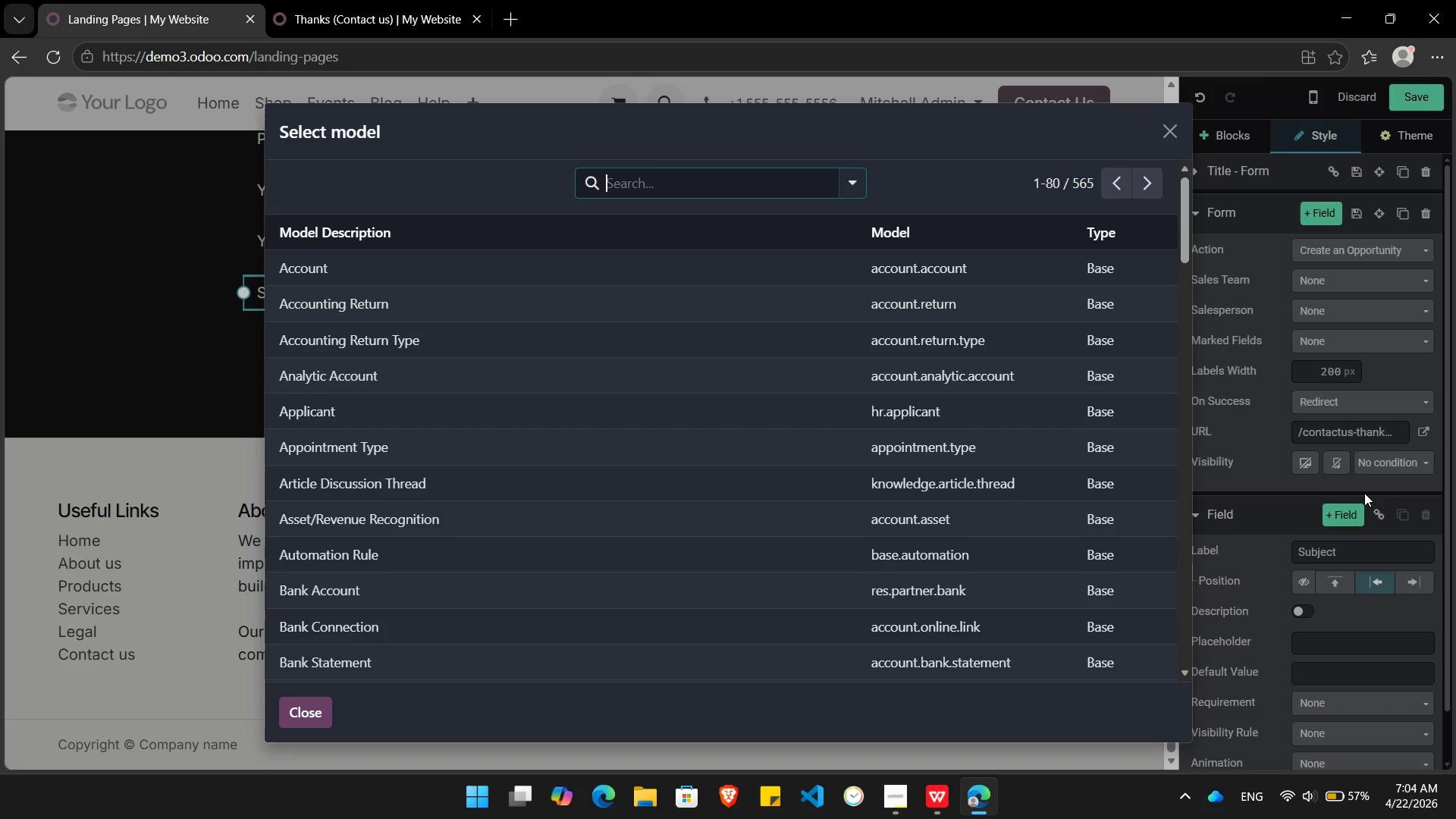 
type(lead)
 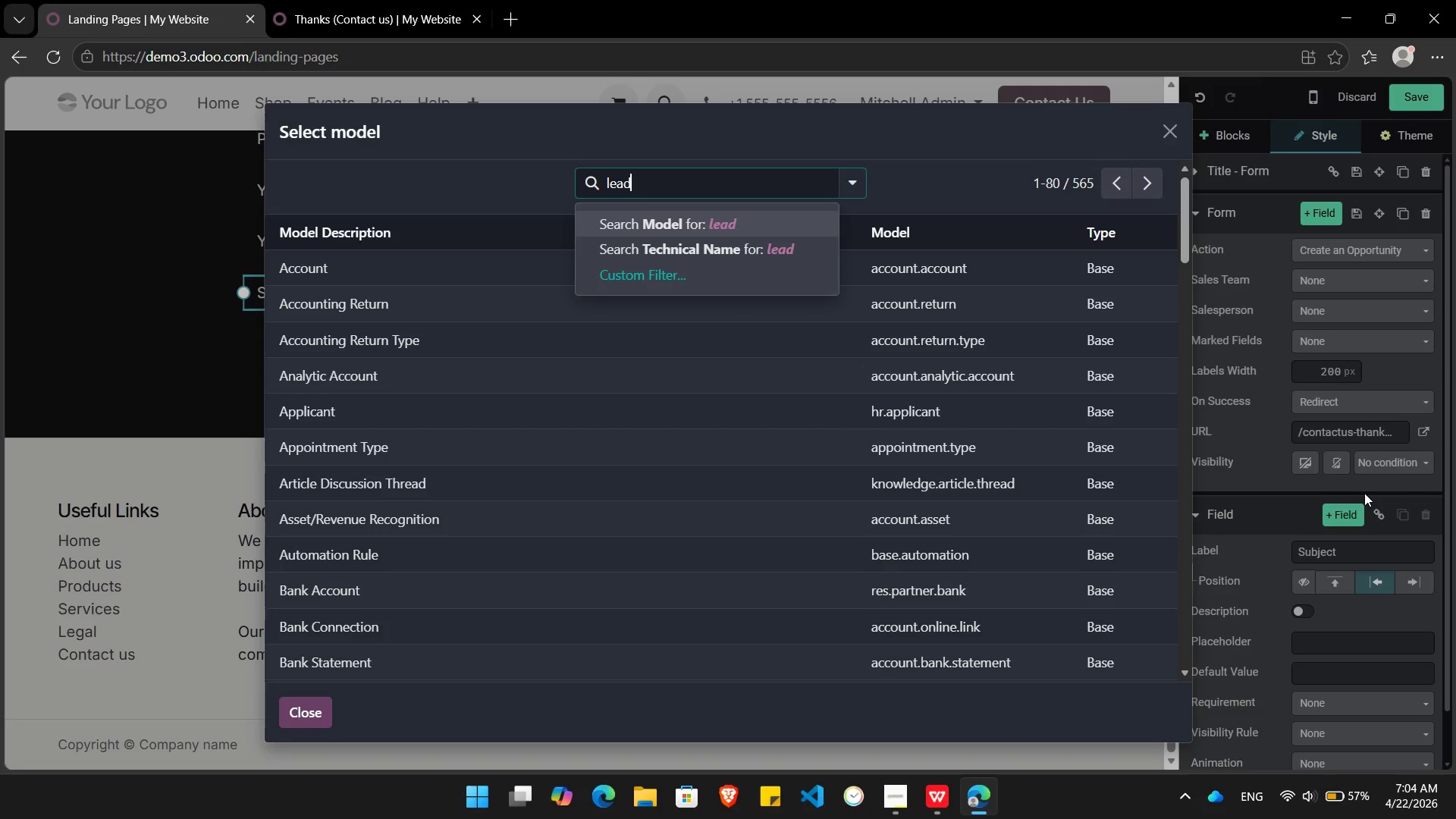 
key(Enter)
 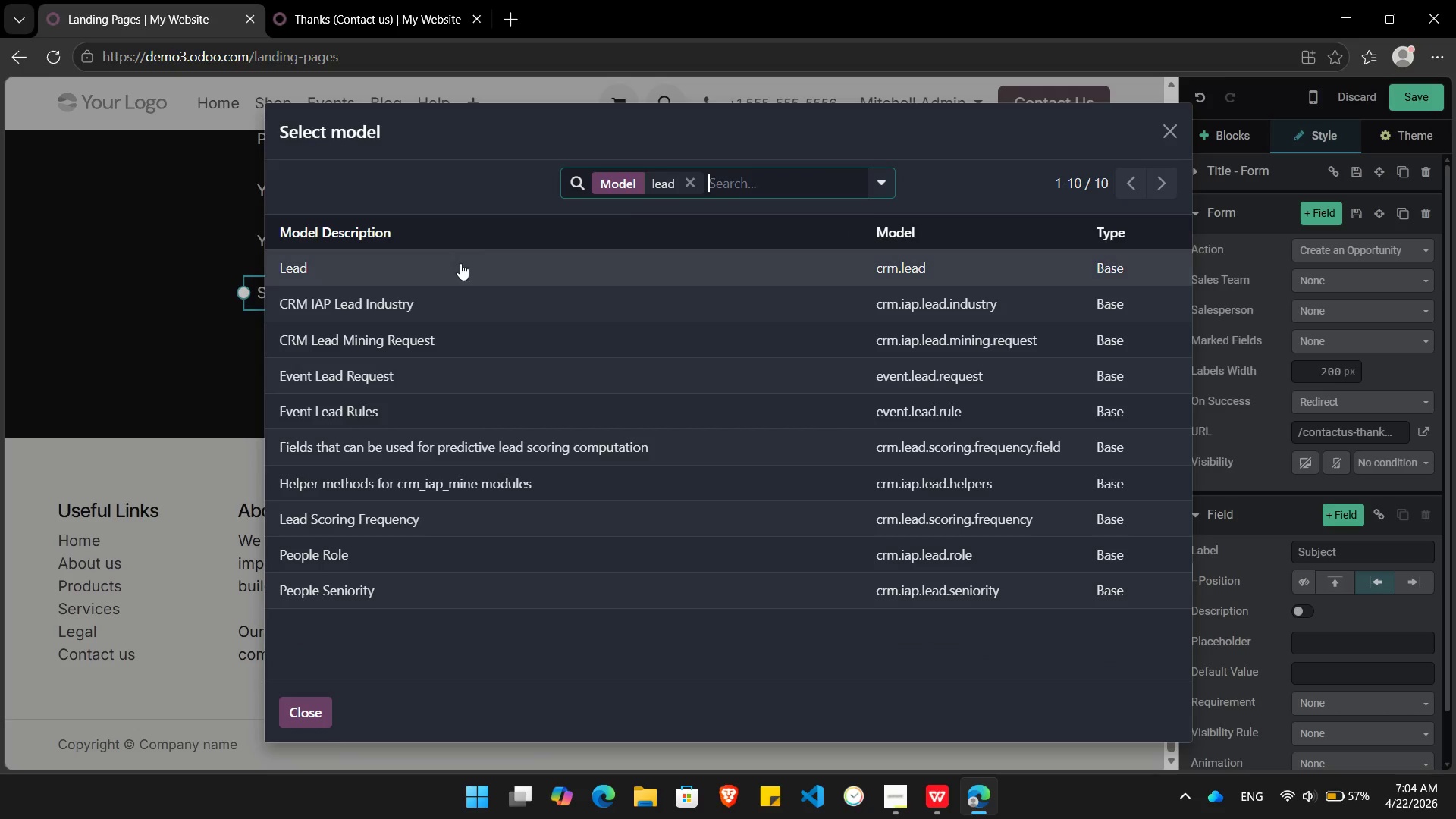 
left_click([333, 255])
 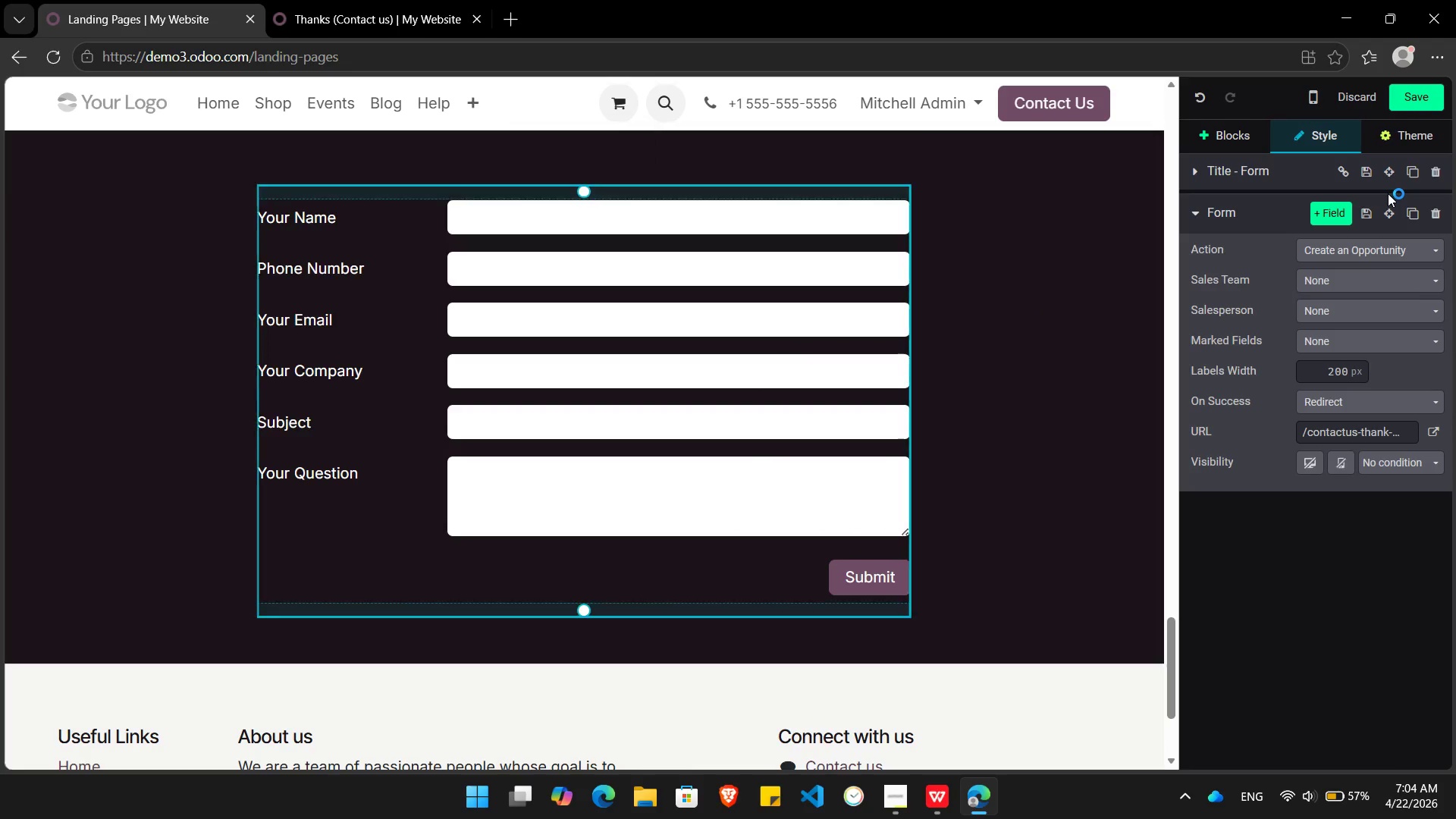 
wait(6.86)
 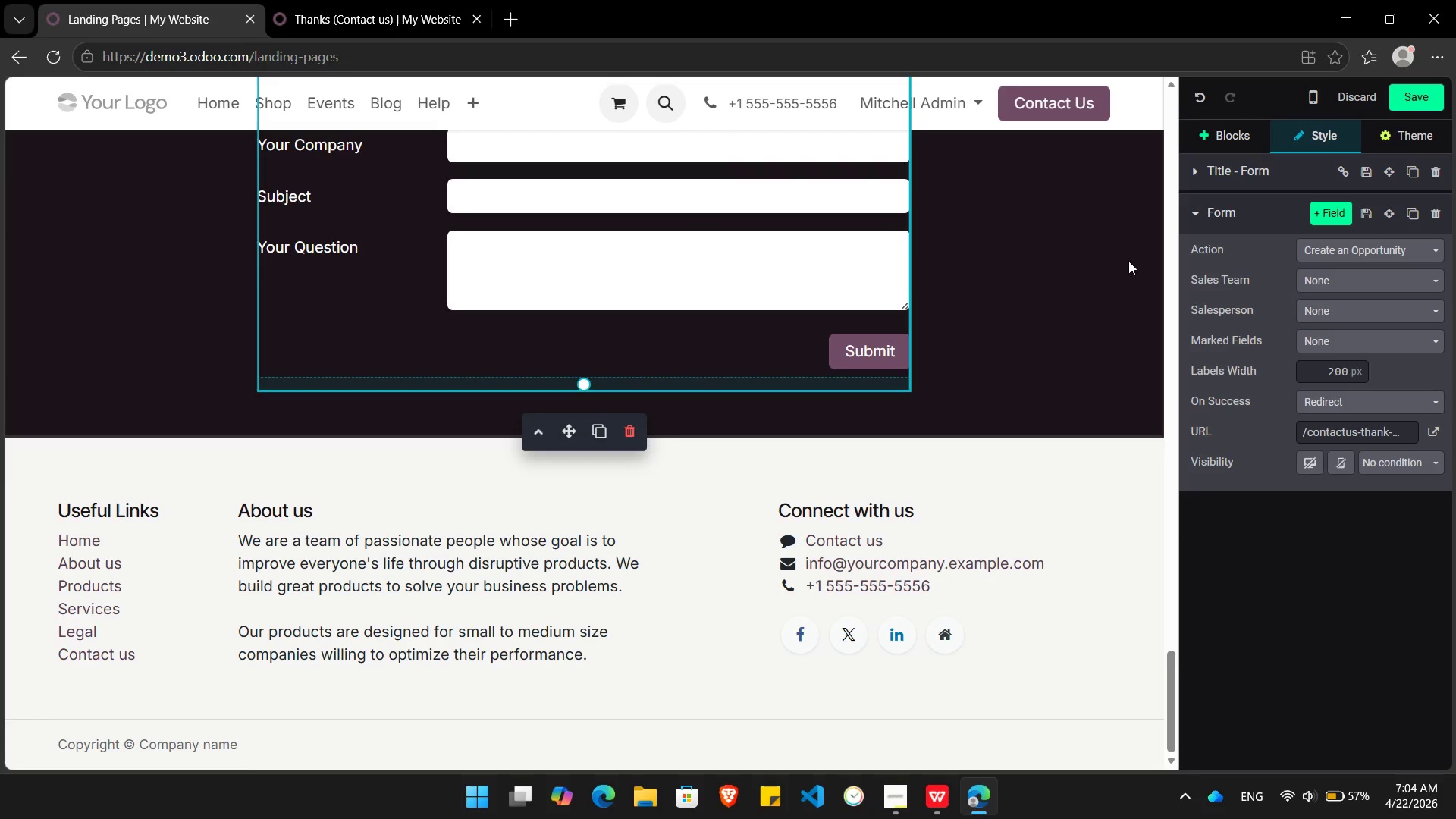 
left_click([1354, 247])
 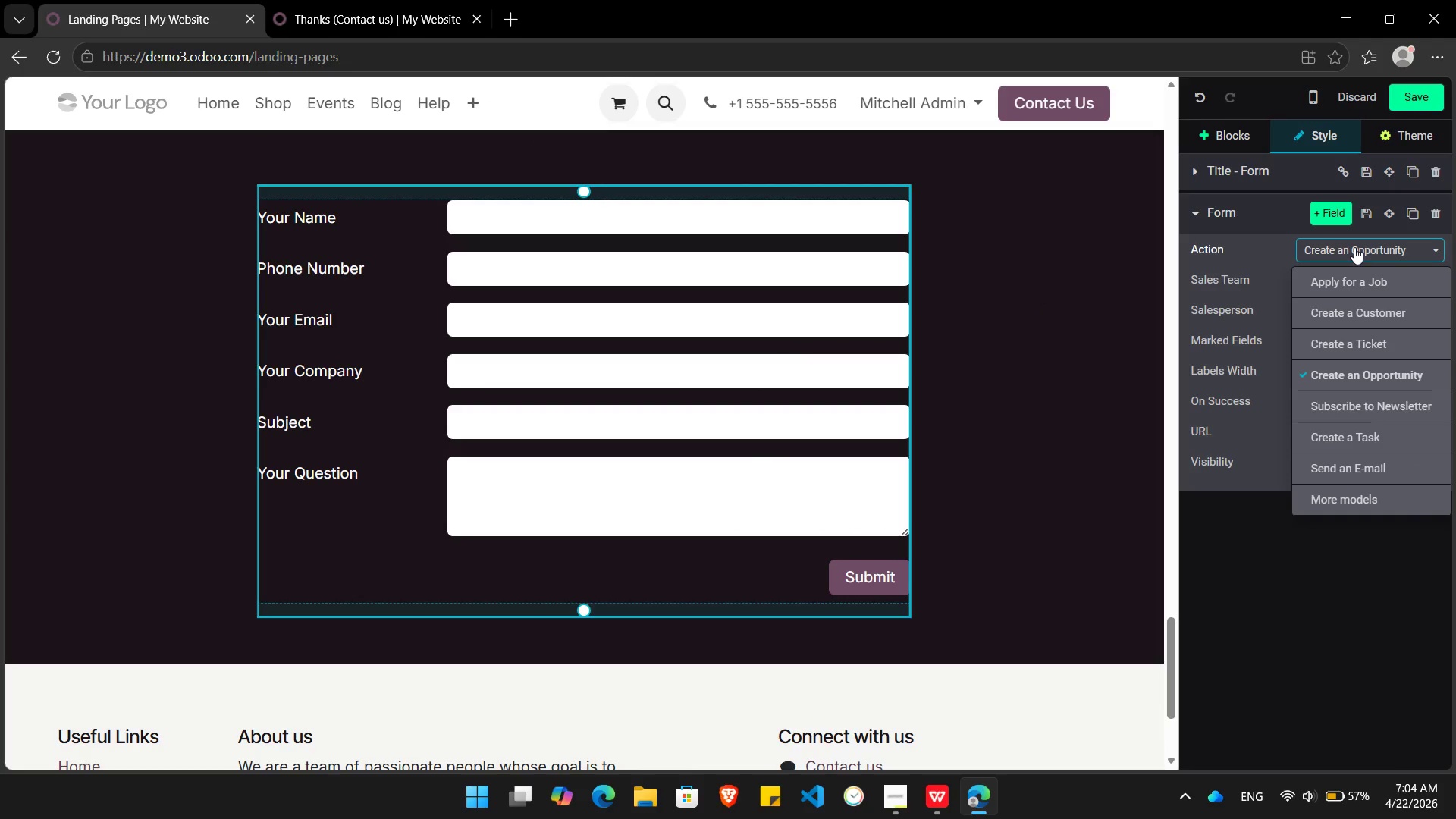 
wait(9.95)
 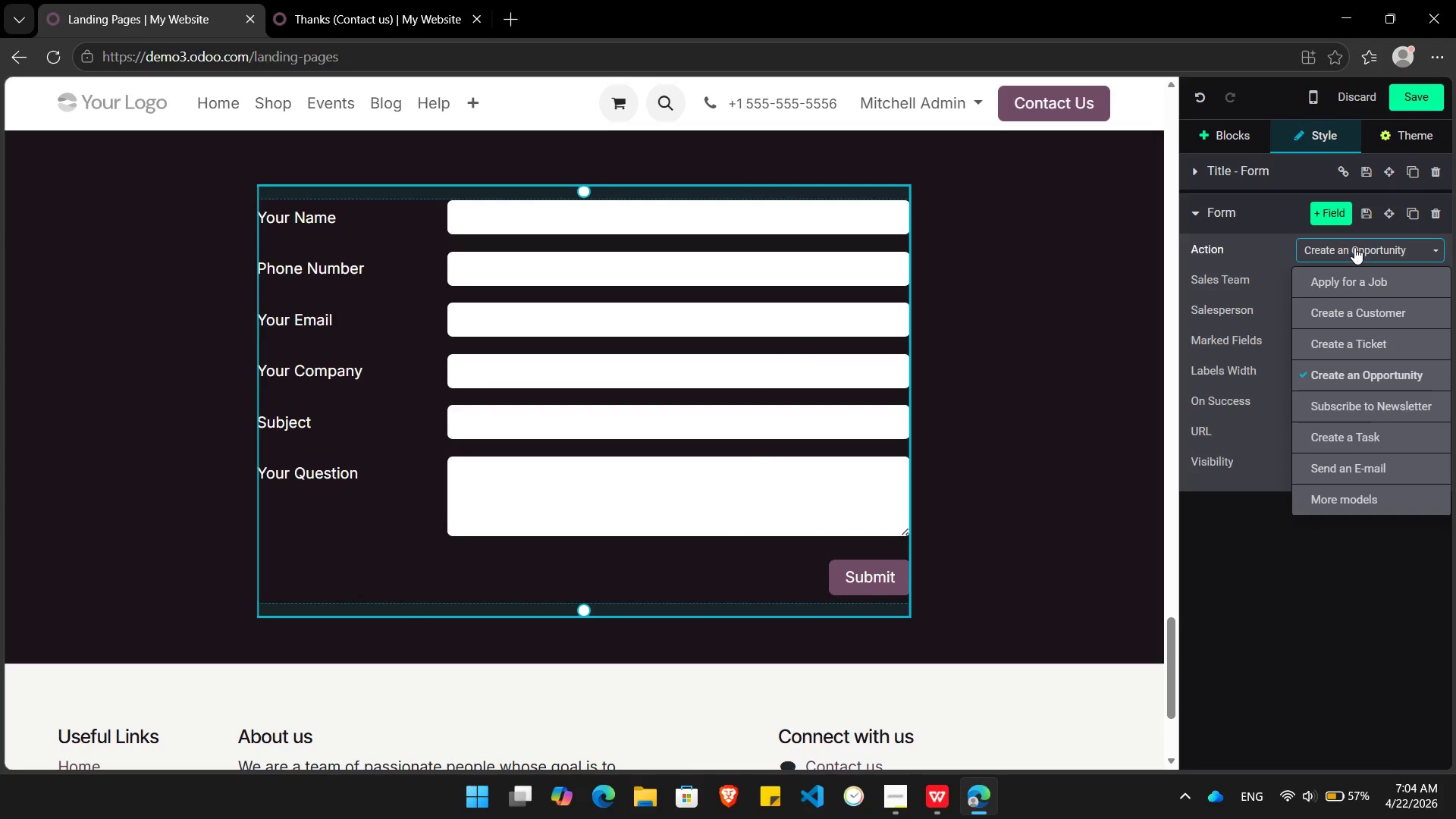 
left_click([1316, 571])
 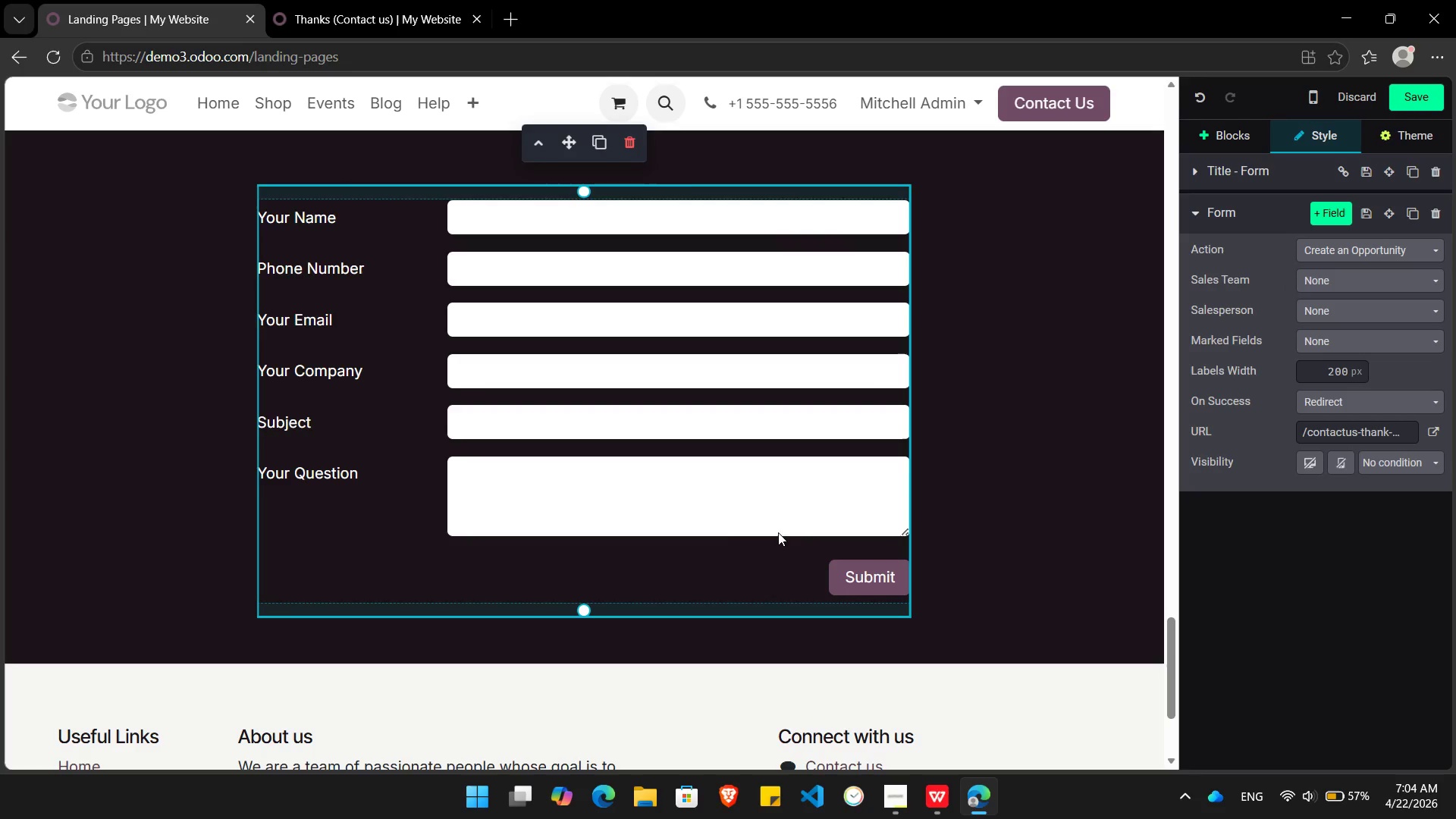 
left_click([734, 551])
 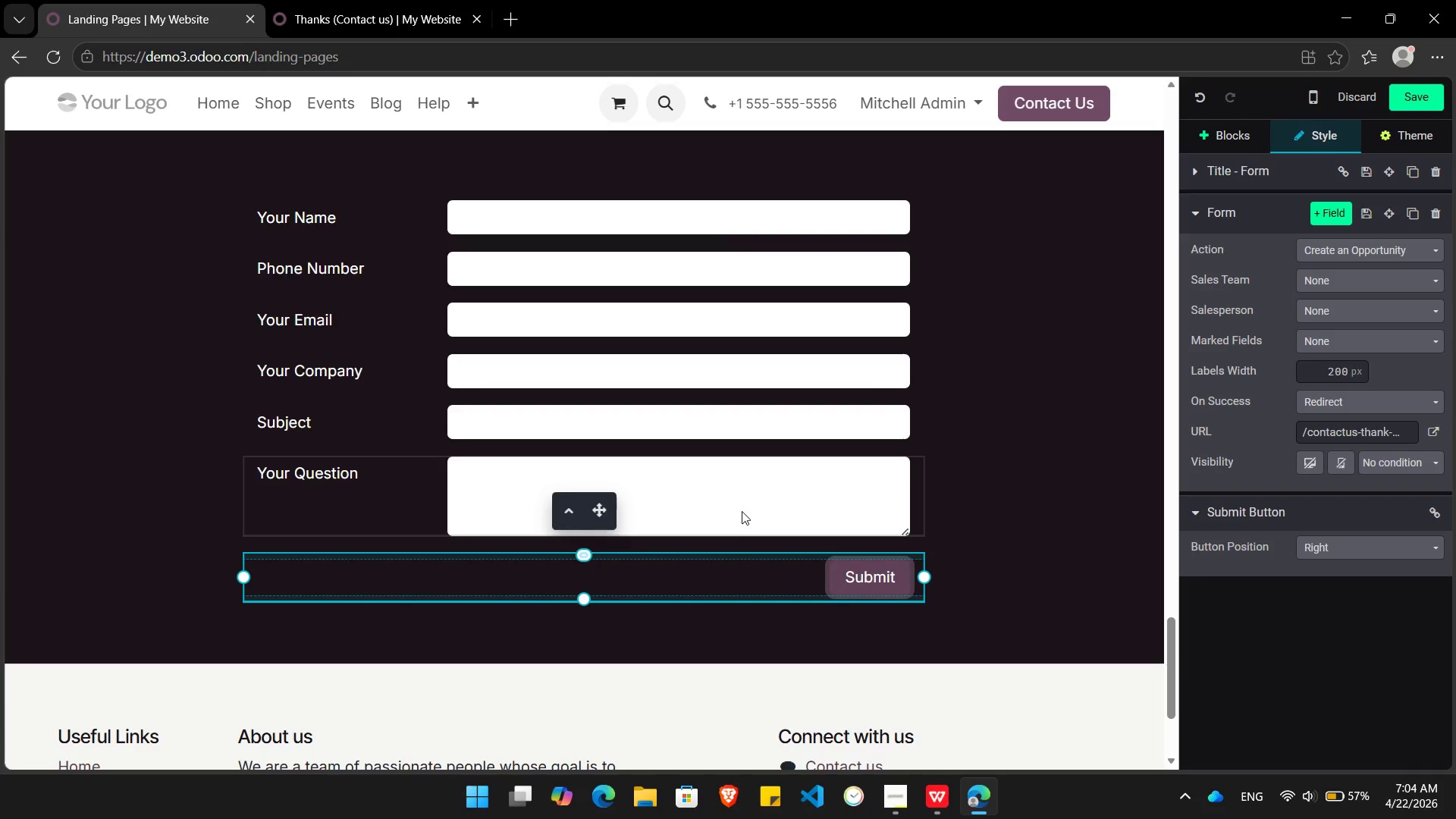 
left_click([742, 510])
 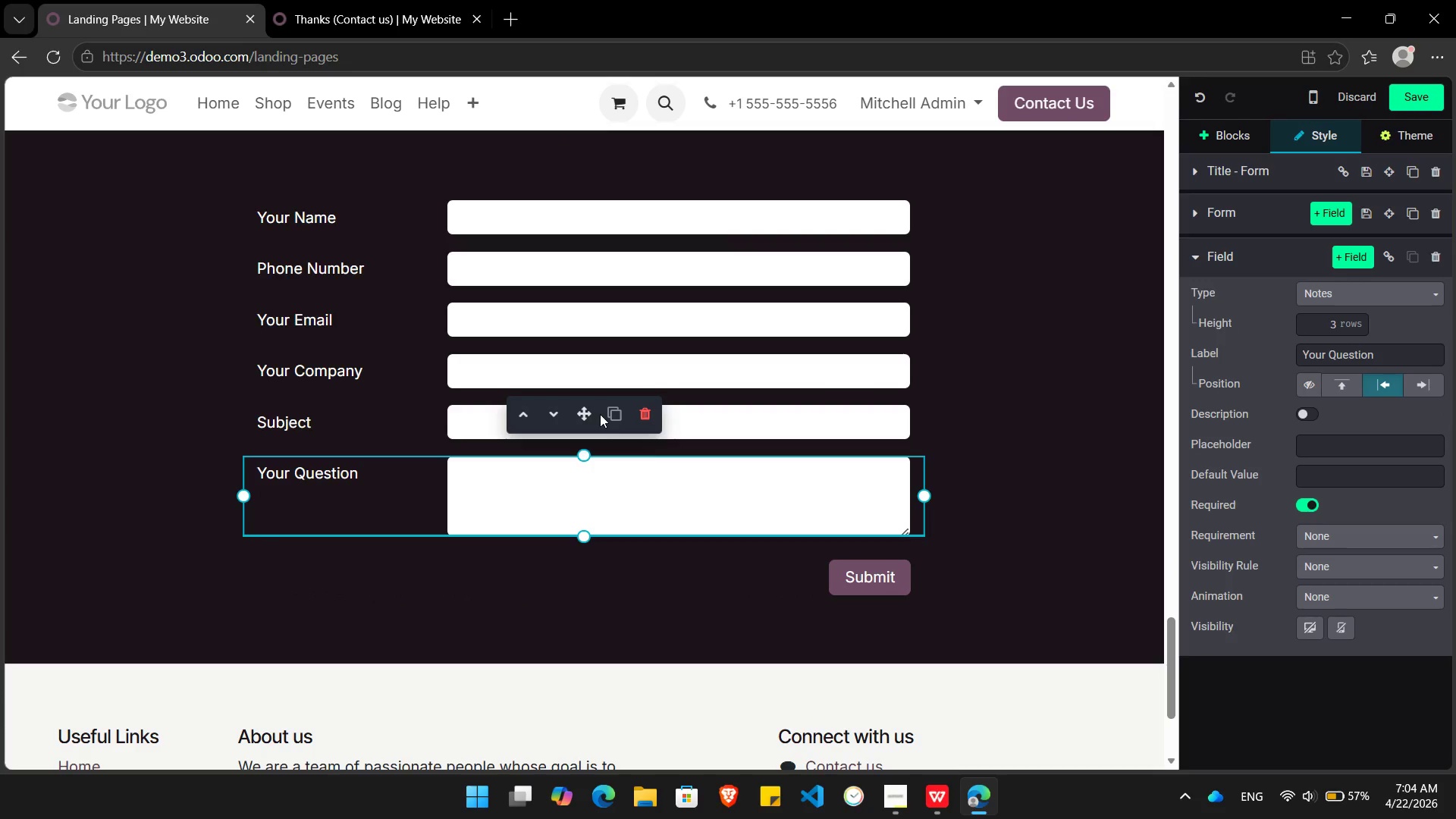 
left_click([653, 413])
 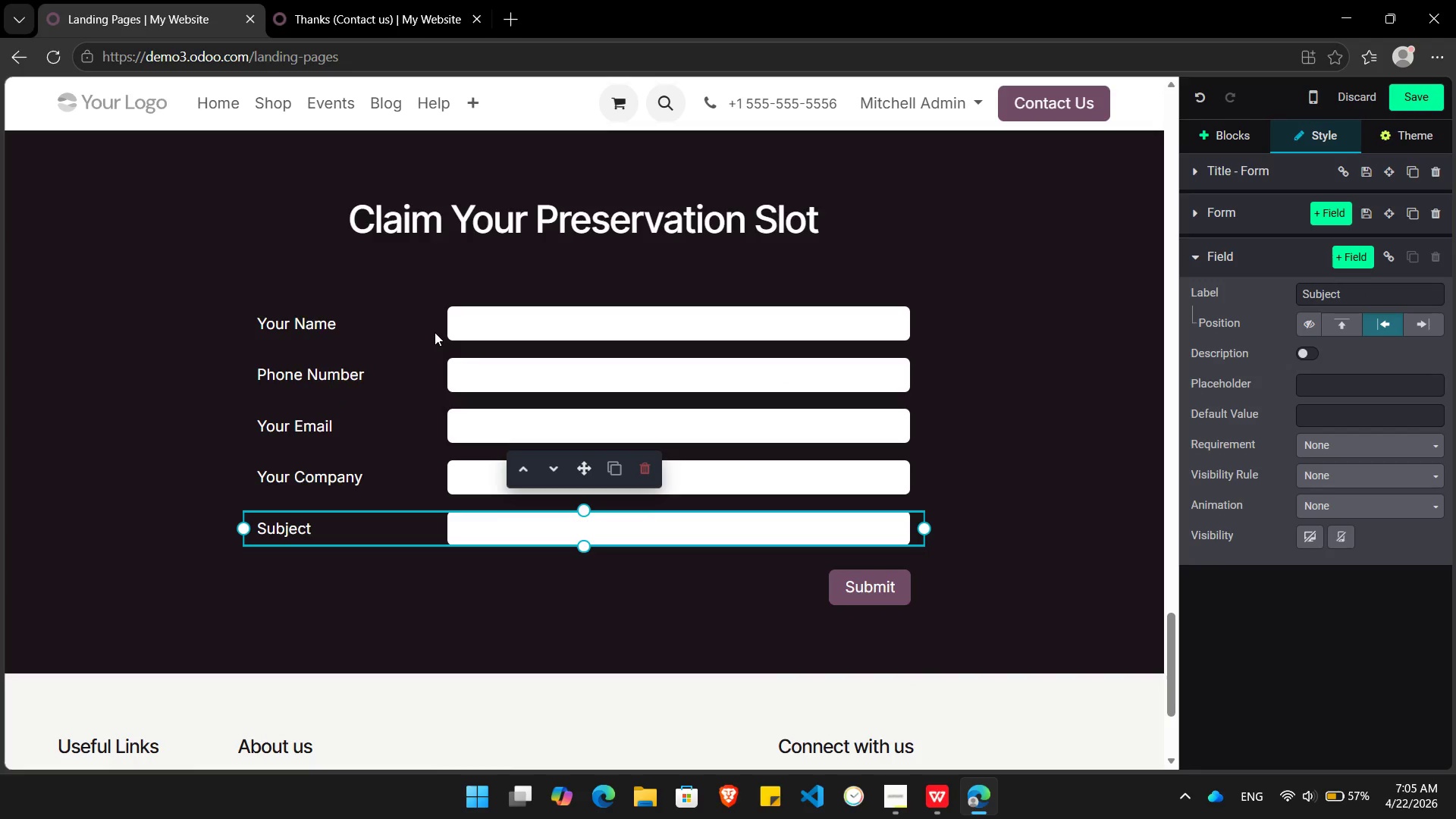 
wait(8.19)
 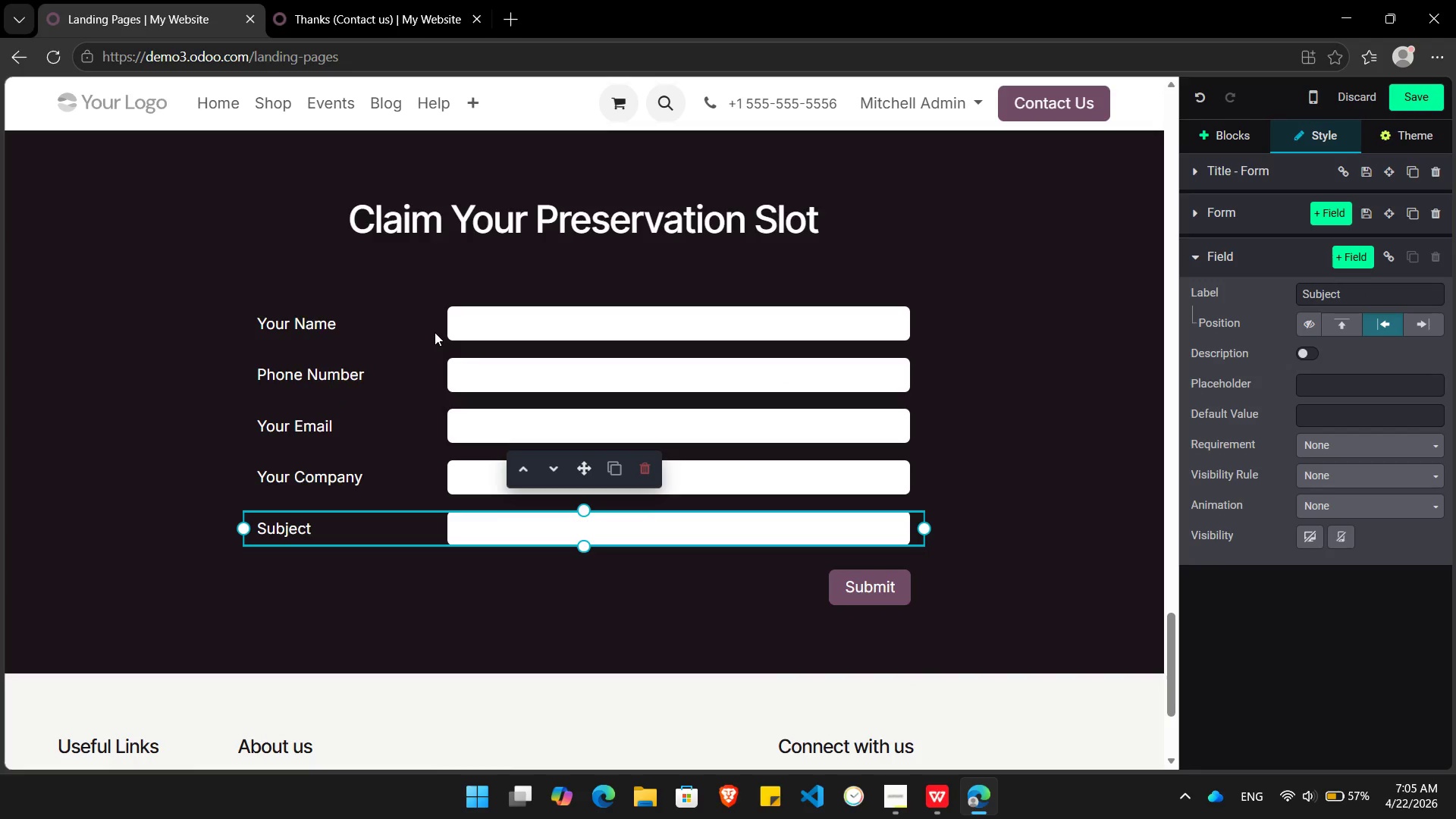 
left_click([353, 390])
 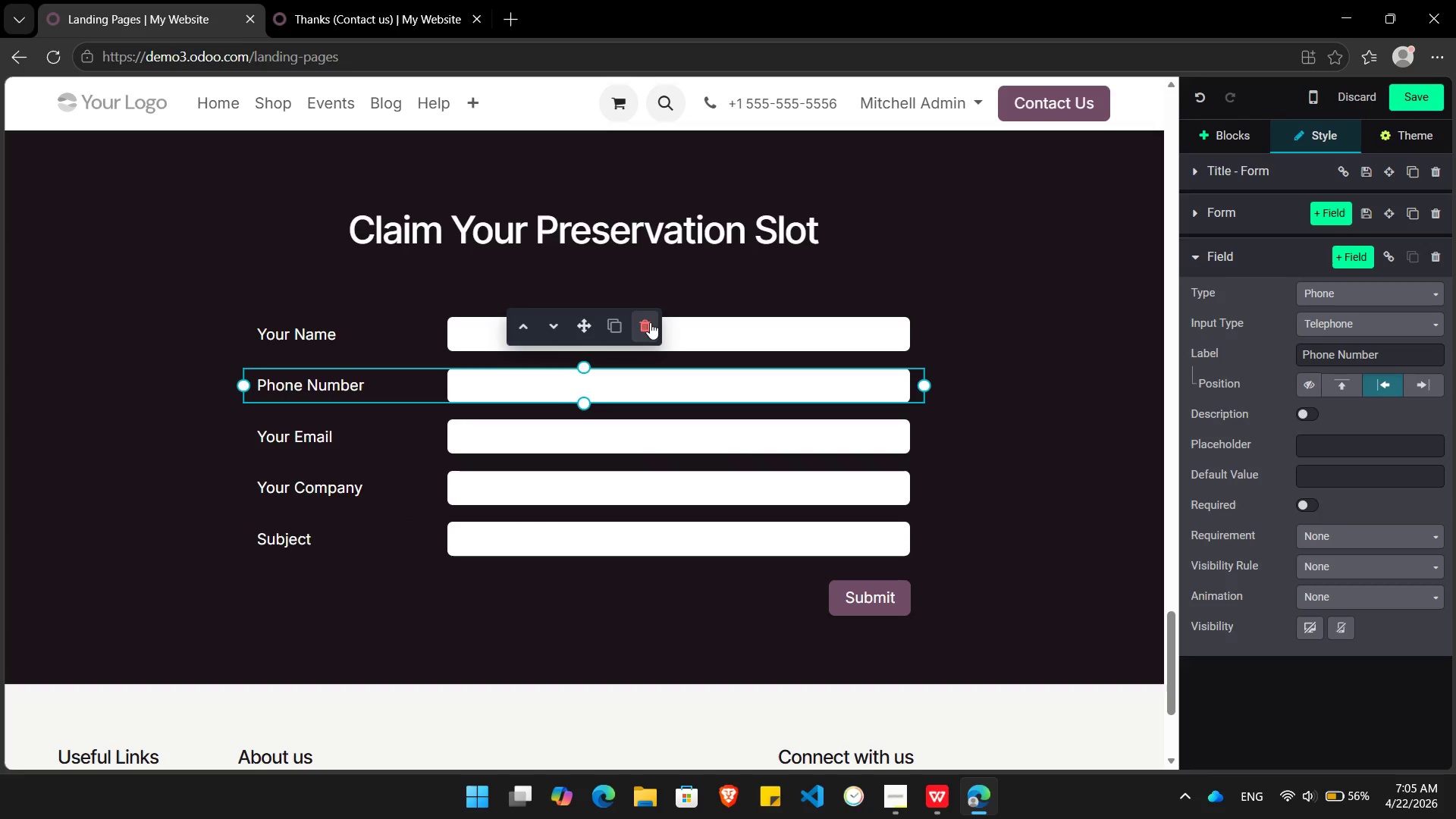 
left_click([644, 322])
 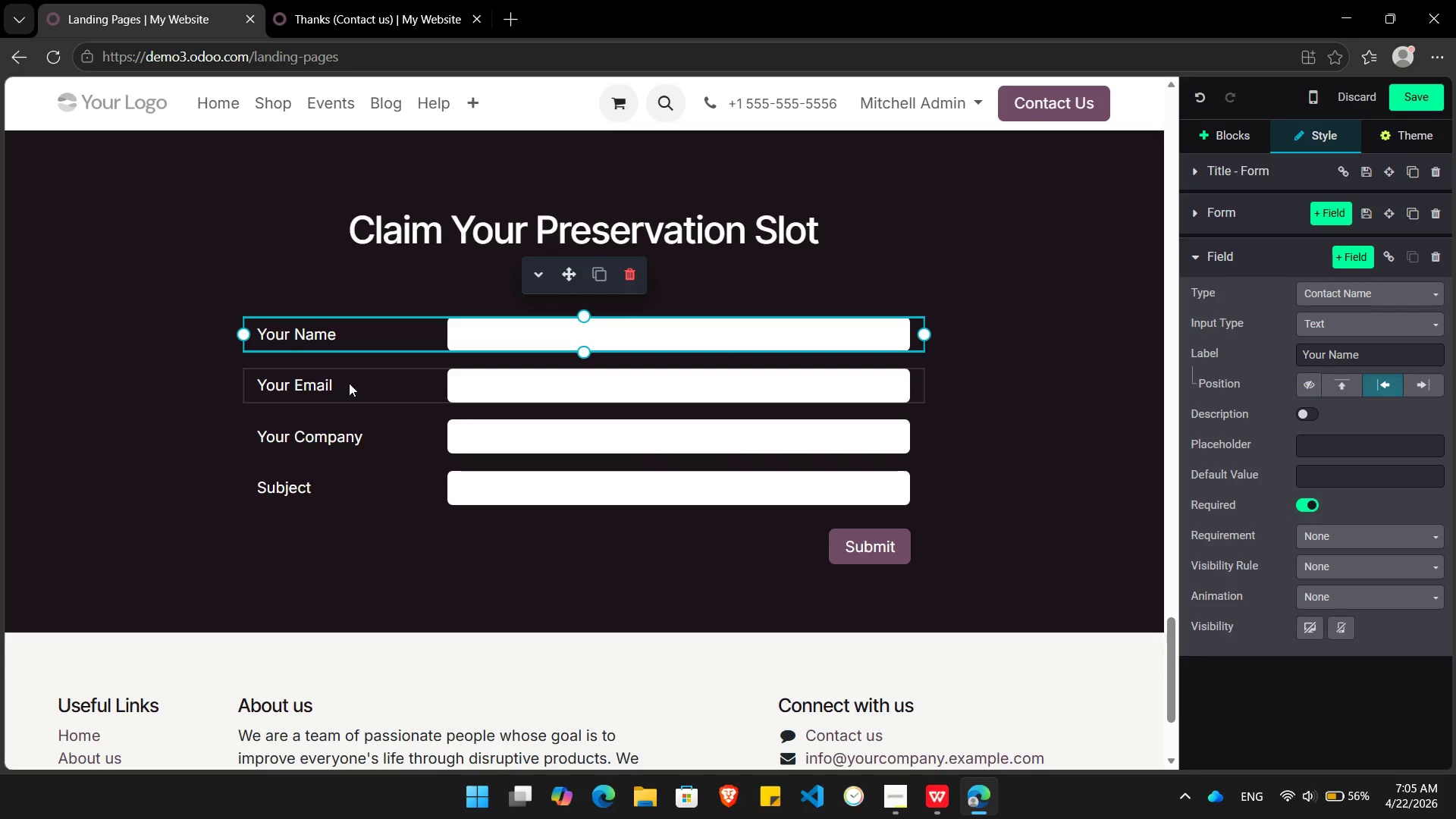 
left_click([350, 435])
 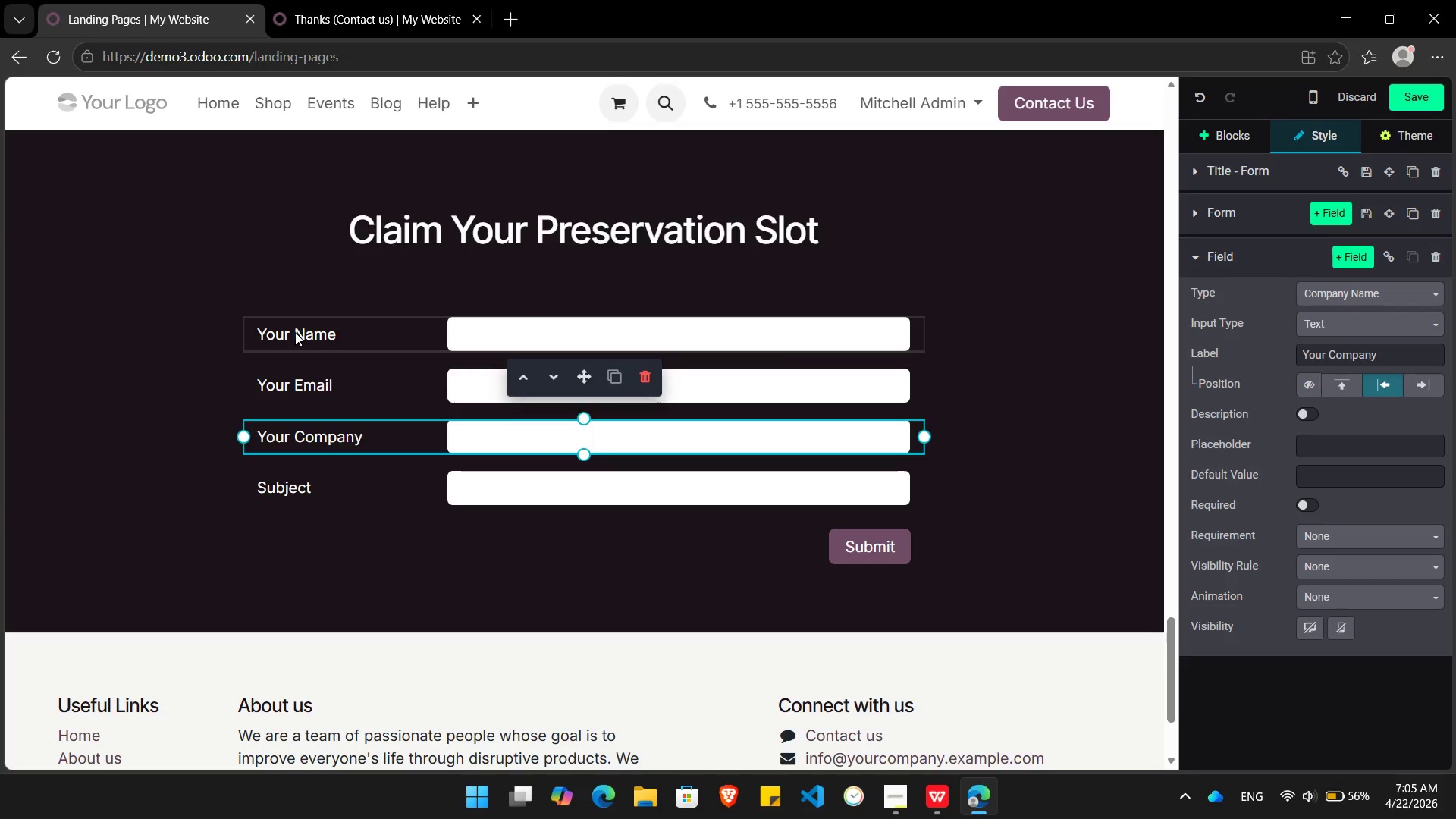 
left_click([294, 332])
 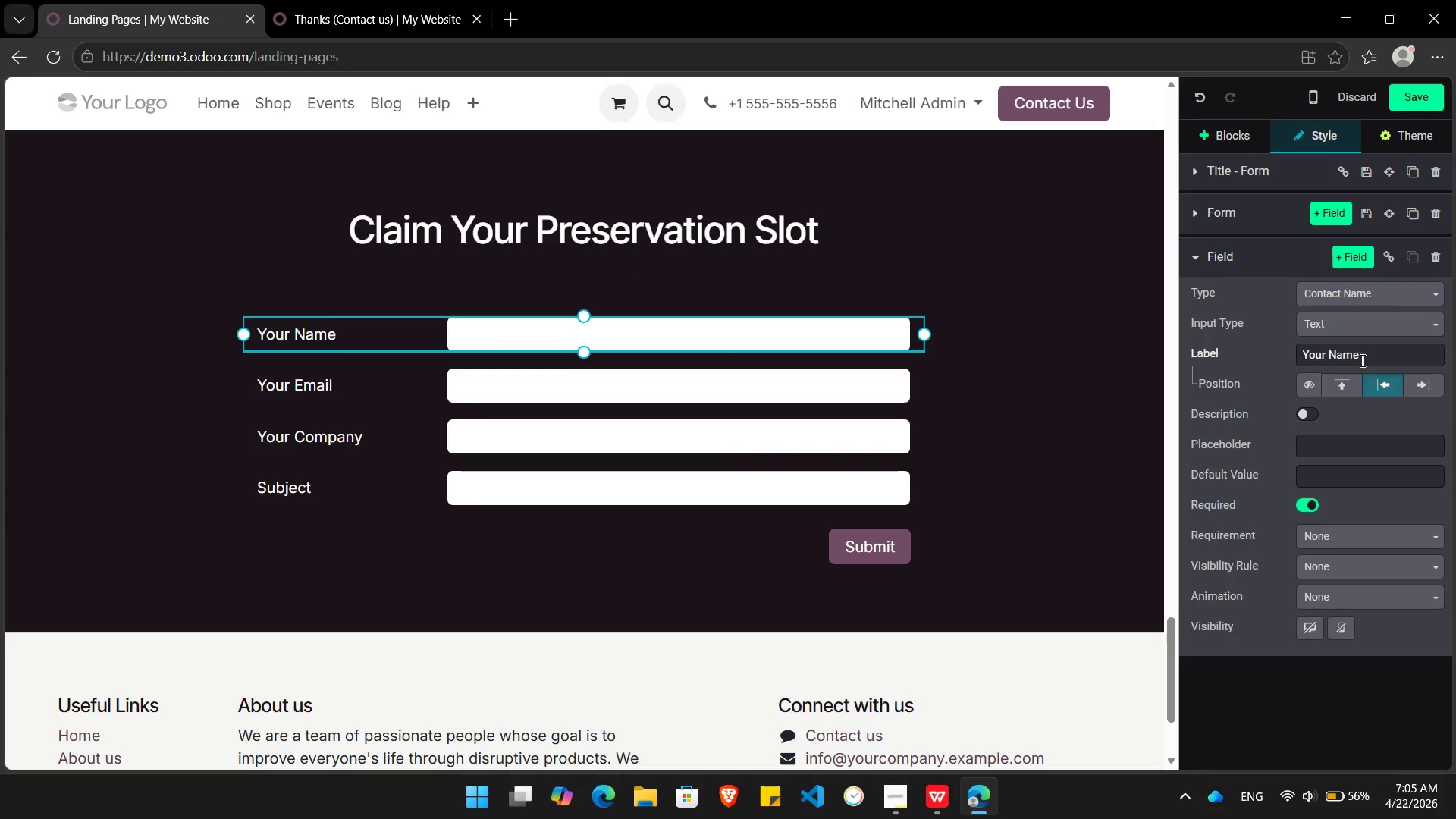 
left_click([1328, 354])
 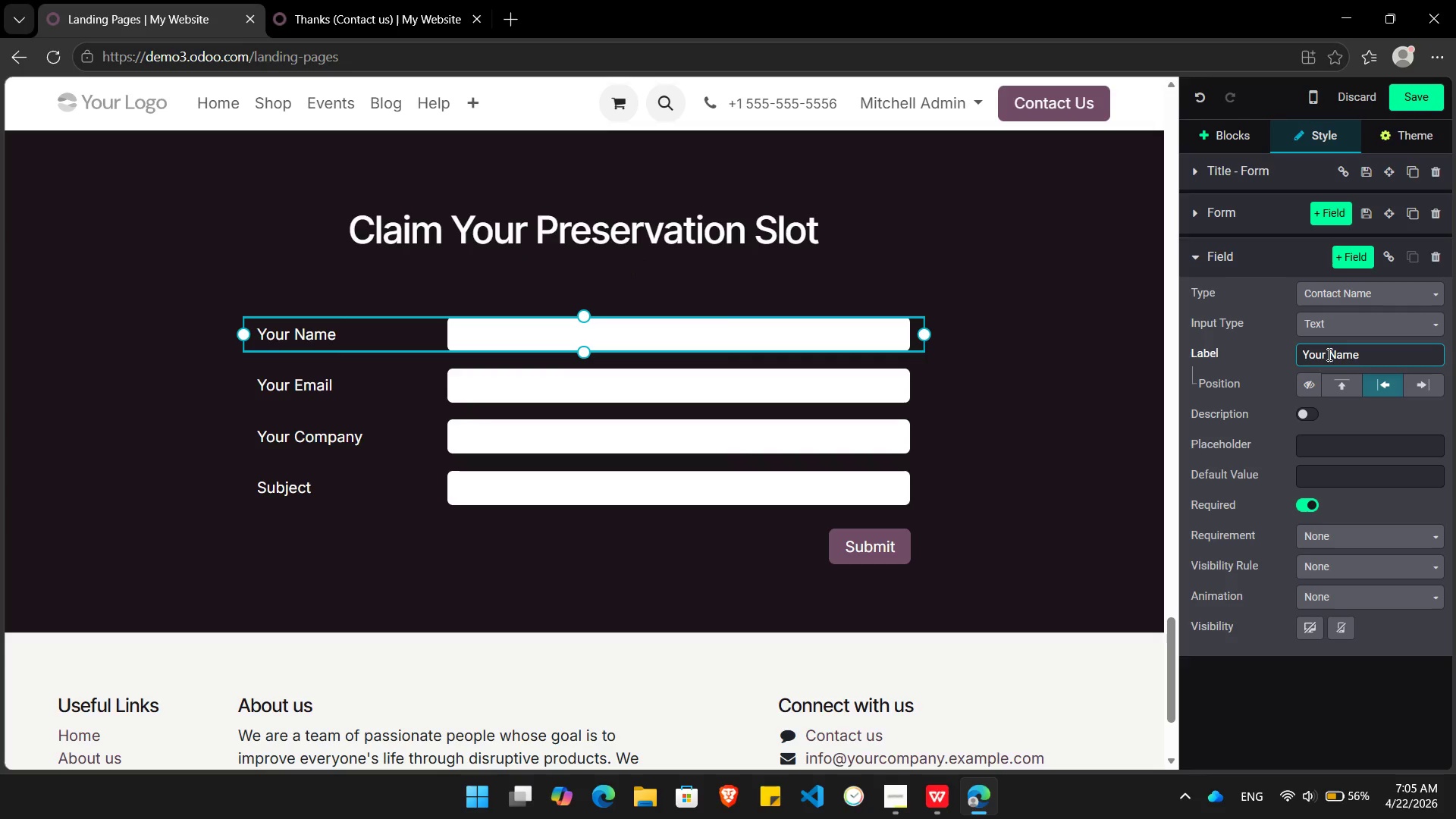 
hold_key(key=Backspace, duration=0.72)
 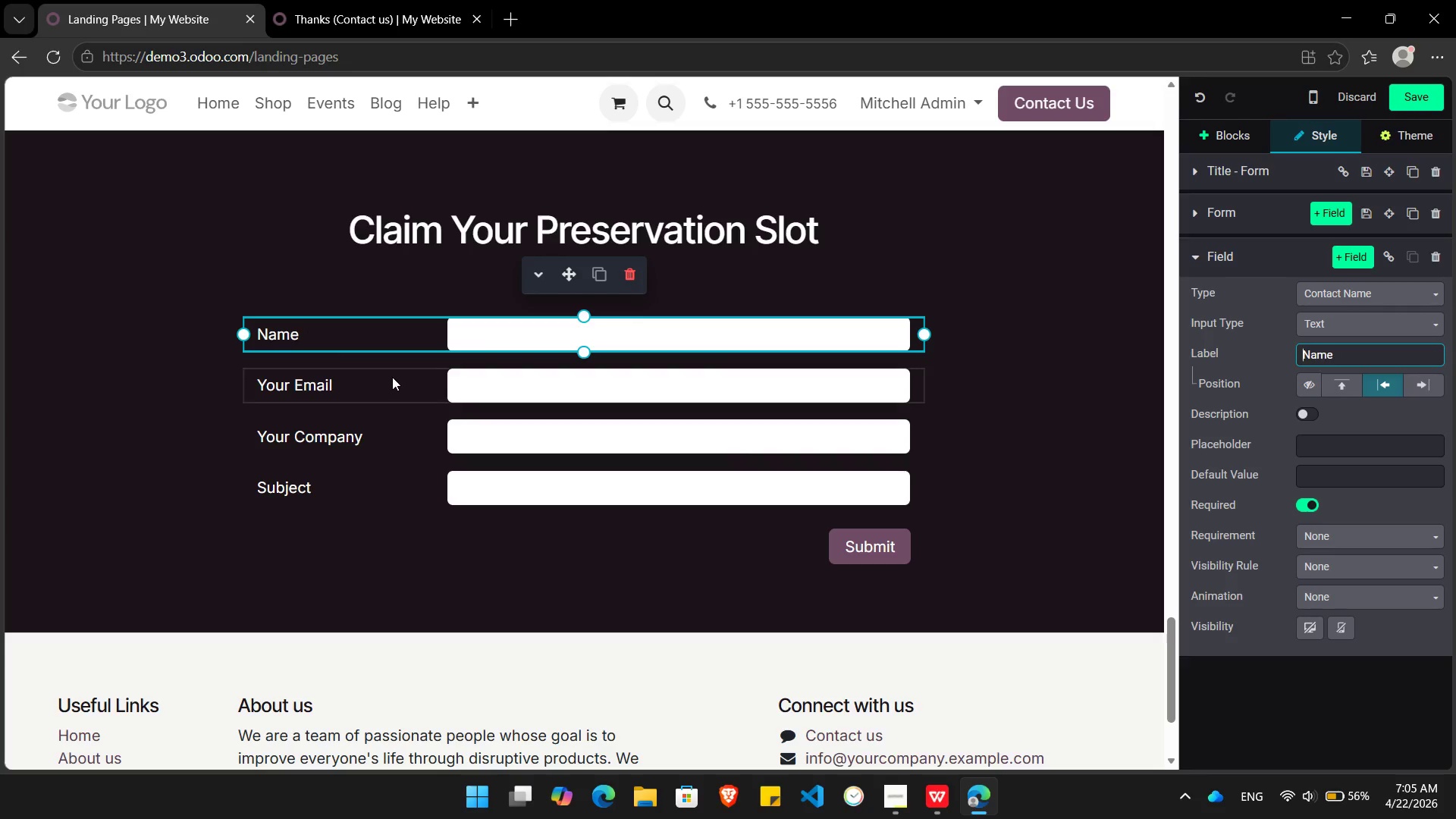 
left_click([387, 376])
 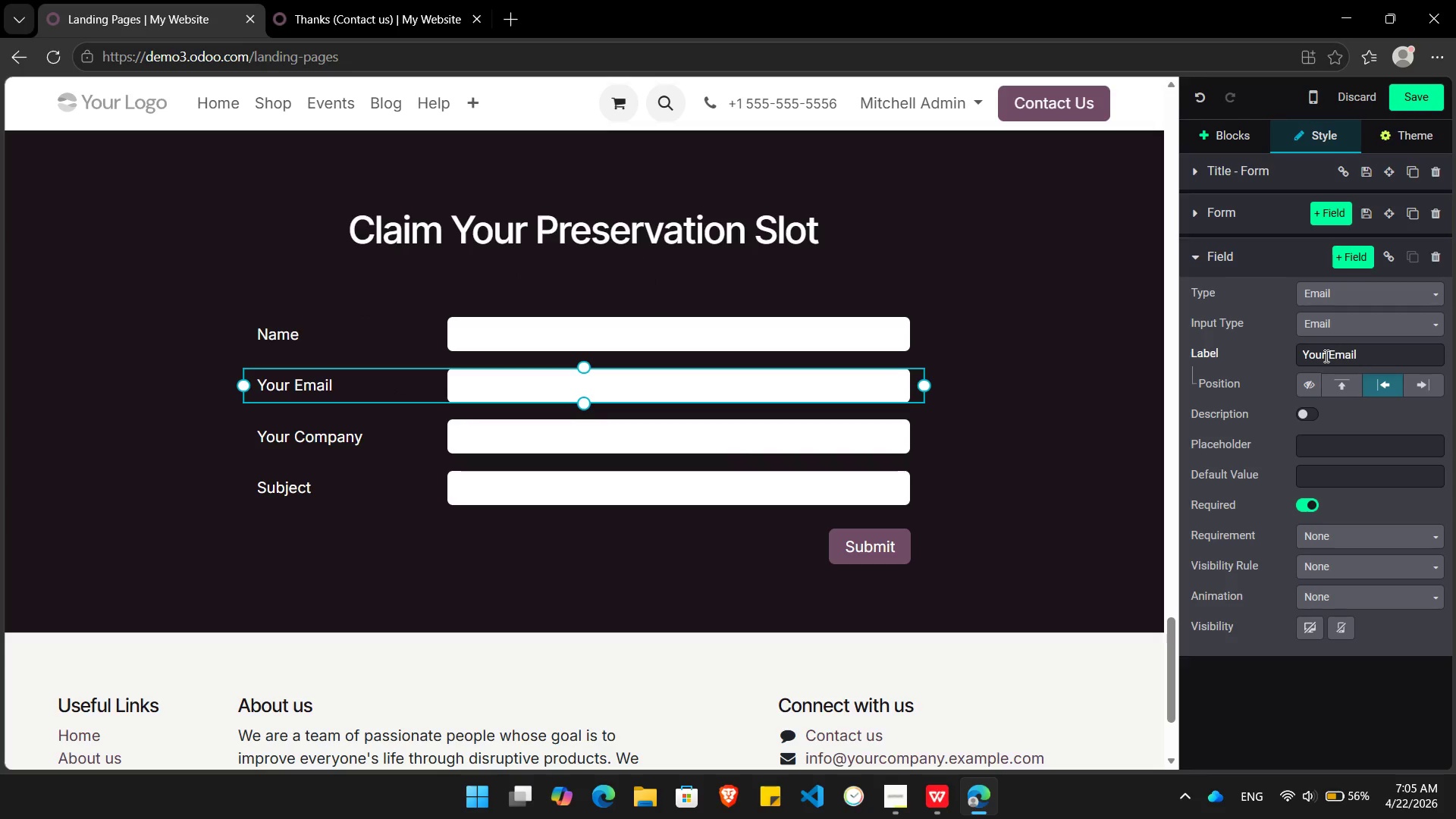 
left_click([1325, 356])
 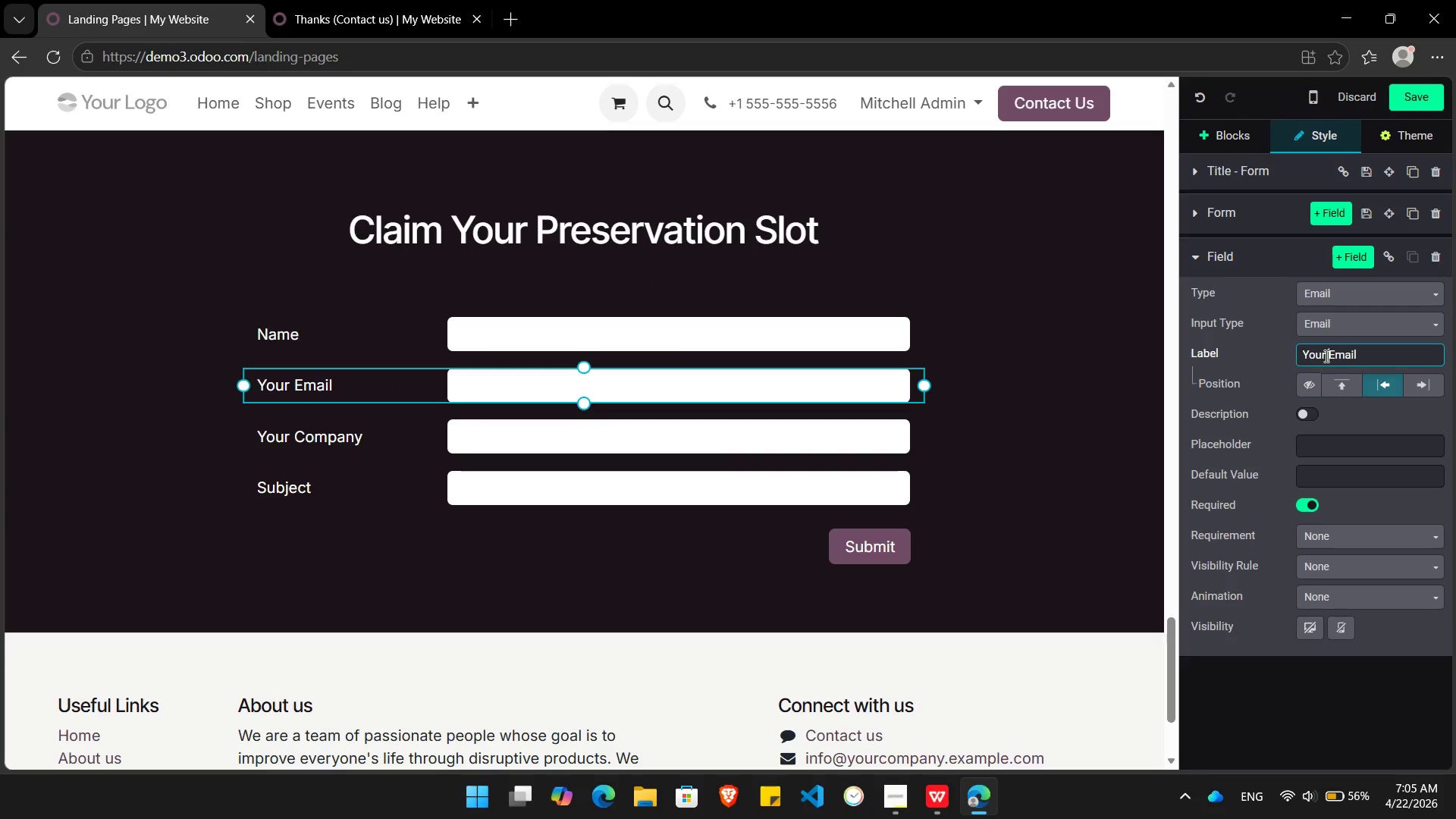 
key(ArrowRight)
 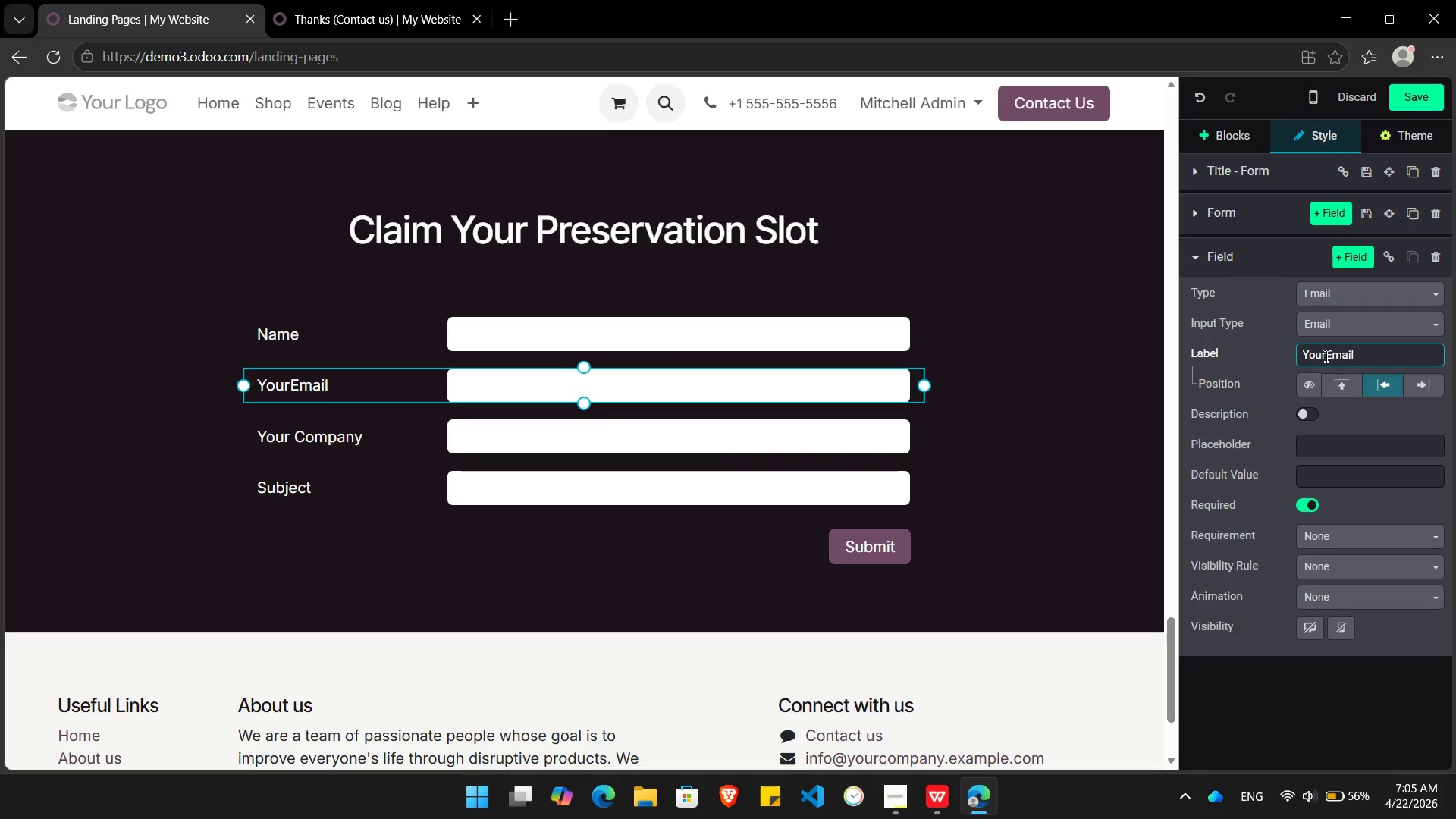 
hold_key(key=Backspace, duration=0.86)
 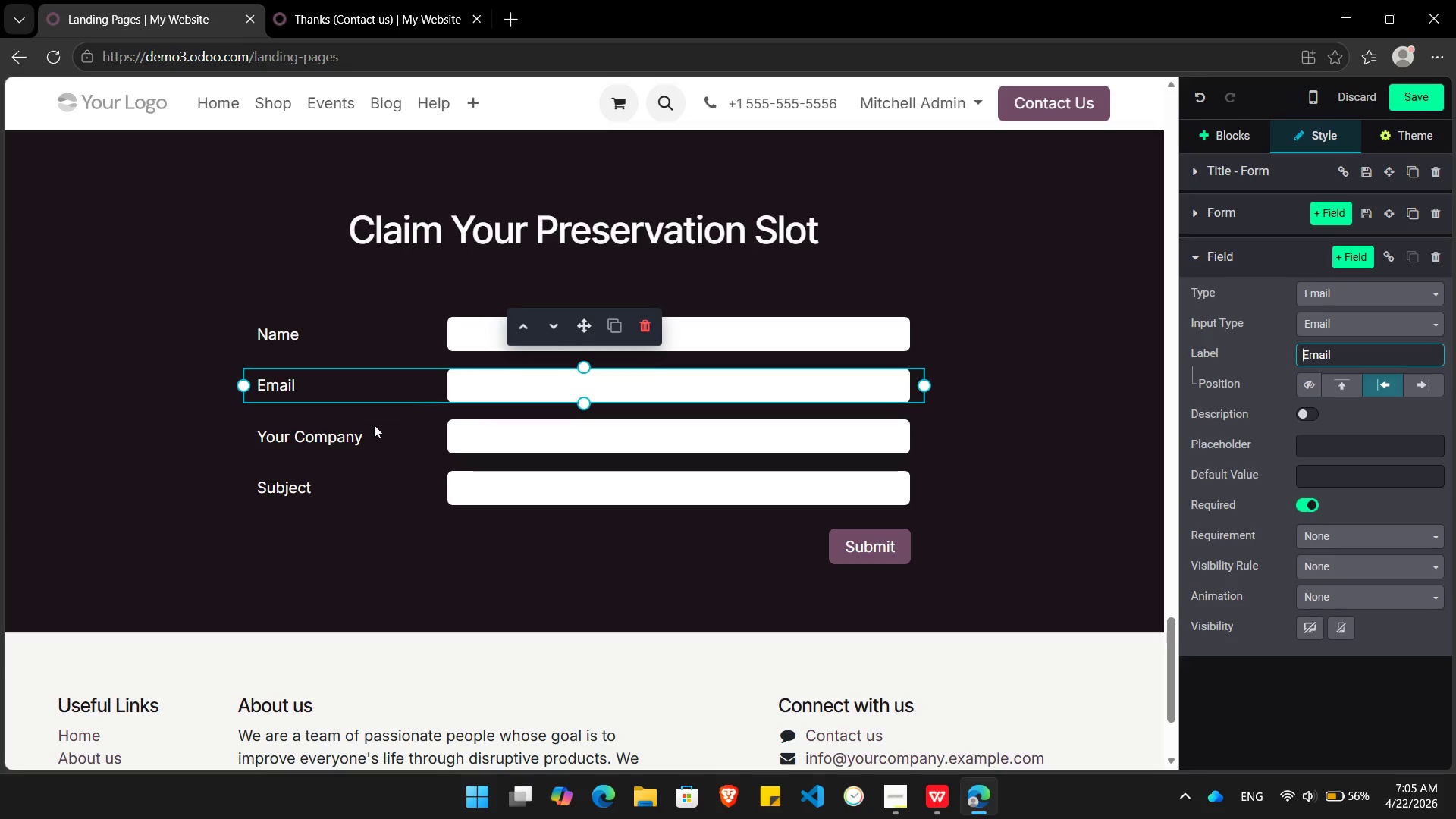 
left_click([370, 427])
 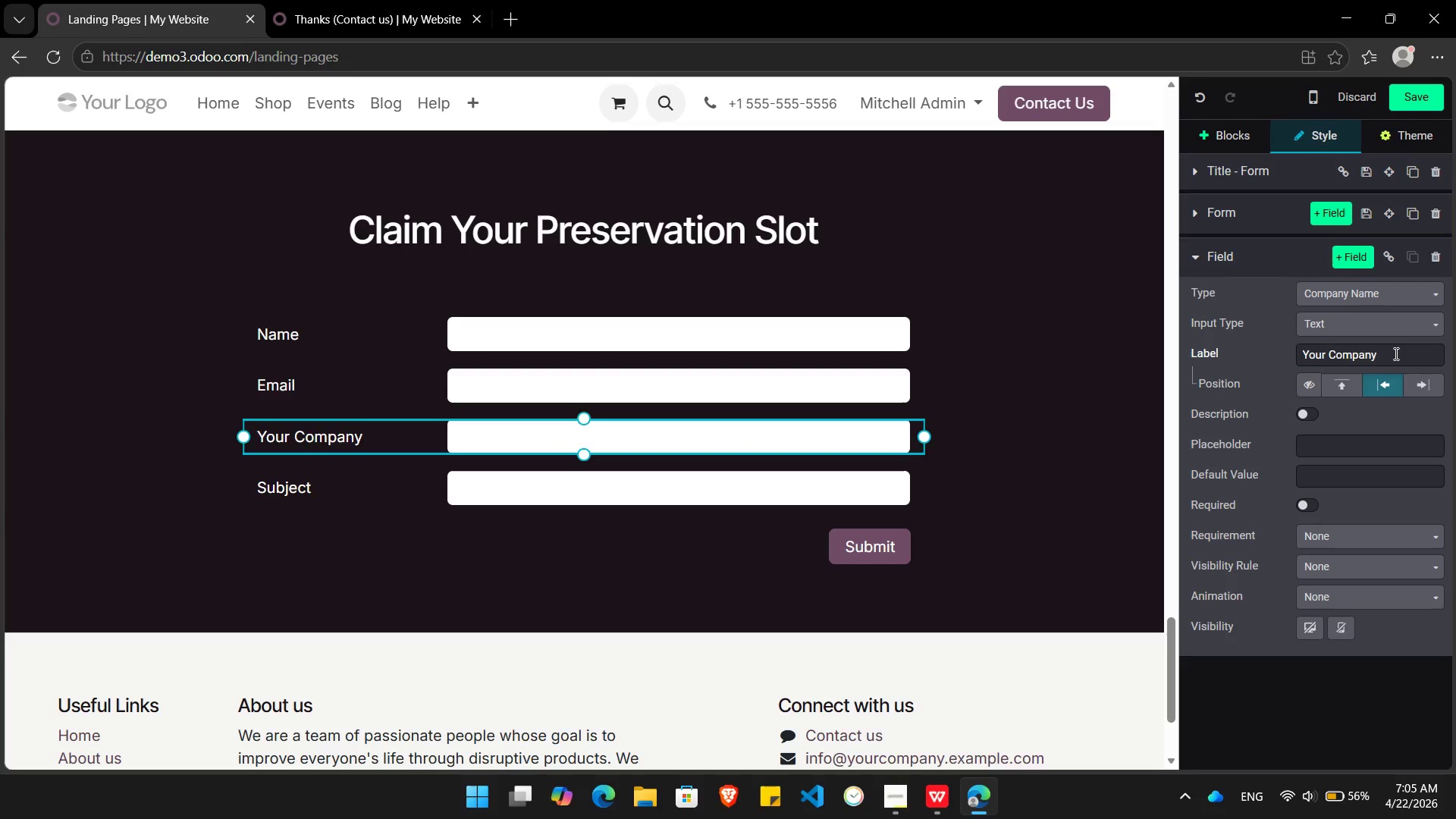 
left_click([1390, 355])
 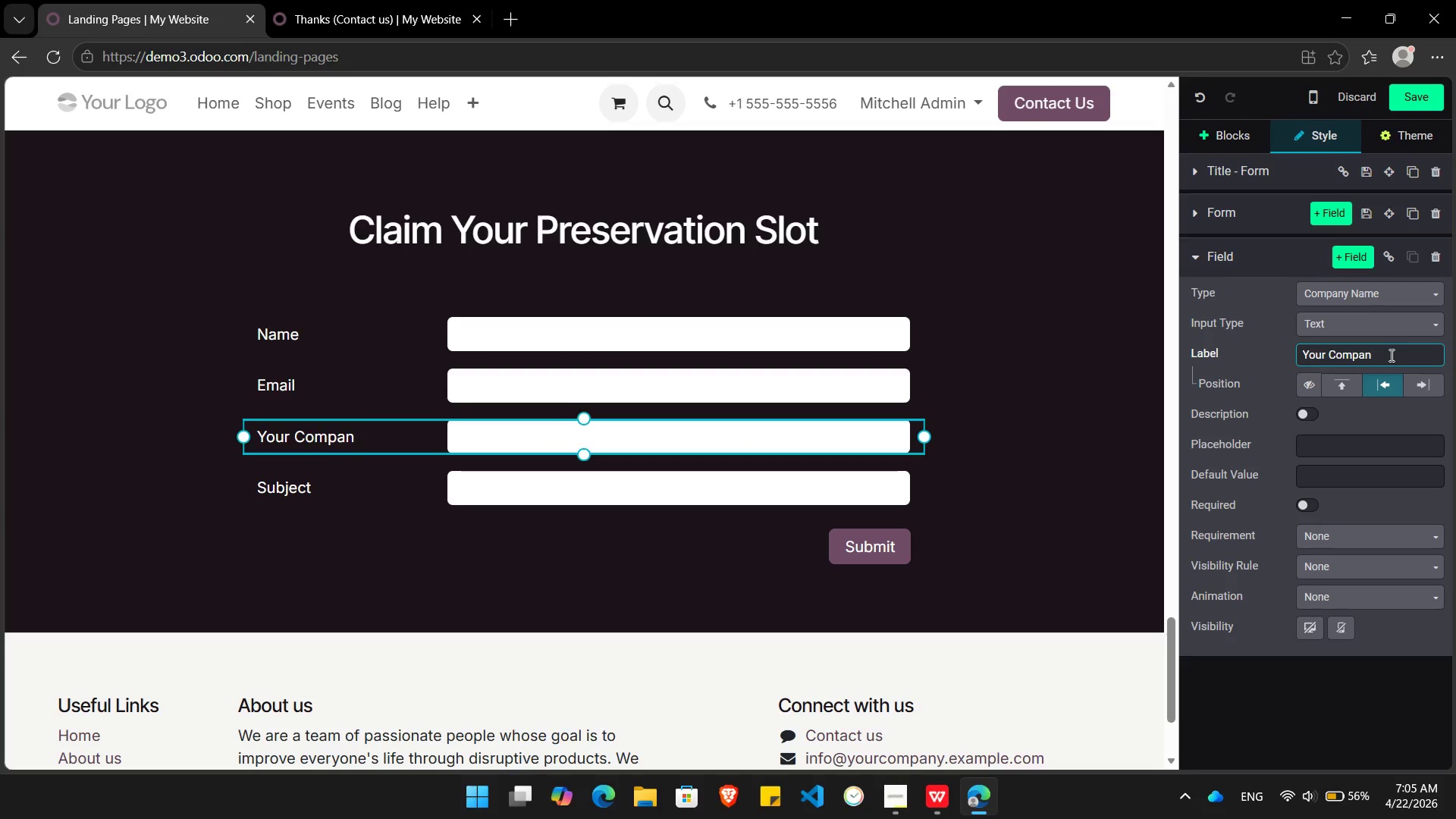 
hold_key(key=Backspace, duration=1.2)
 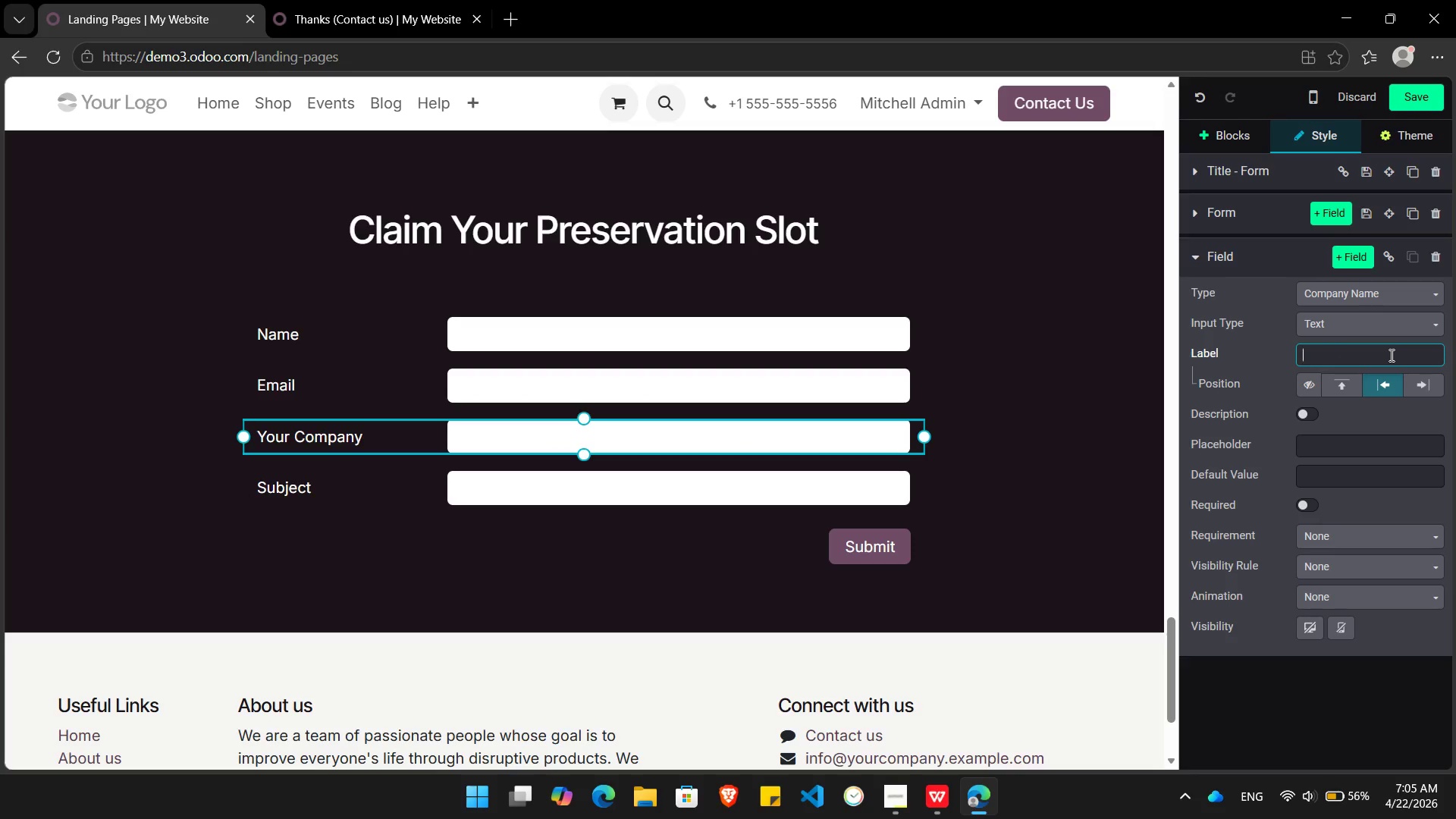 
type(Vehick)
key(Backspace)
type(le Make)
 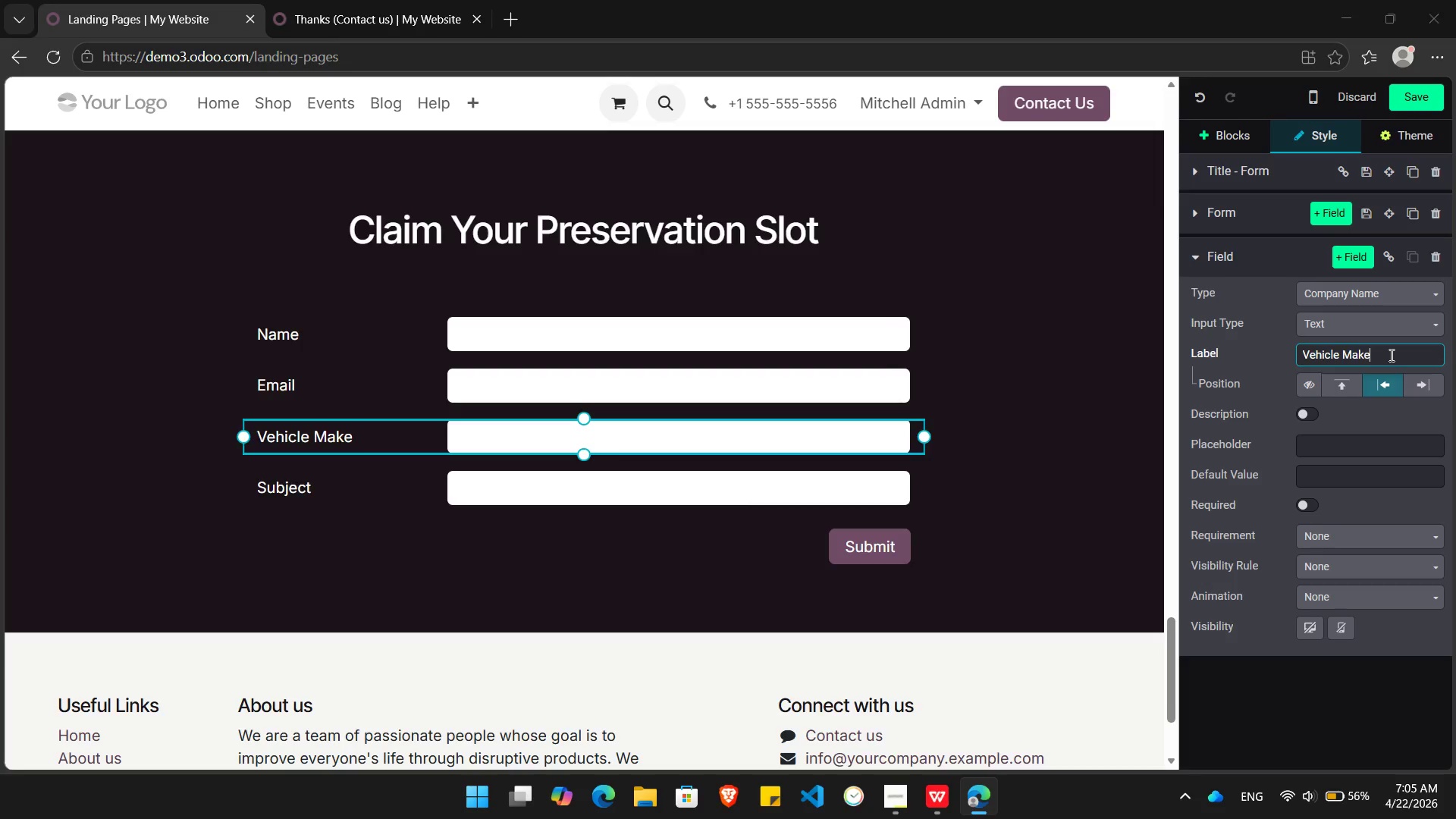 
left_click([399, 438])
 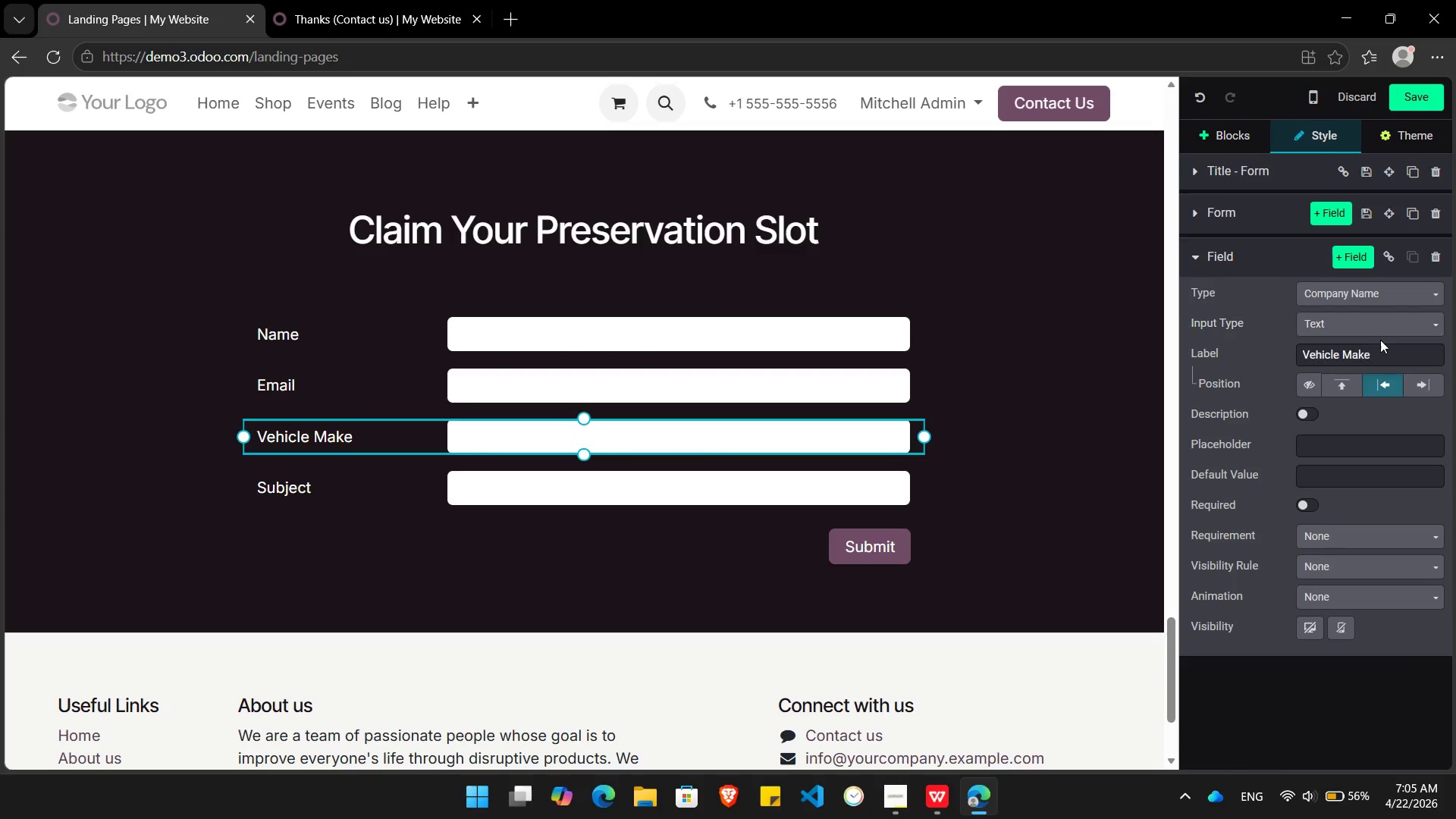 
left_click([1382, 347])
 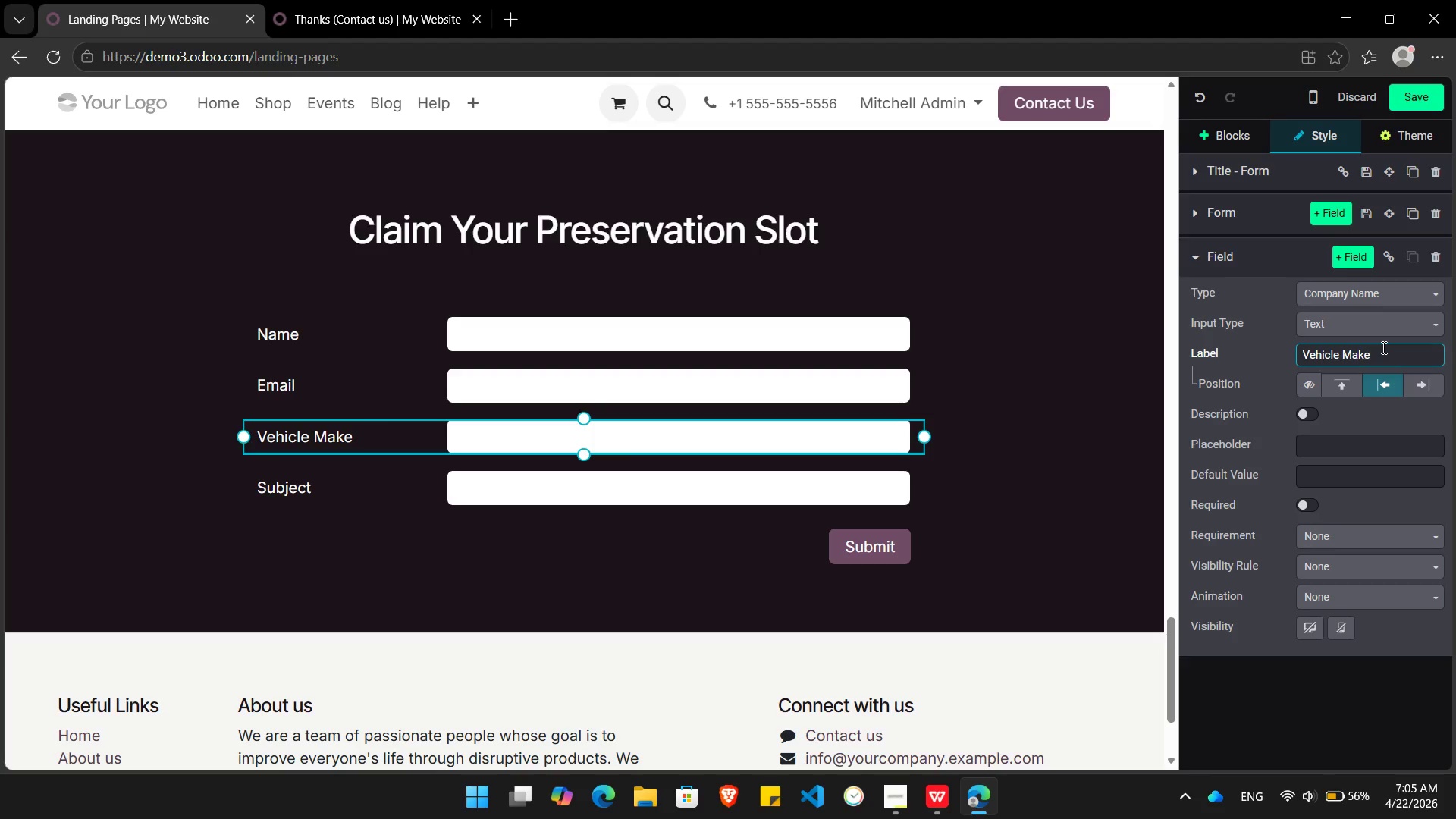 
type(/Model)
 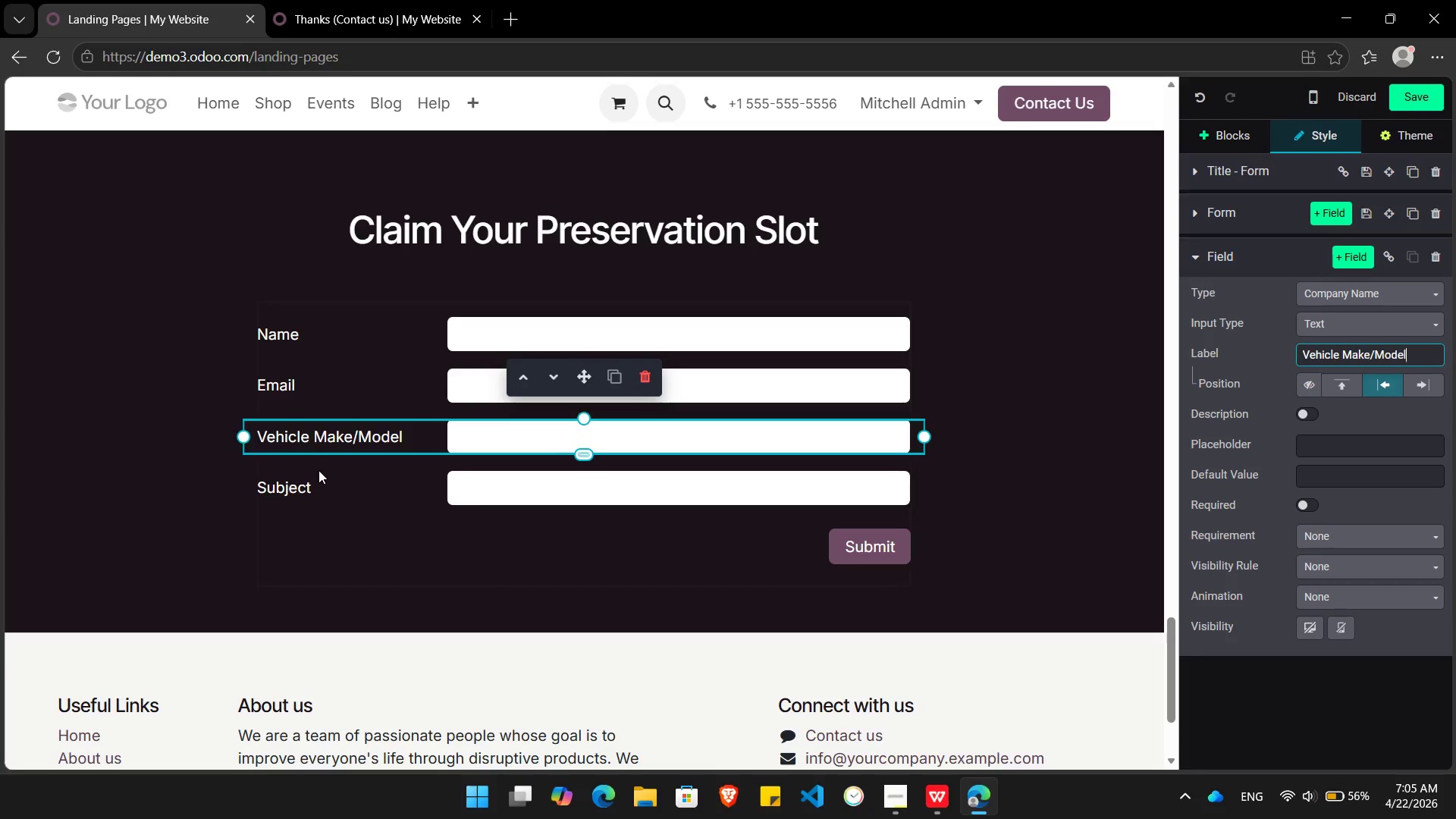 
left_click([316, 486])
 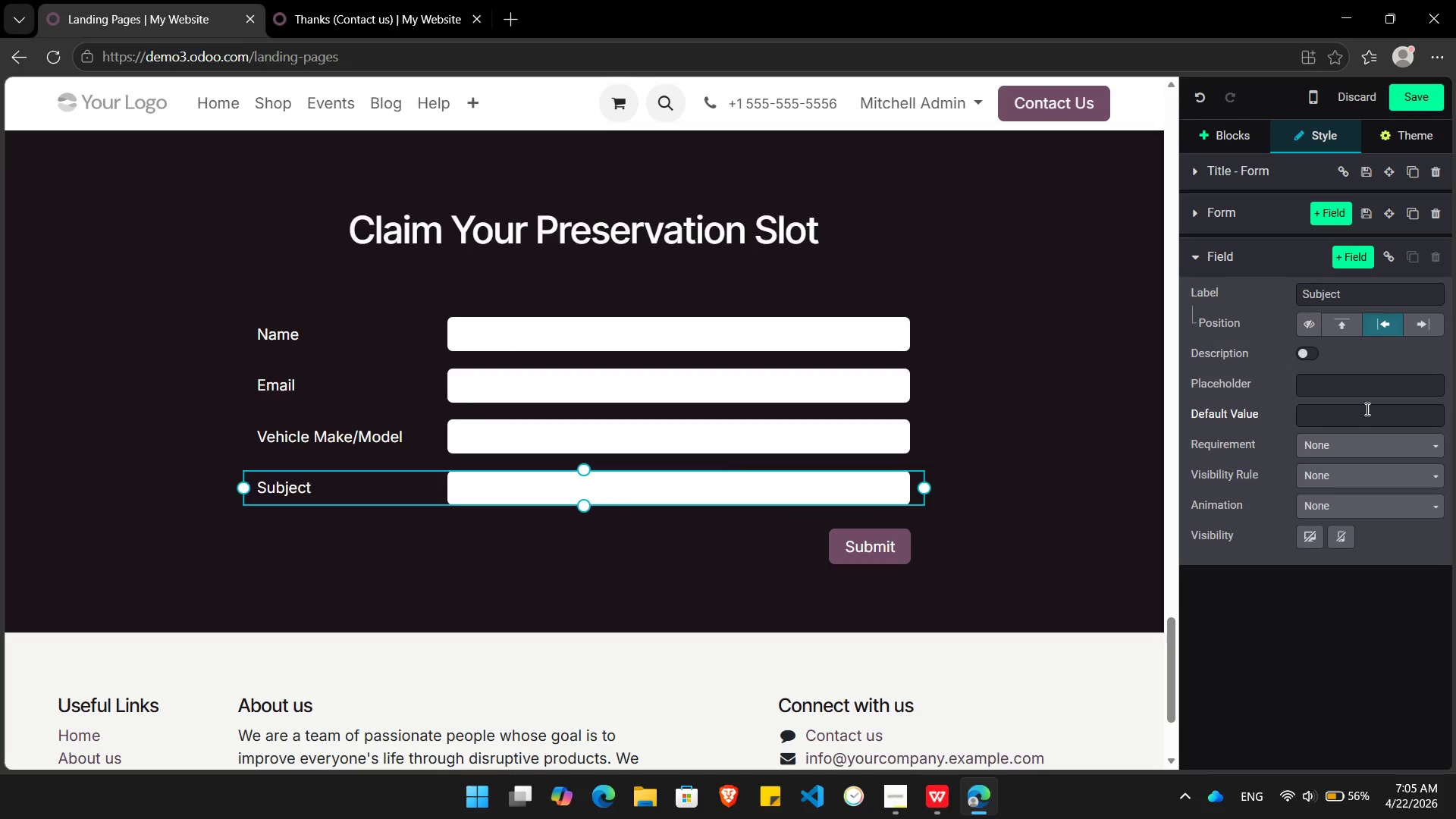 
wait(5.47)
 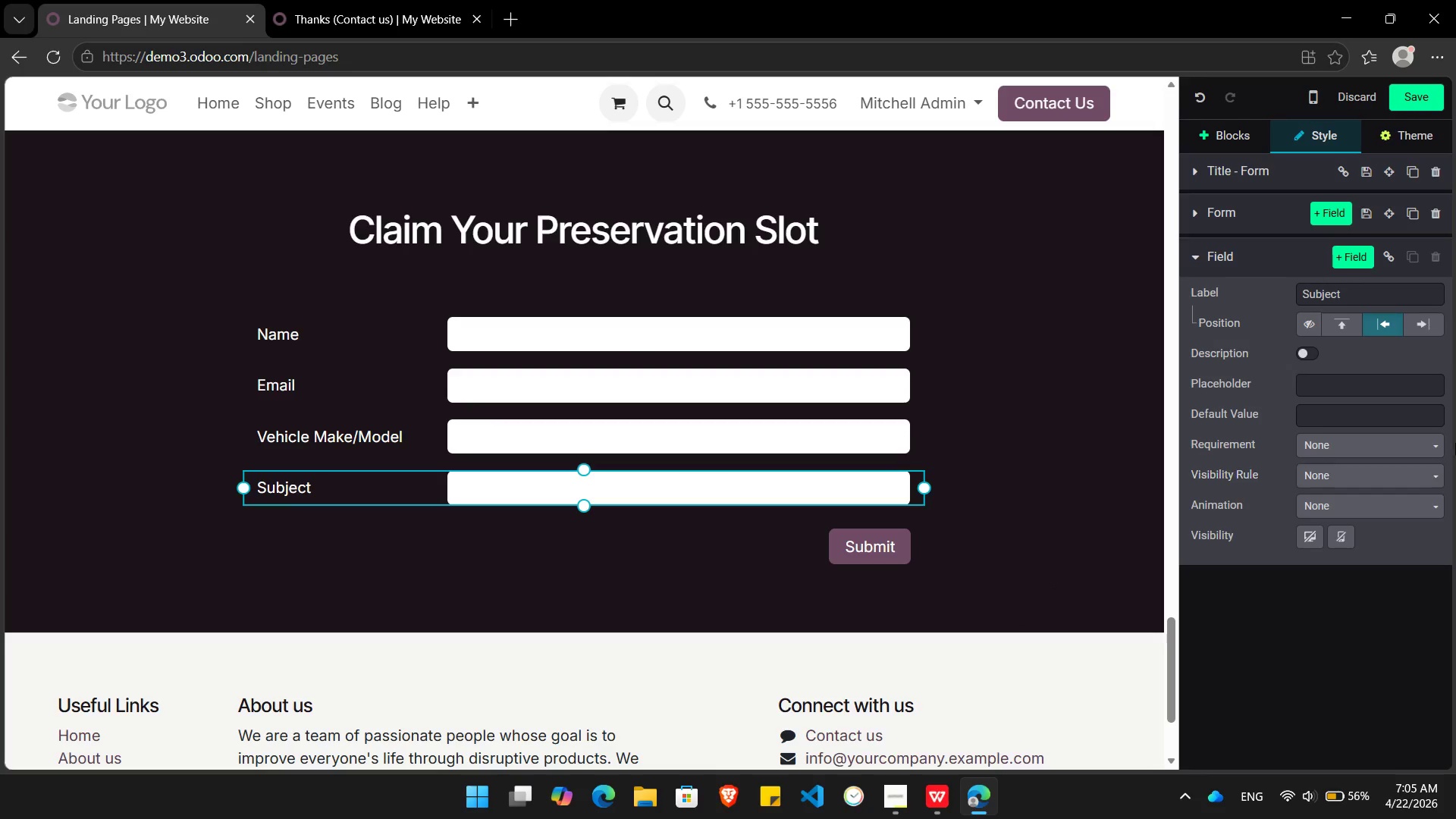 
double_click([1357, 294])
 